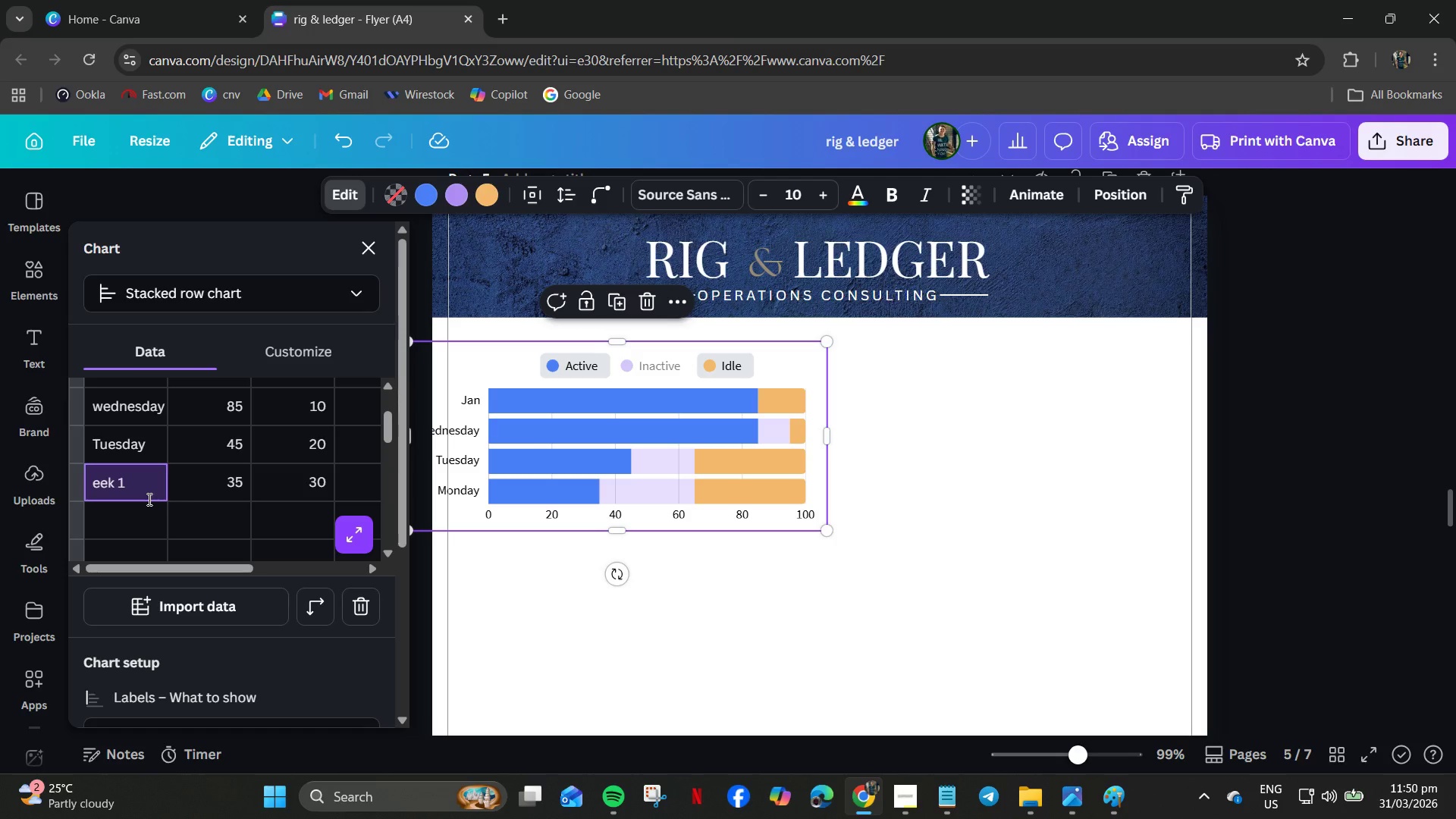 
key(W)
 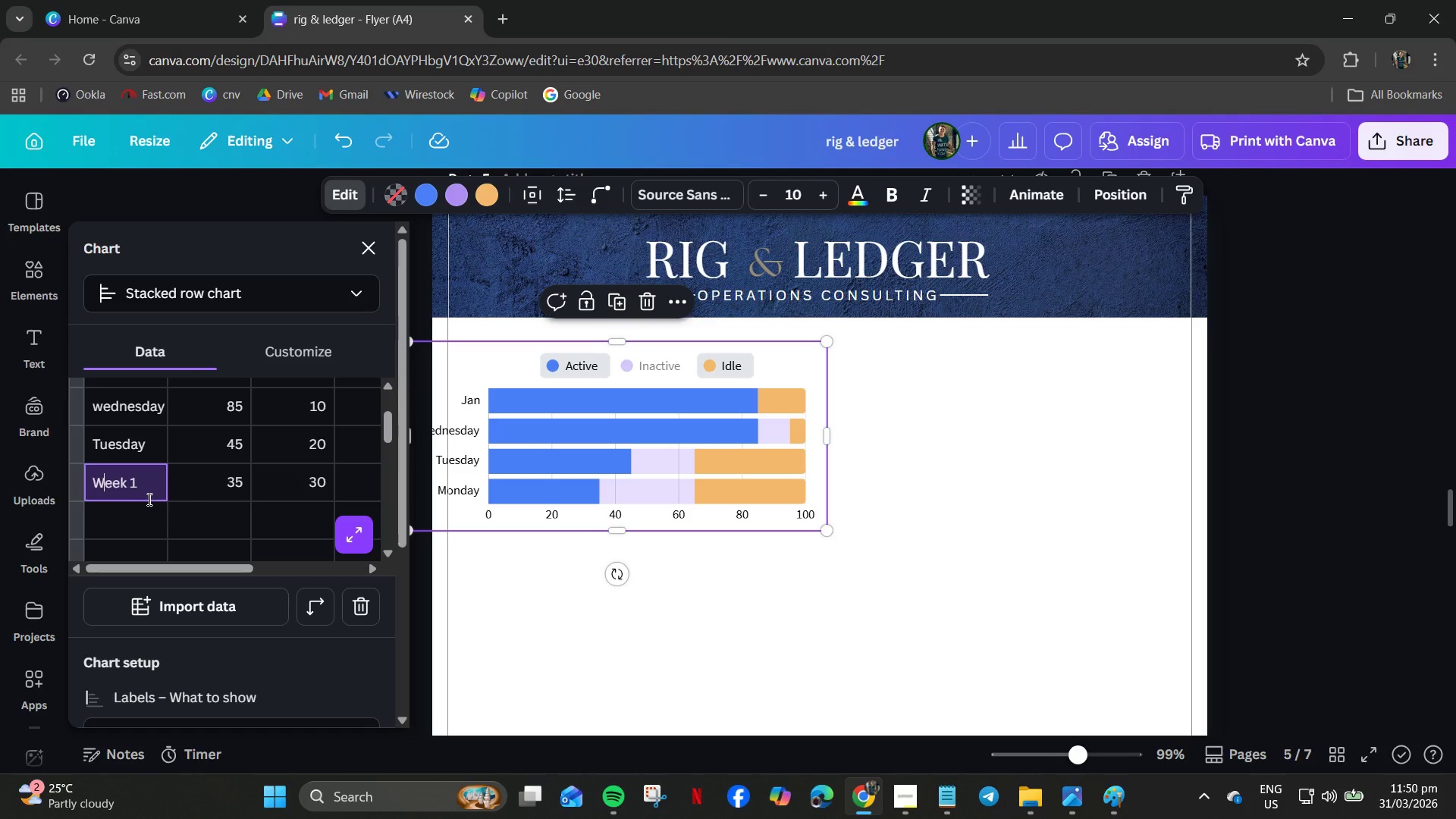 
key(Control+A)
 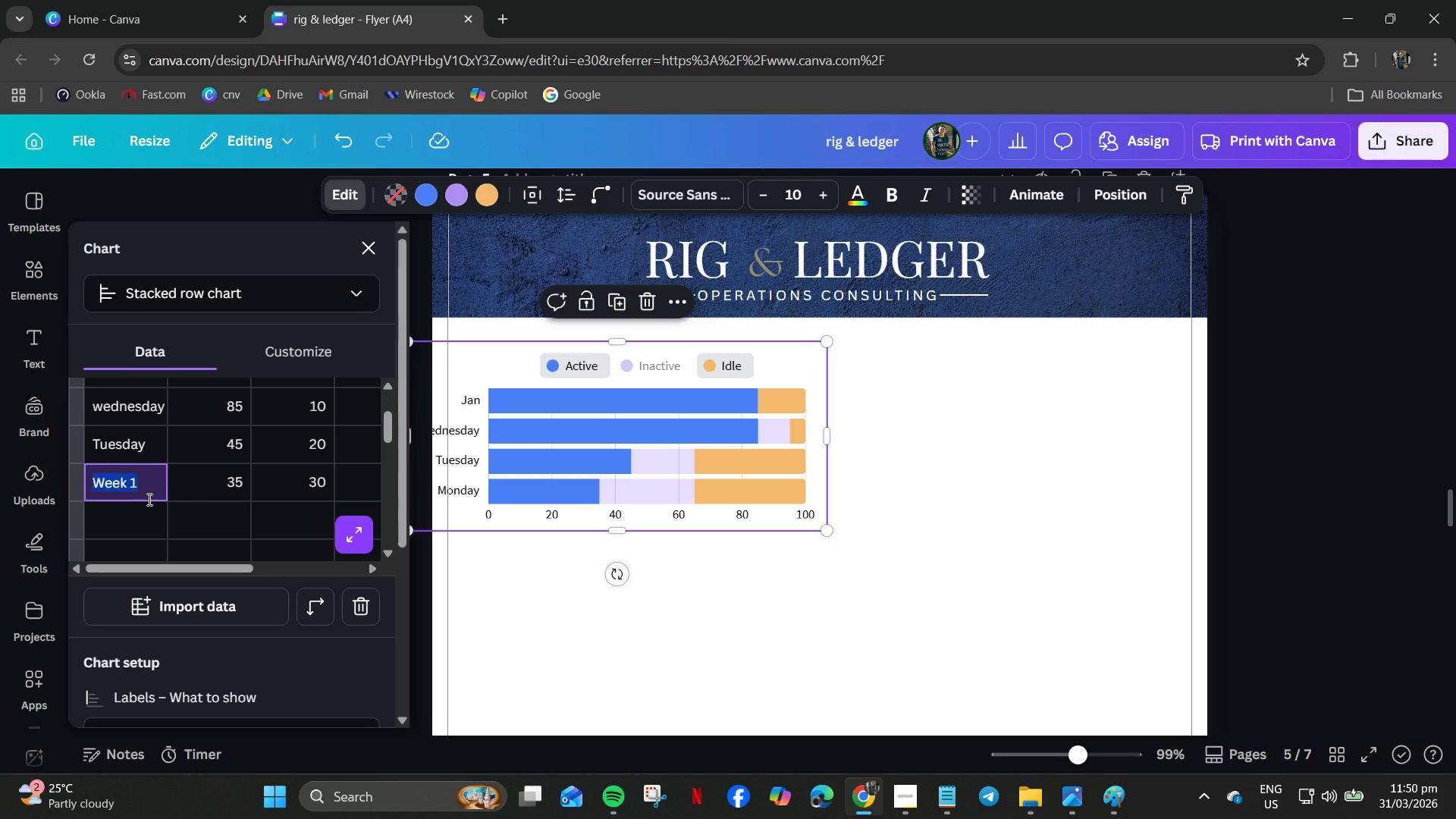 
key(Control+C)
 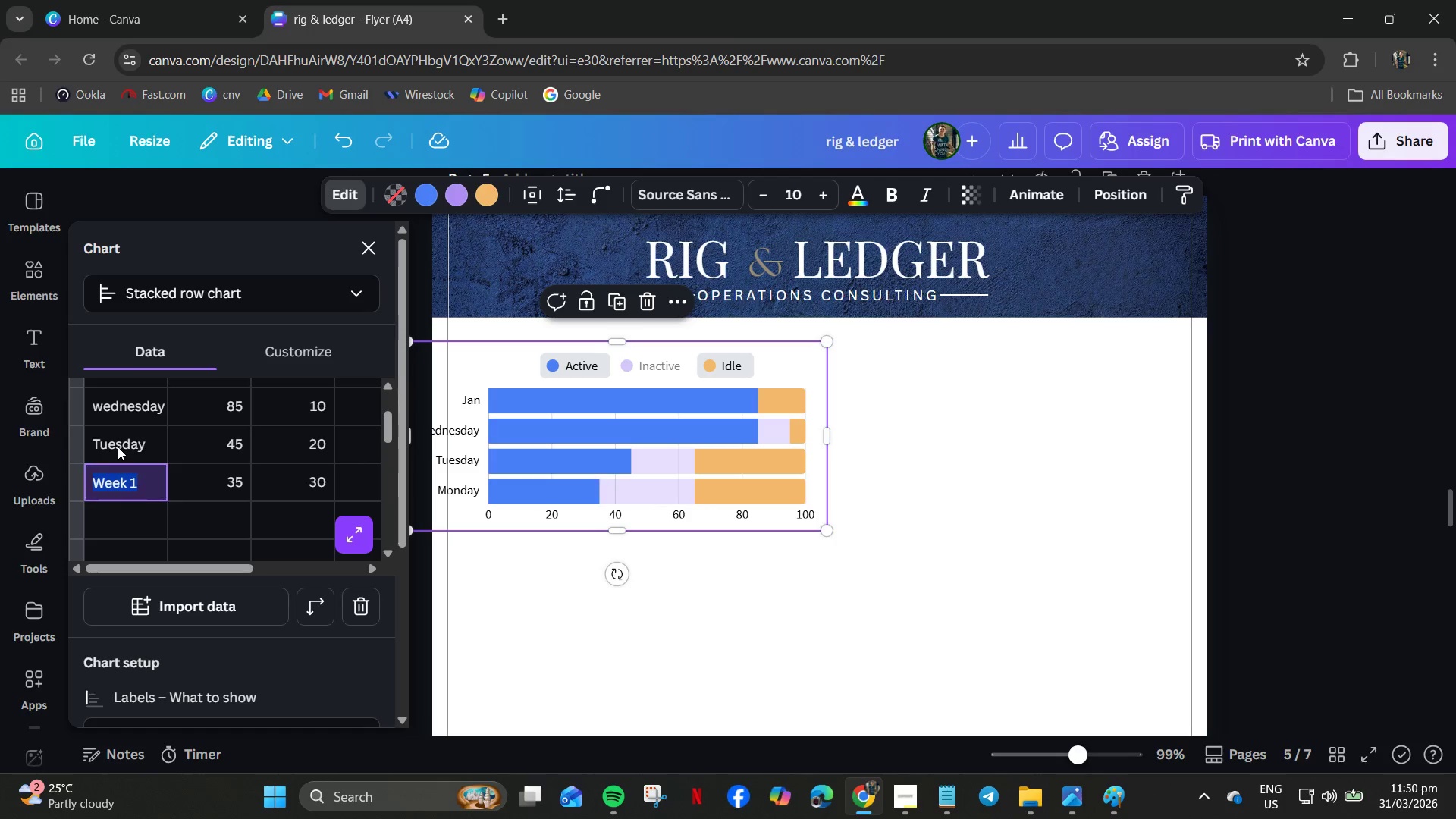 
double_click([118, 447])
 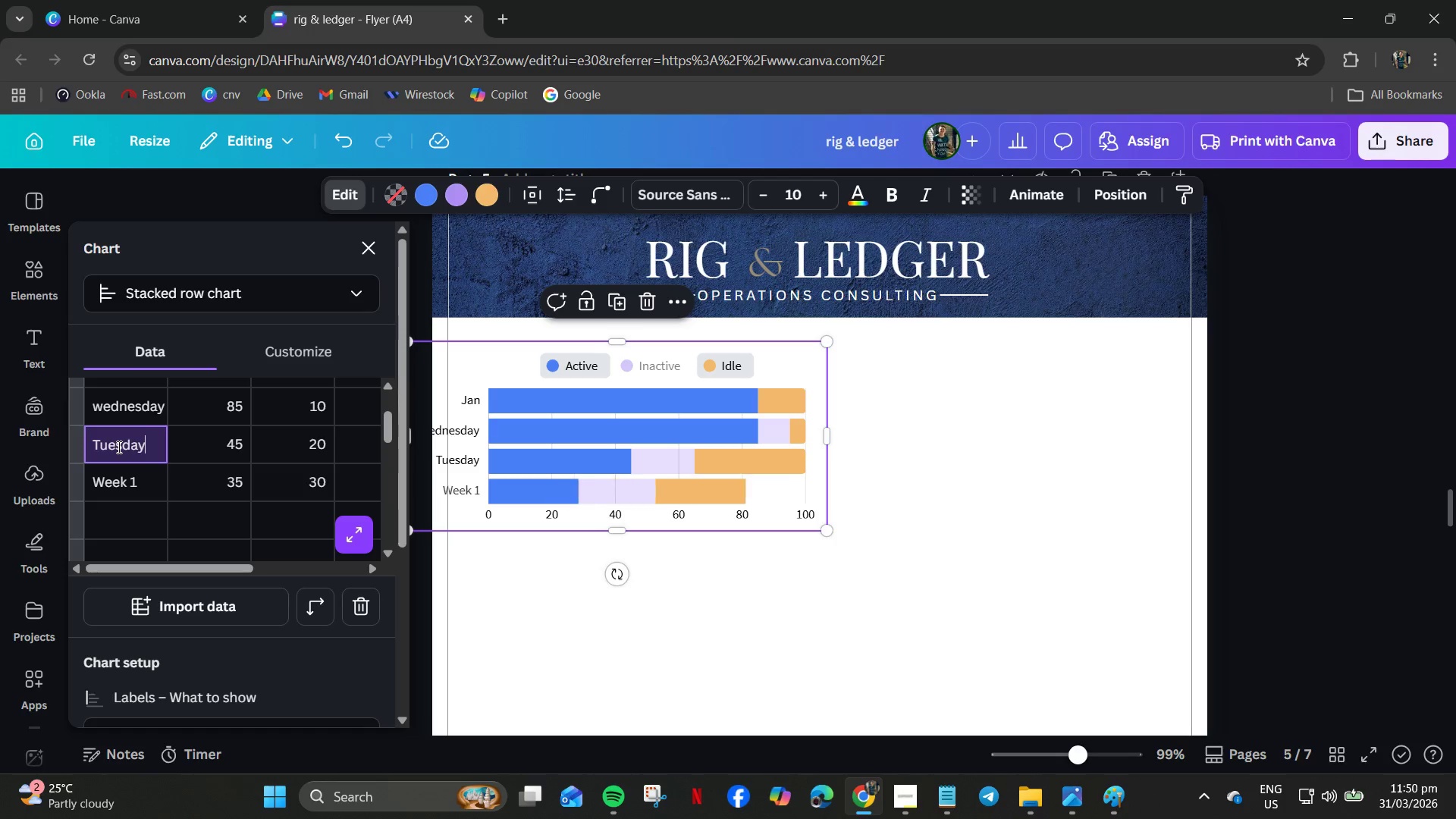 
key(Control+A)
 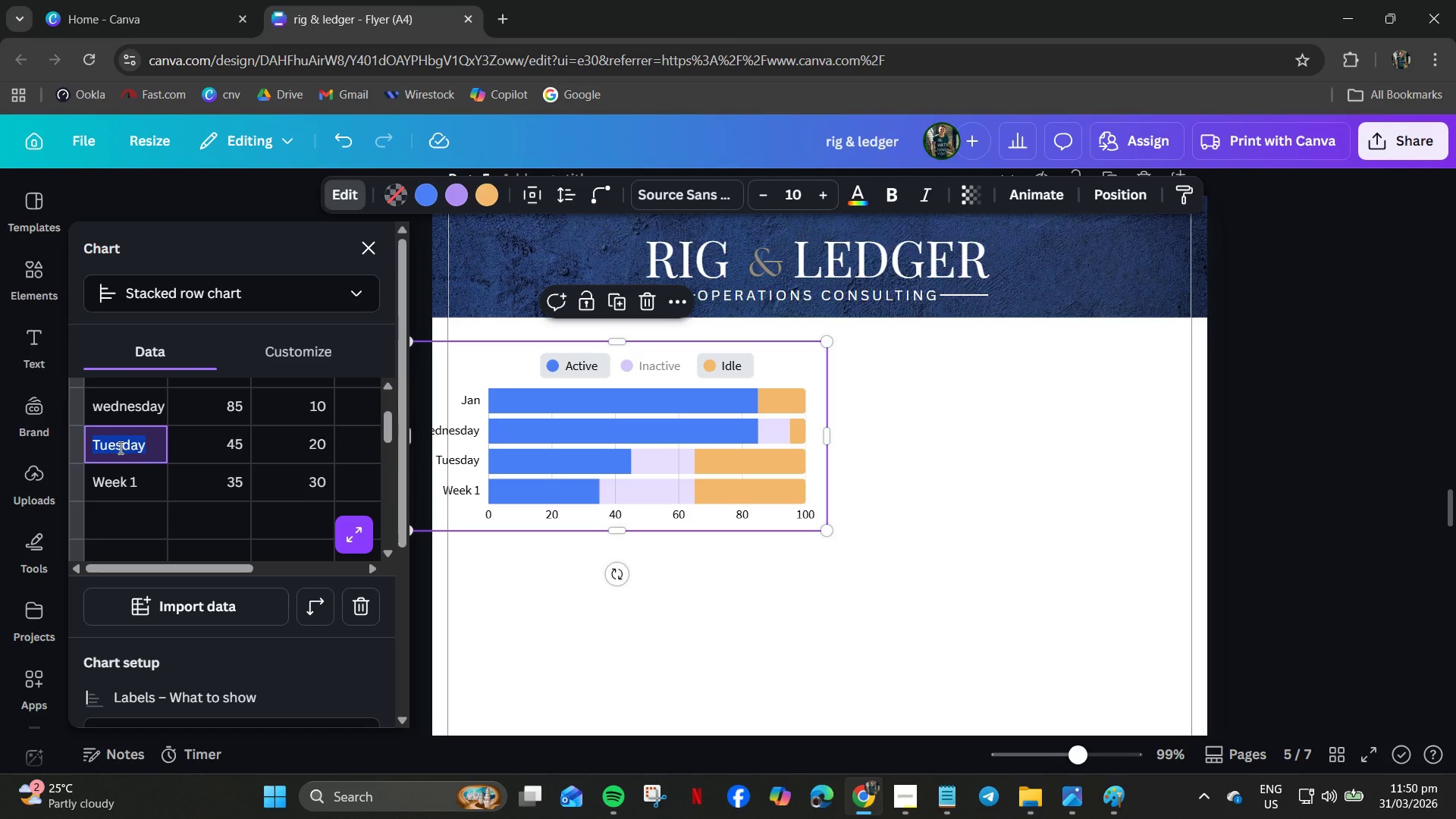 
key(Control+V)
 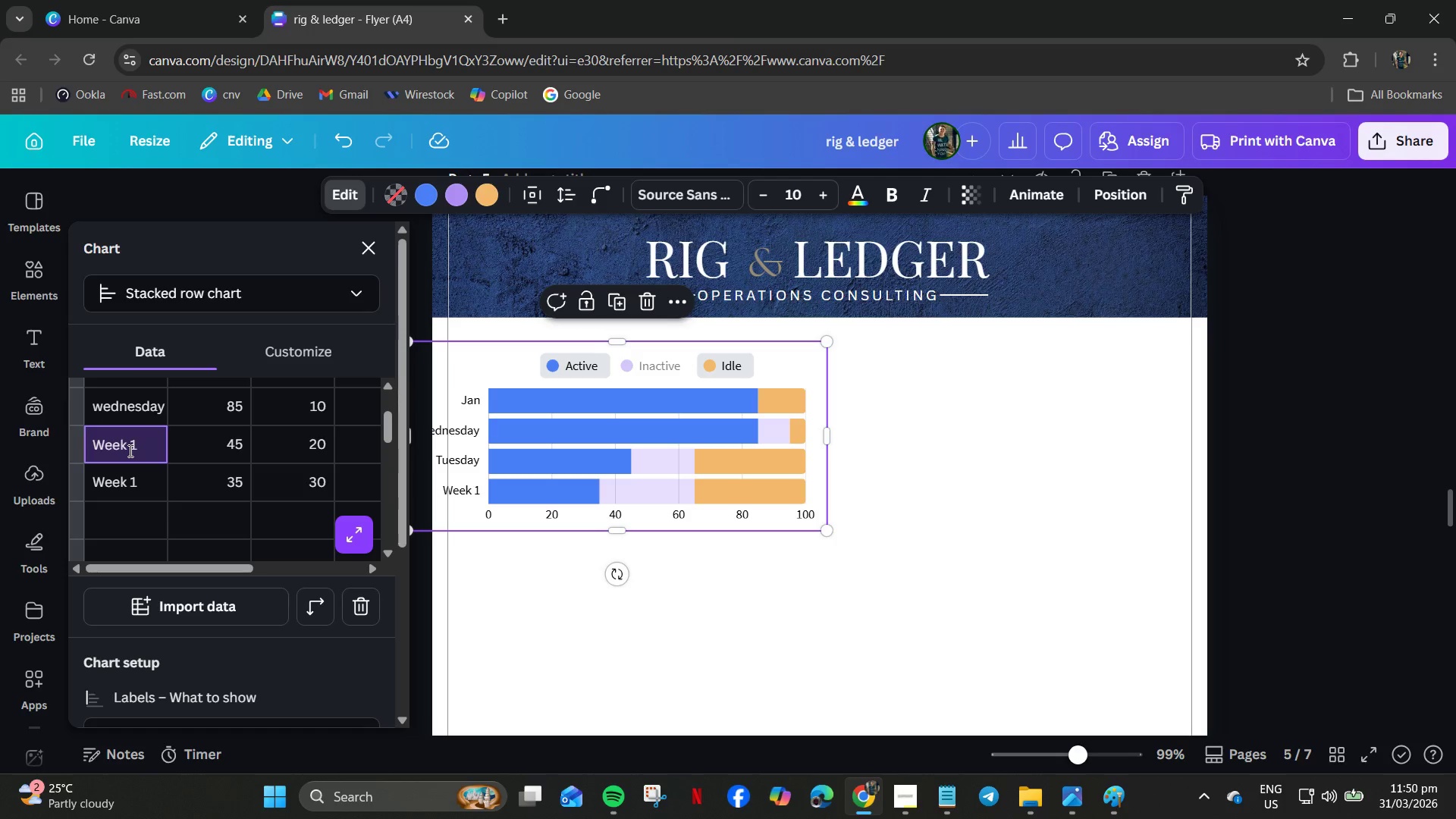 
key(Backspace)
 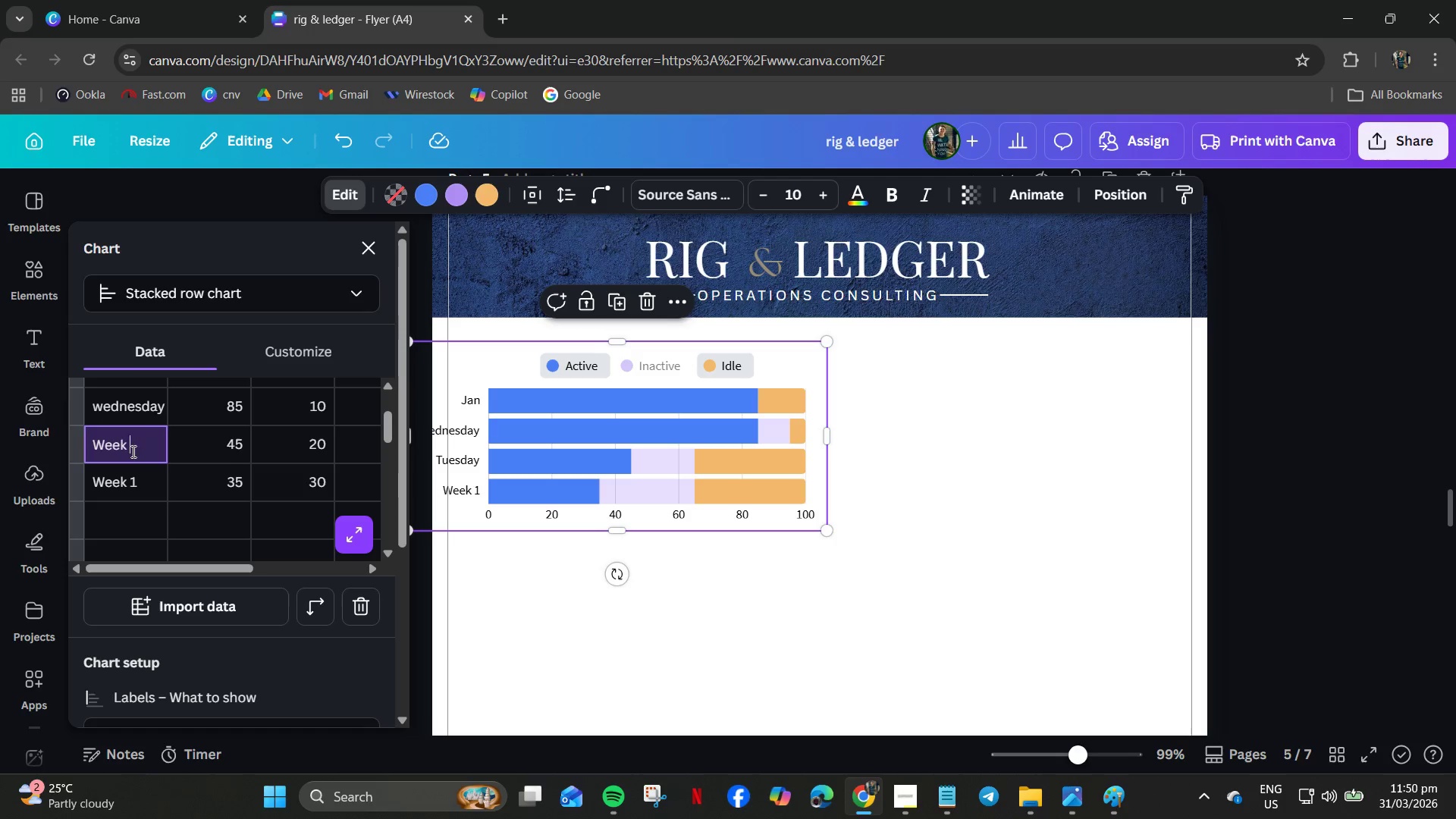 
key(Numpad2)
 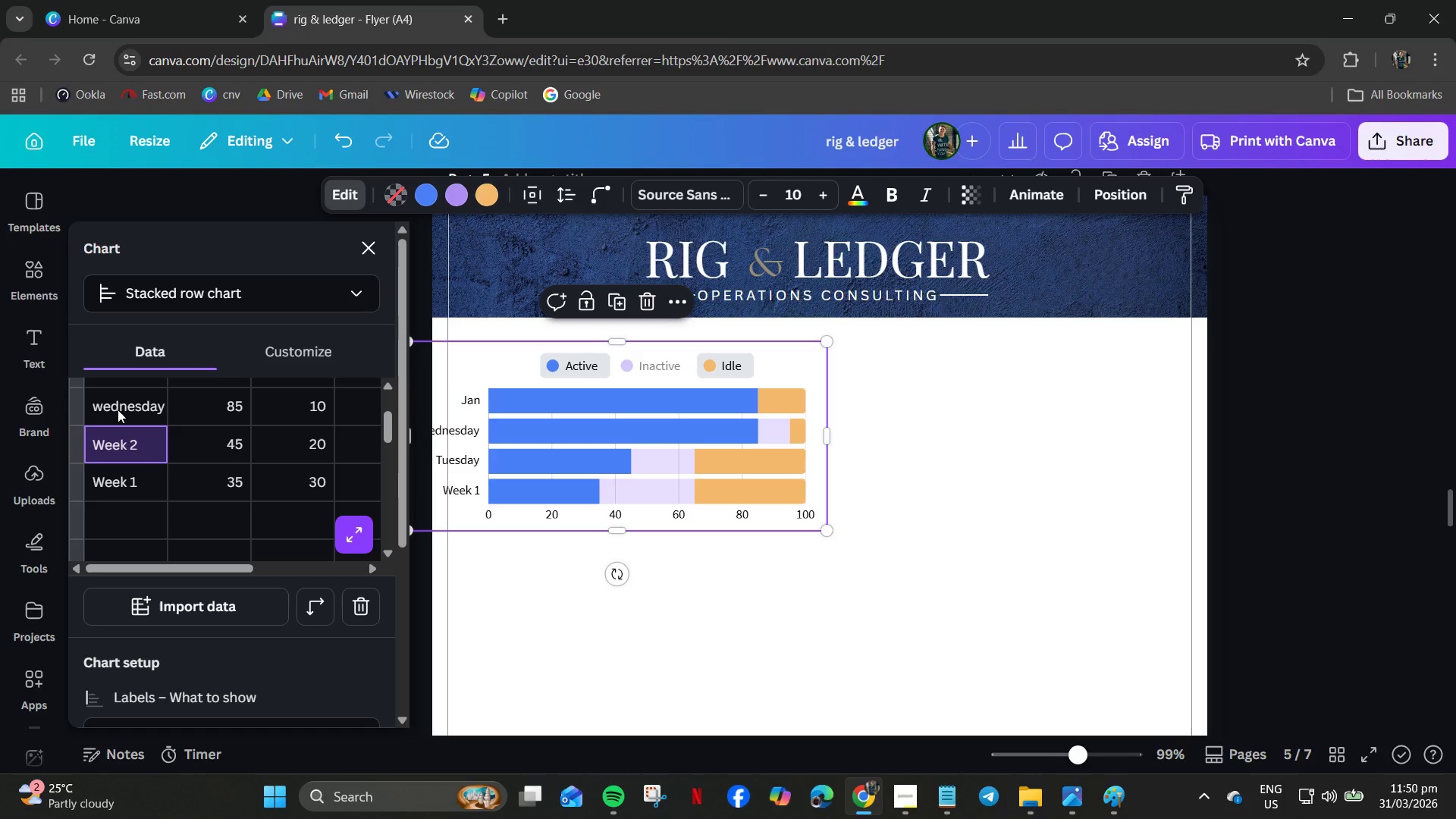 
double_click([118, 410])
 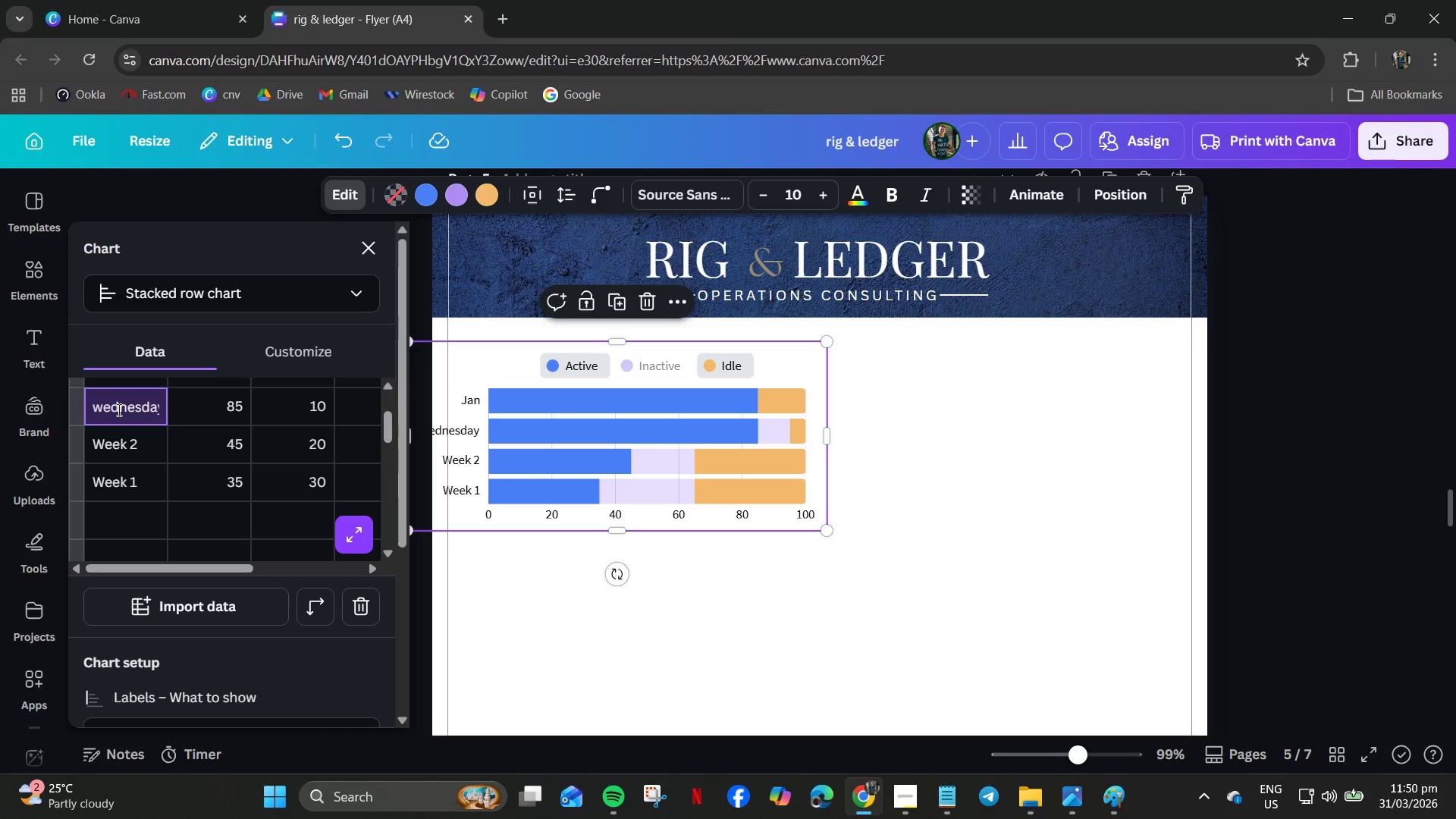 
key(Control+A)
 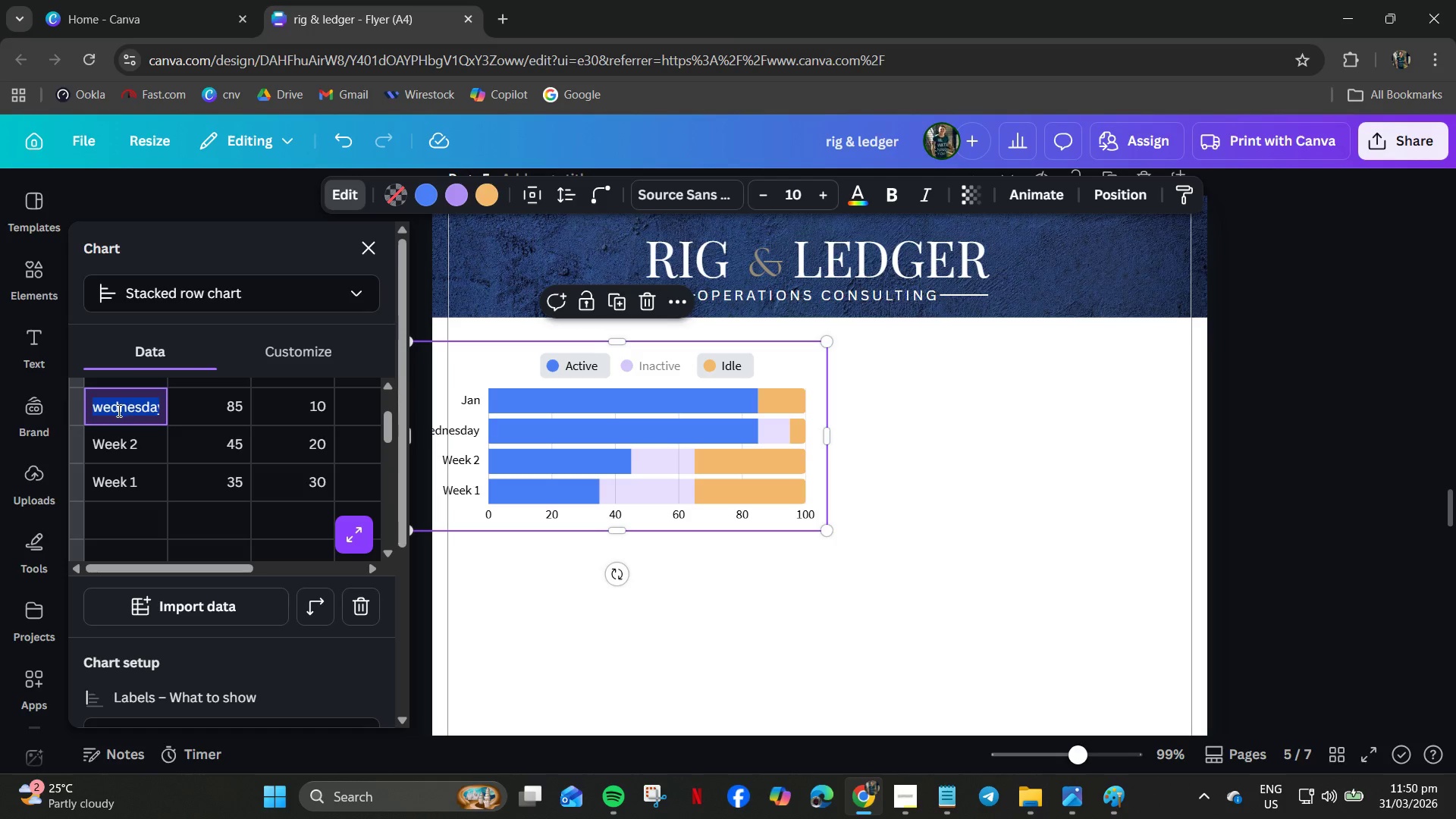 
key(Control+V)
 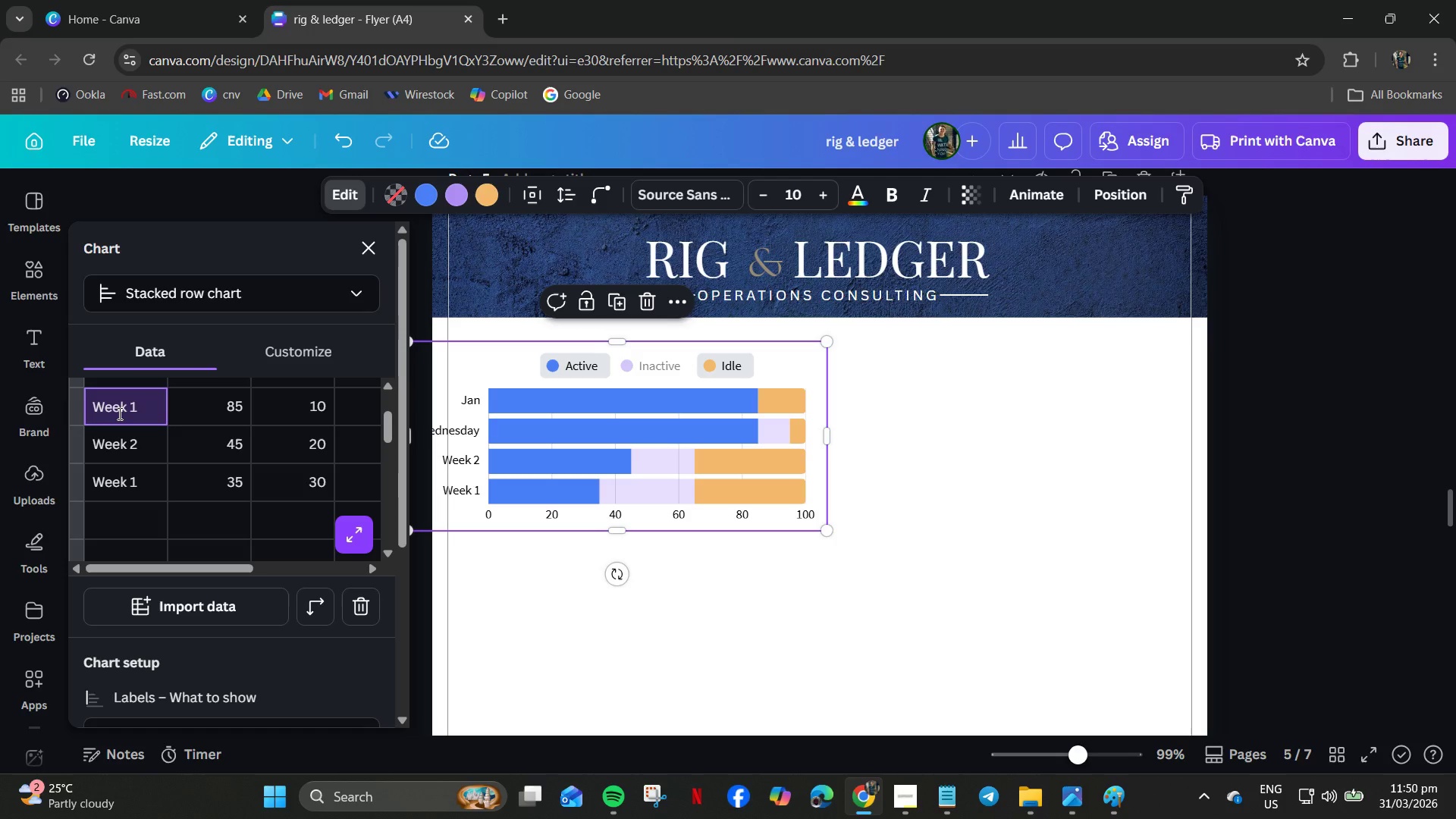 
key(Backspace)
 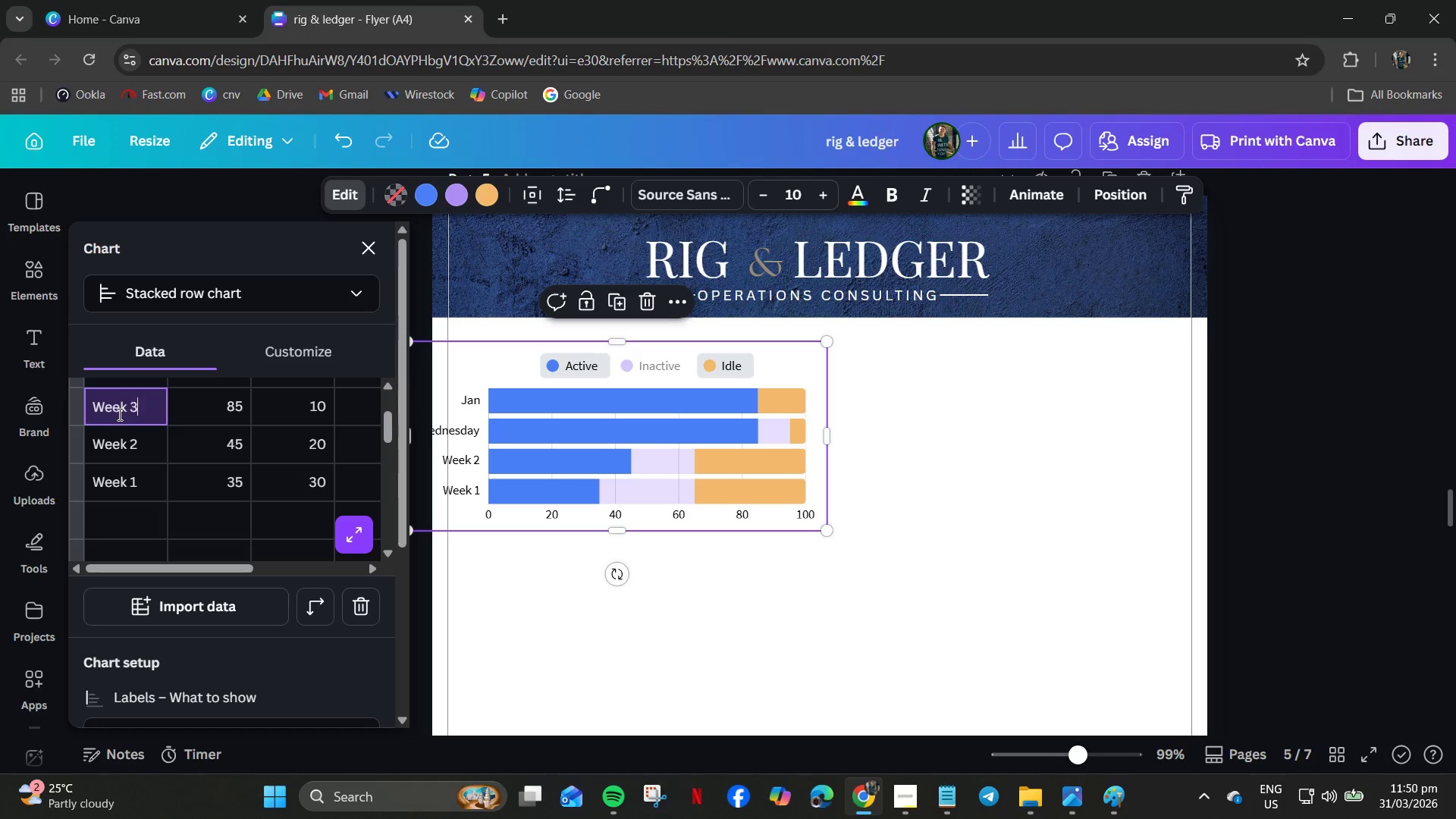 
key(Numpad3)
 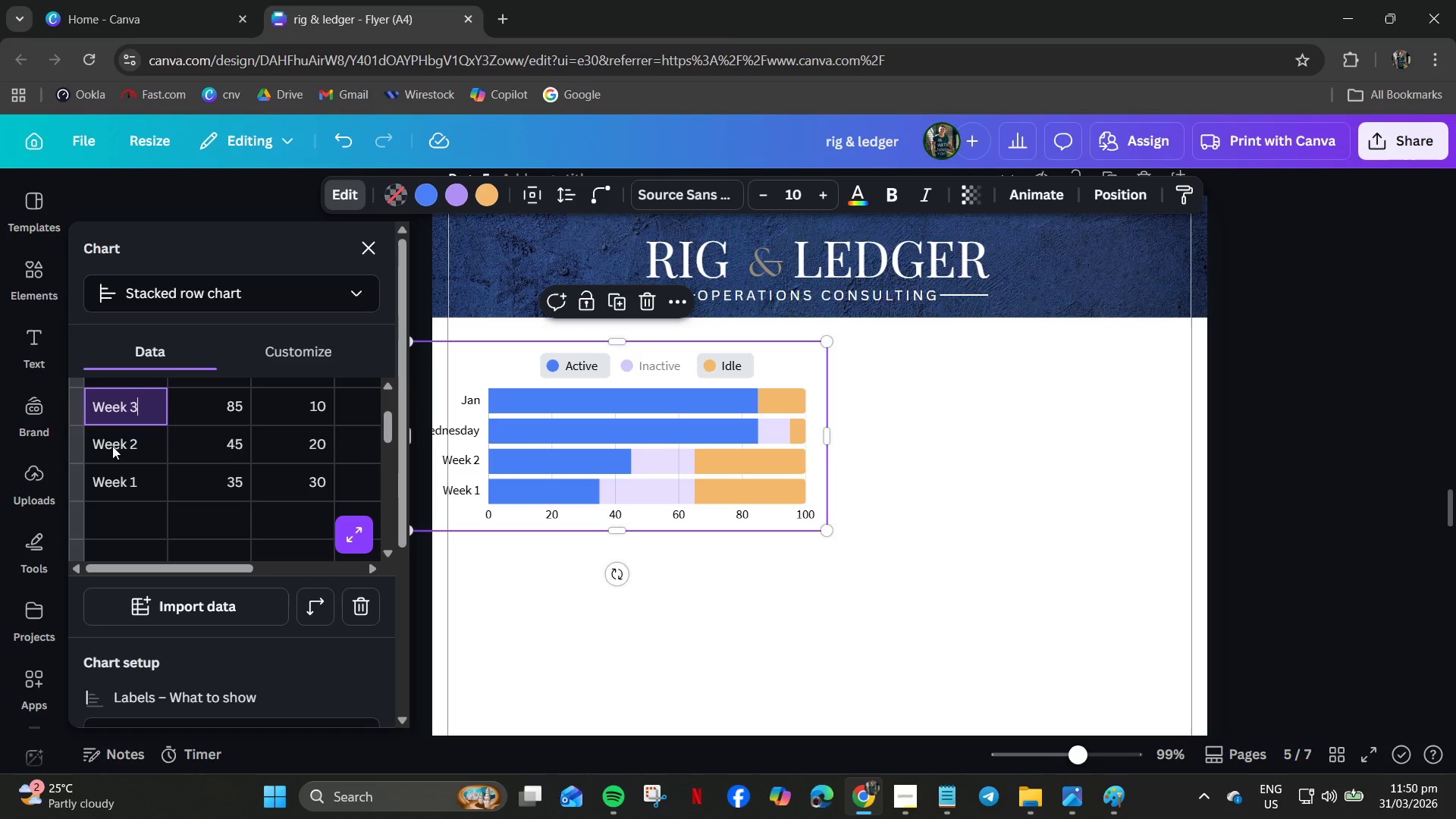 
scroll: coordinate [115, 447], scroll_direction: up, amount: 1.0
 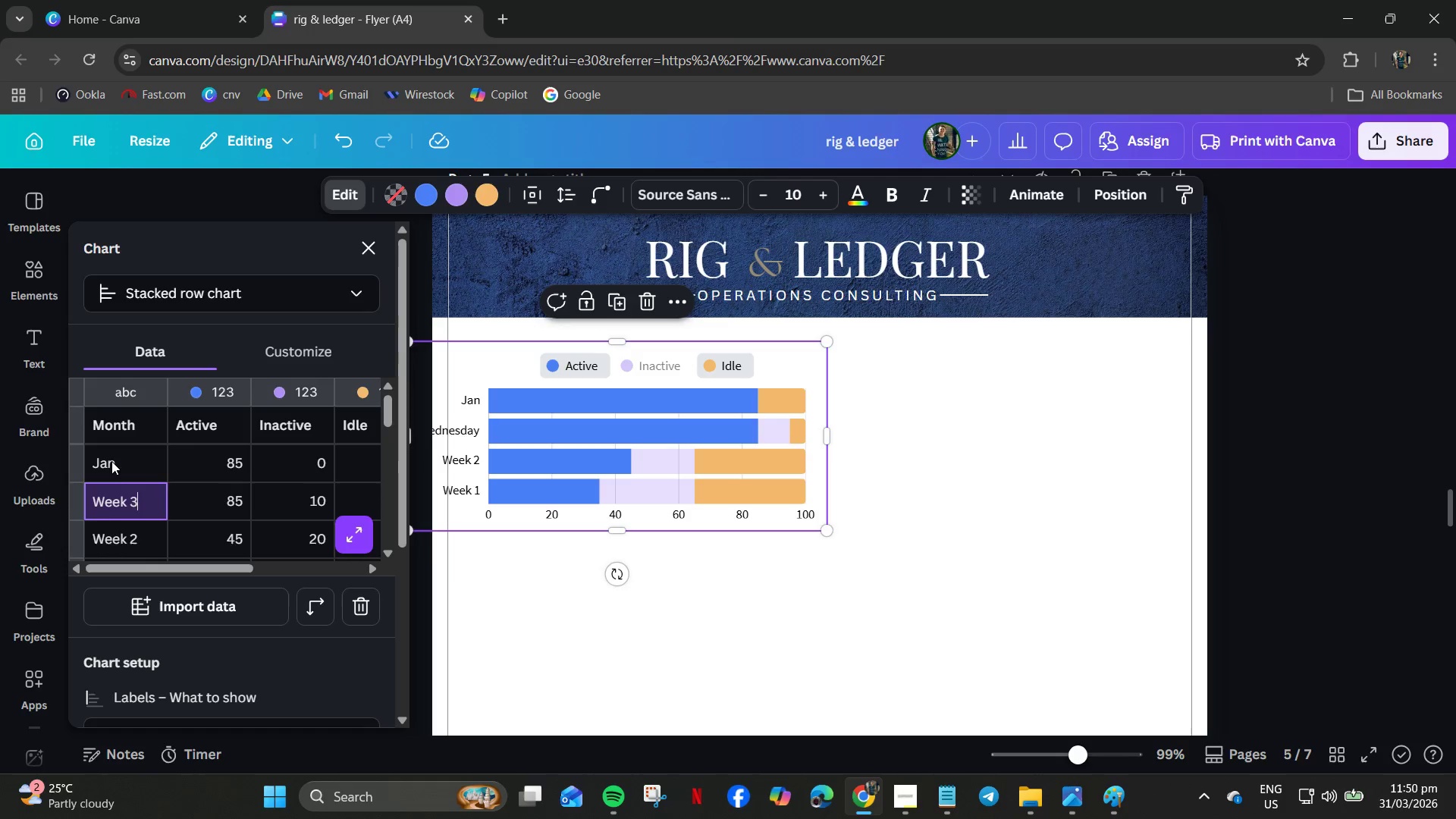 
double_click([111, 462])
 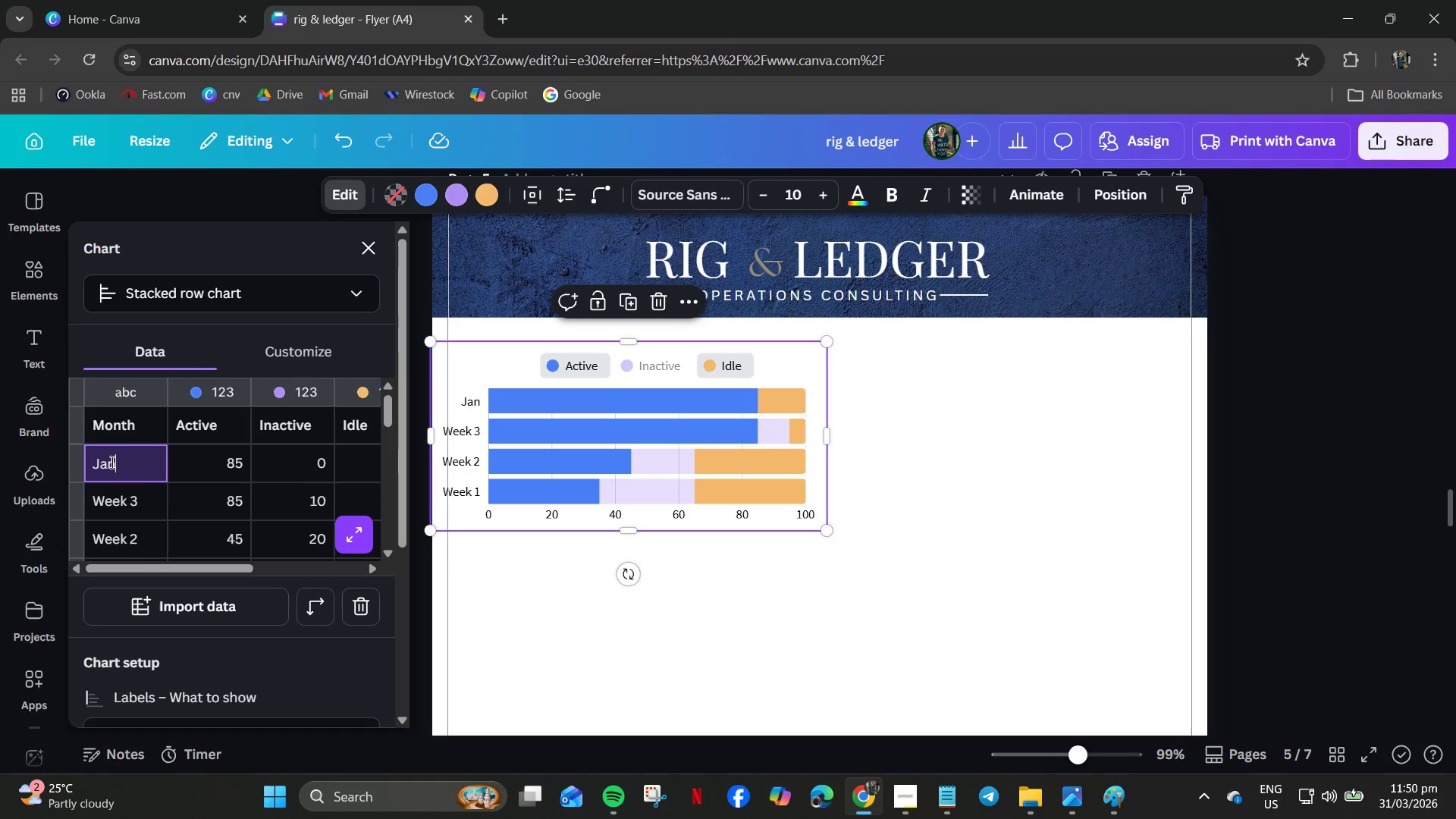 
key(Control+A)
 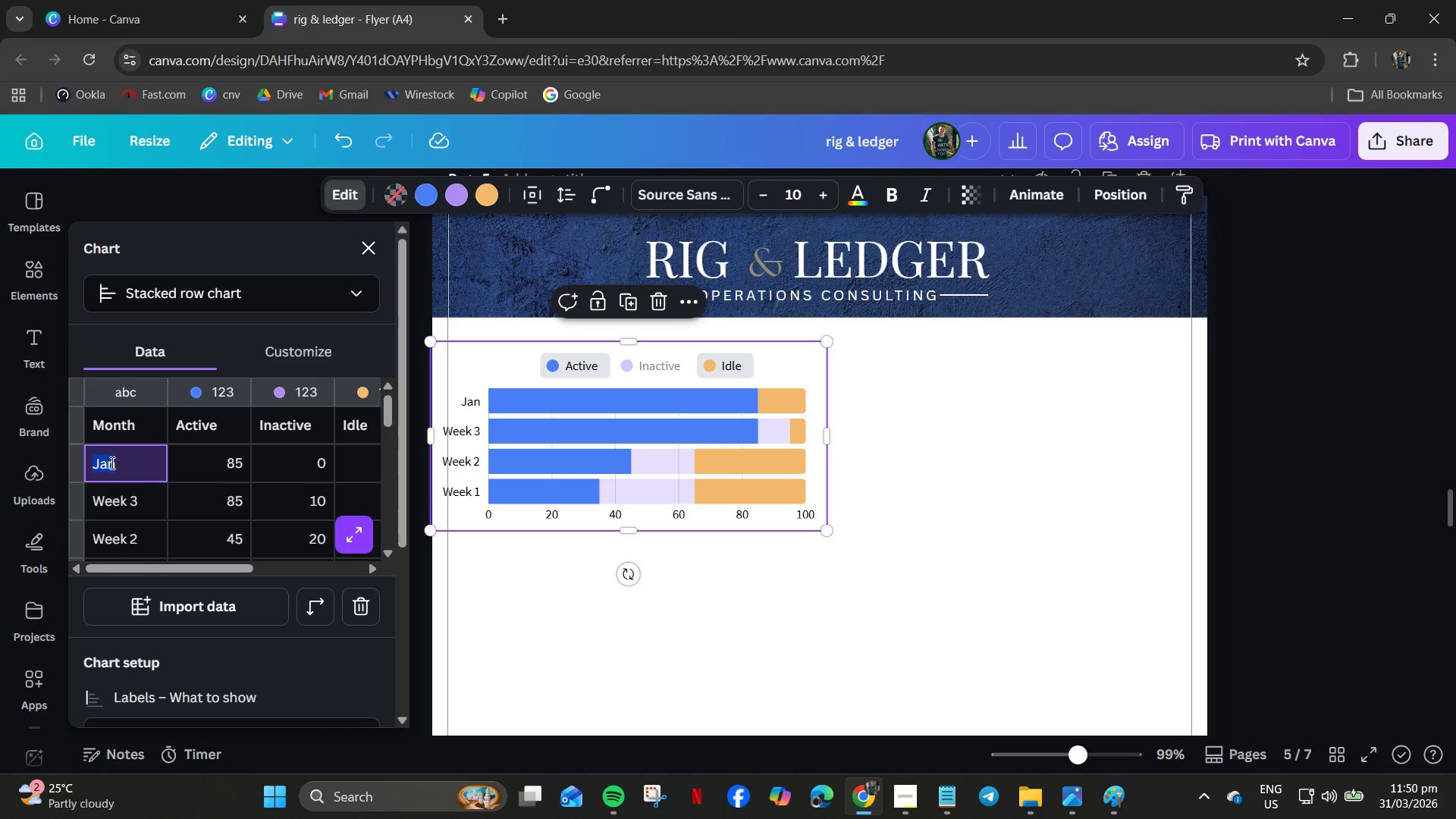 
key(Control+V)
 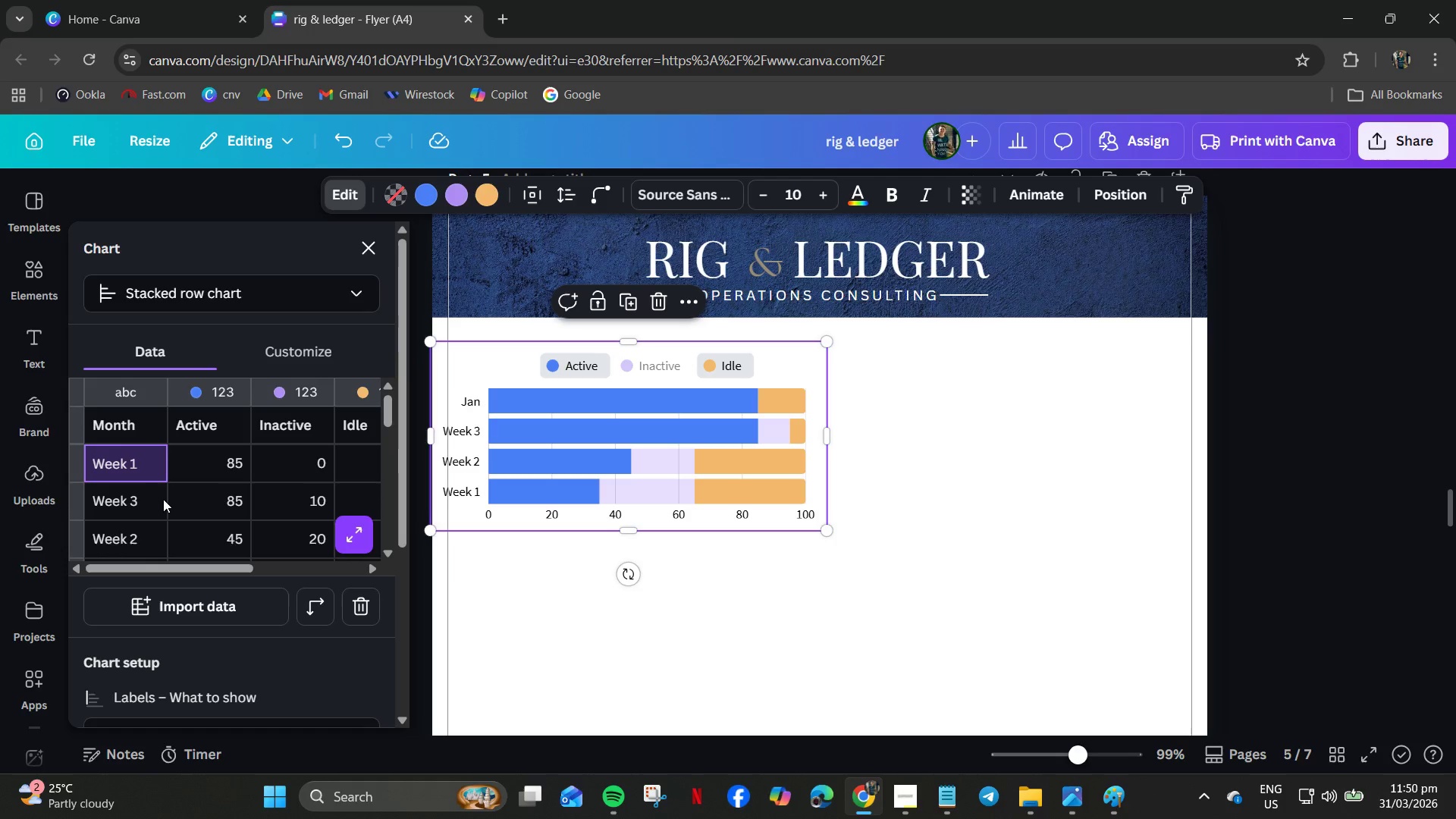 
key(Backspace)
 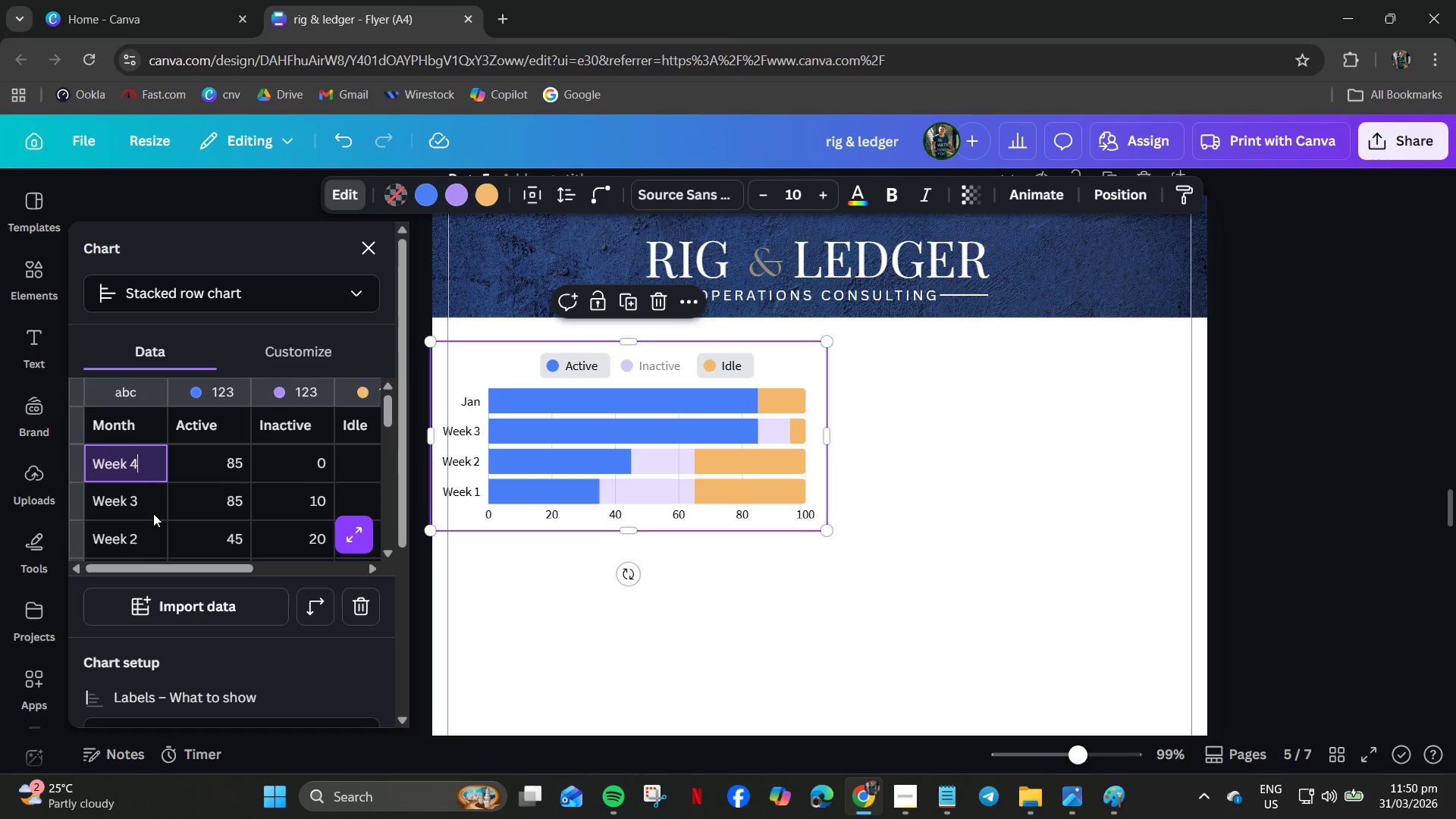 
key(Numpad4)
 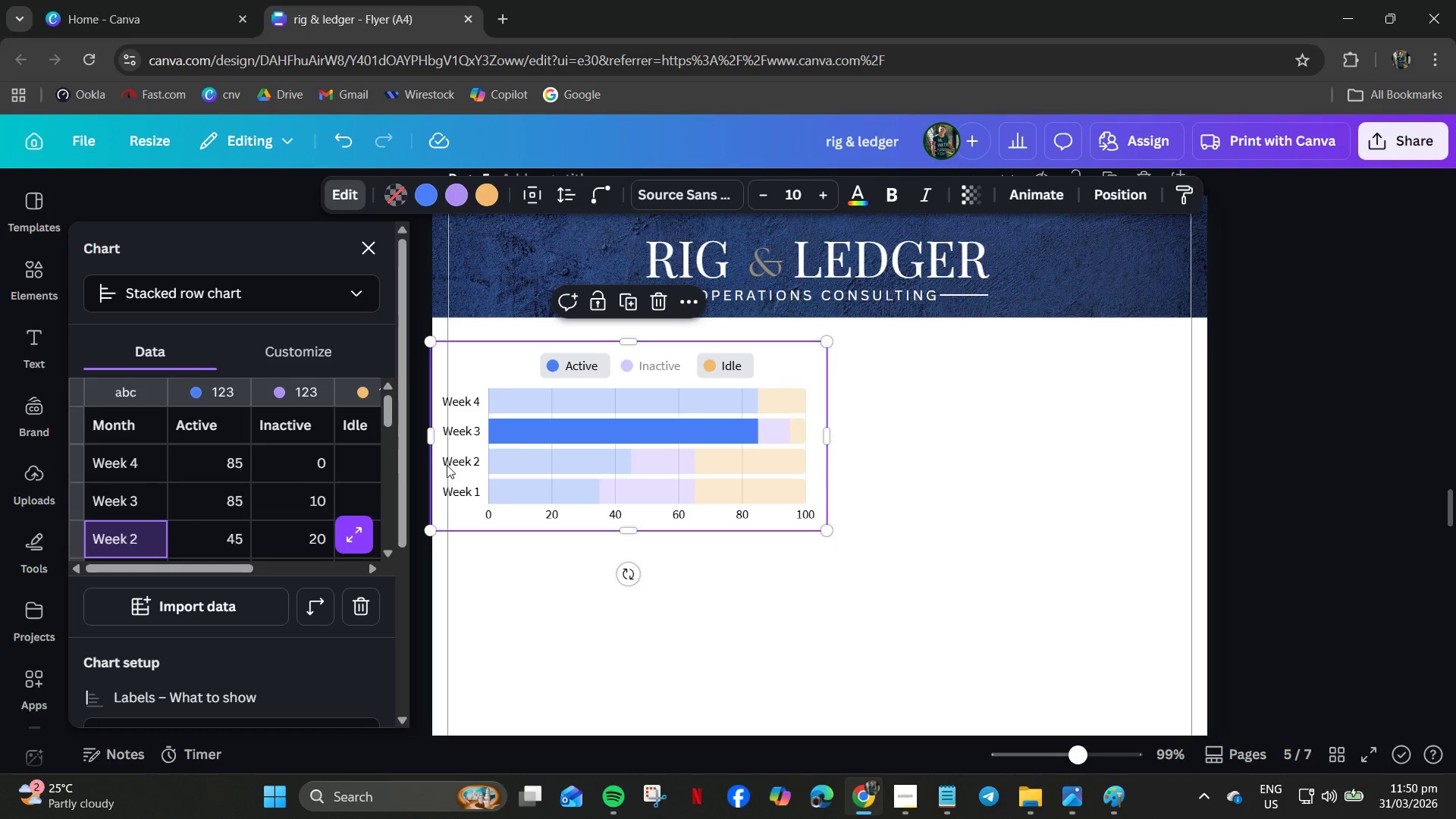 
left_click([135, 466])
 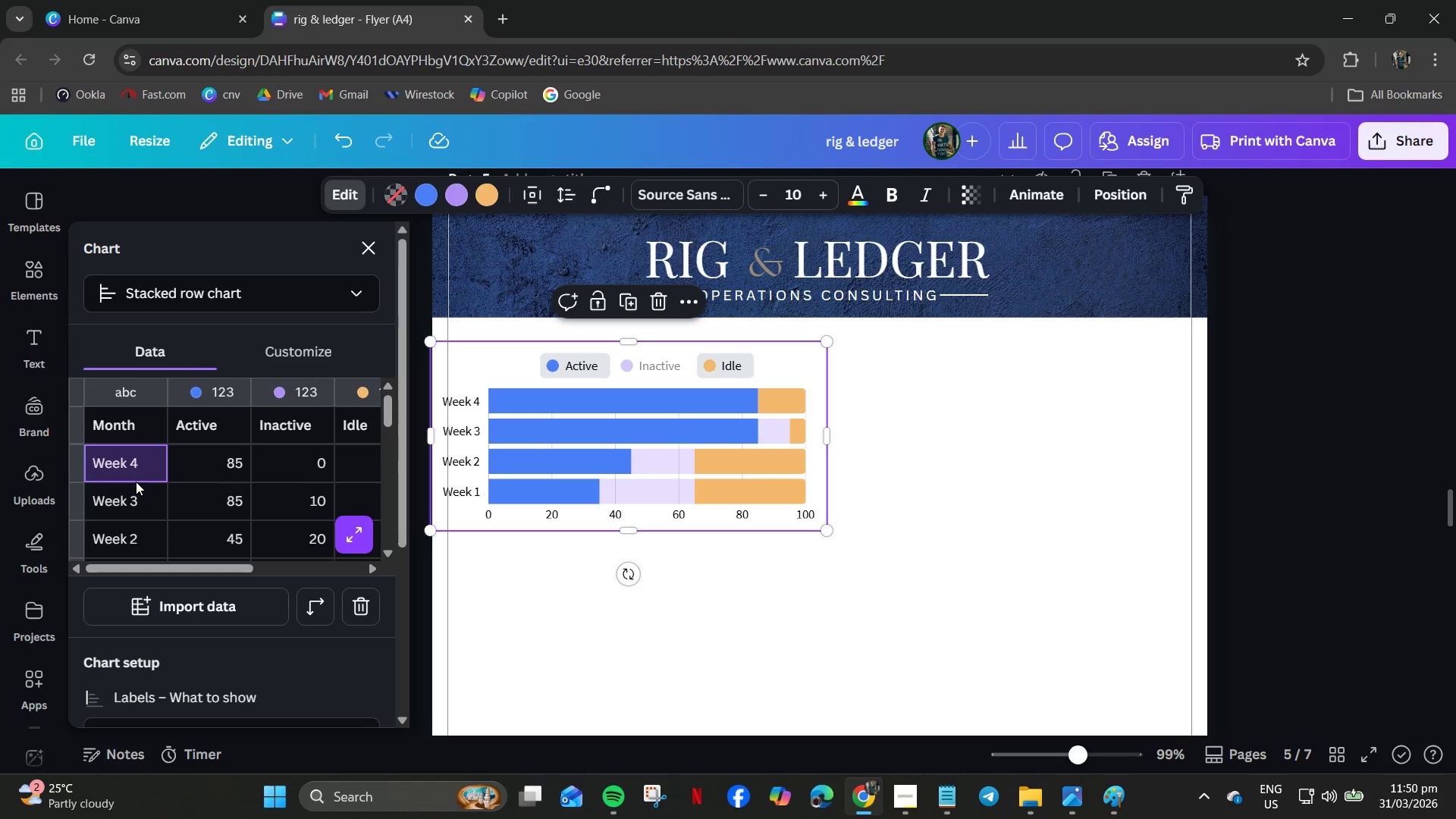 
left_click([136, 484])
 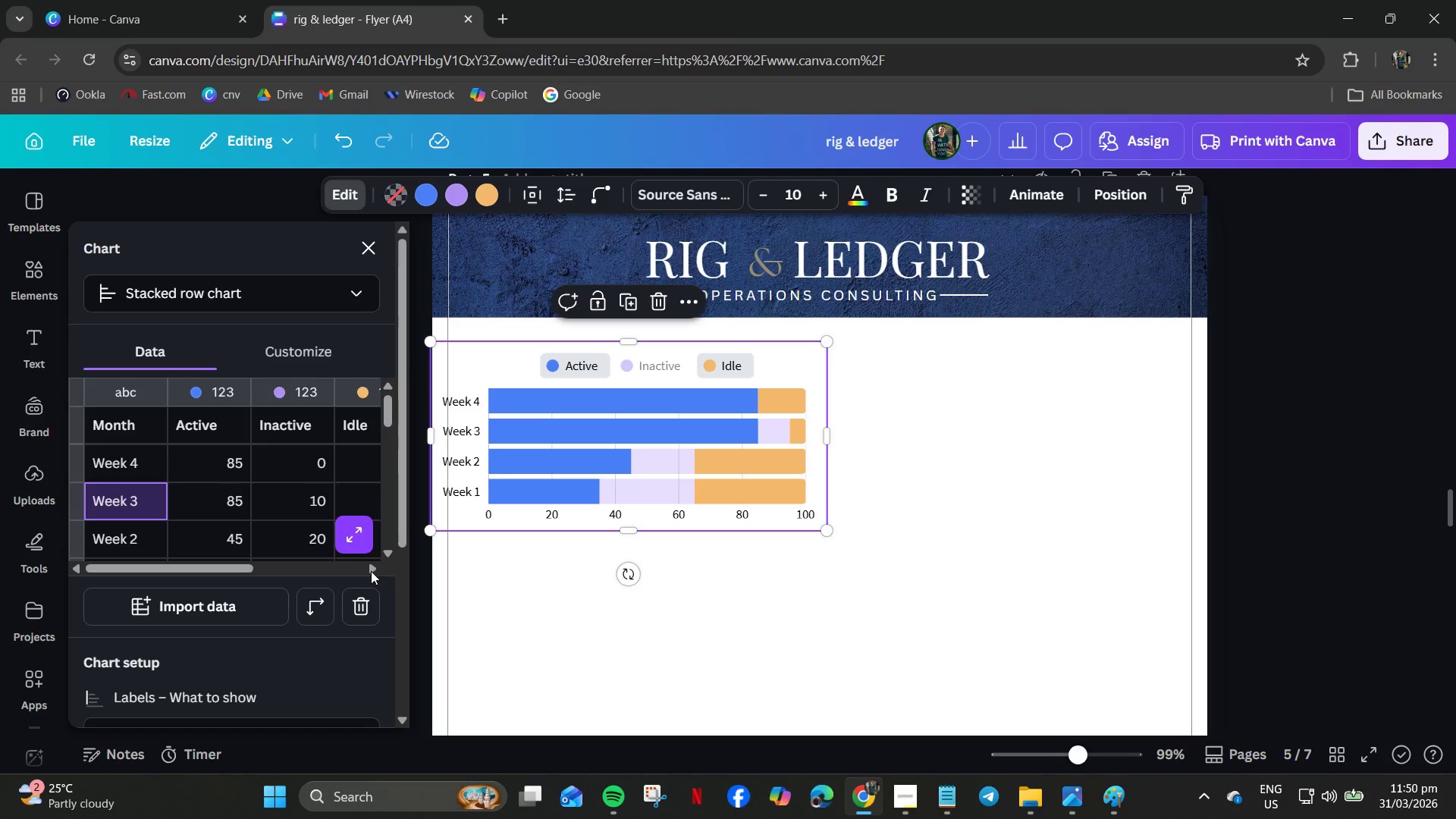 
double_click([369, 570])
 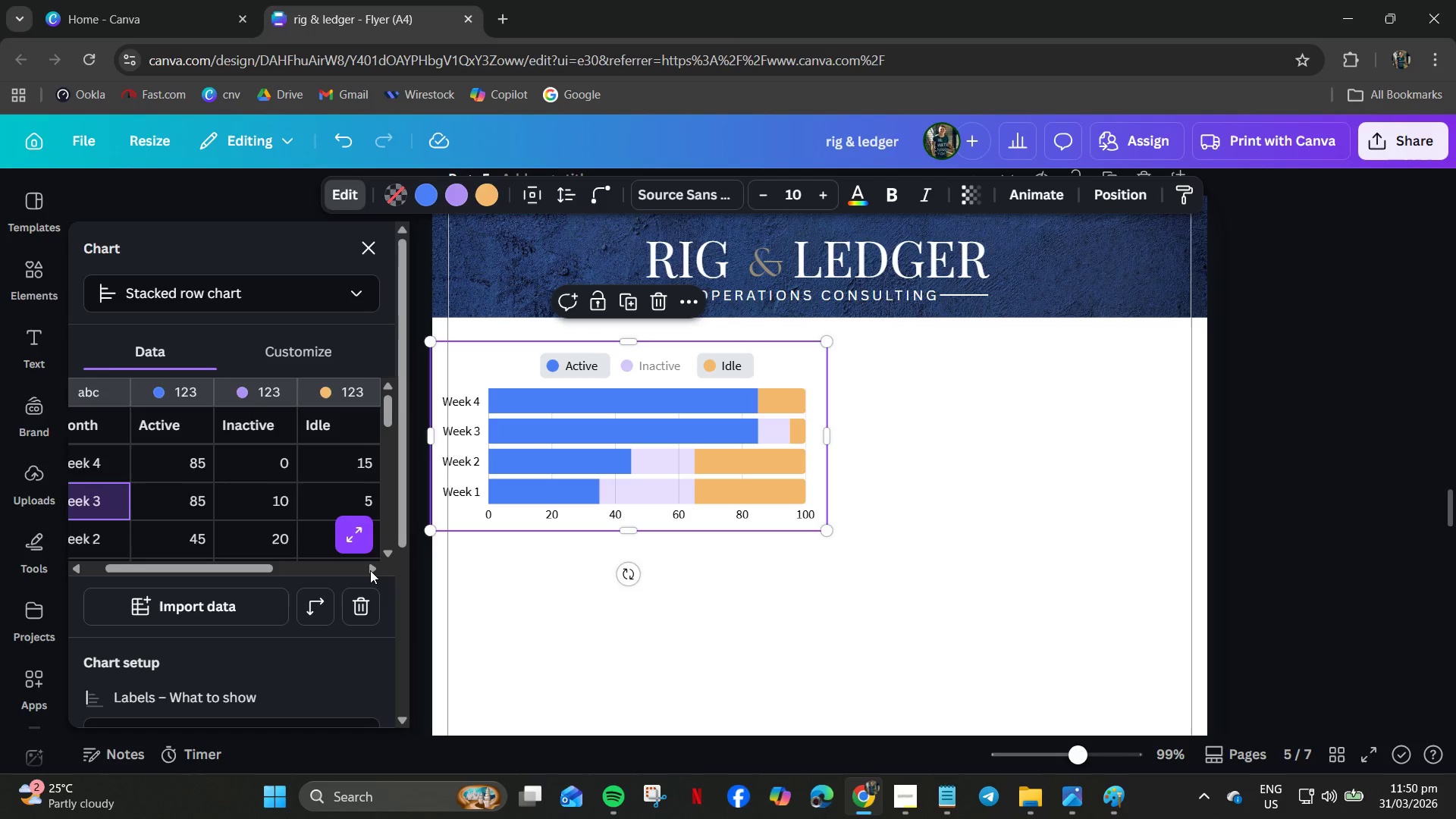 
left_click([370, 570])
 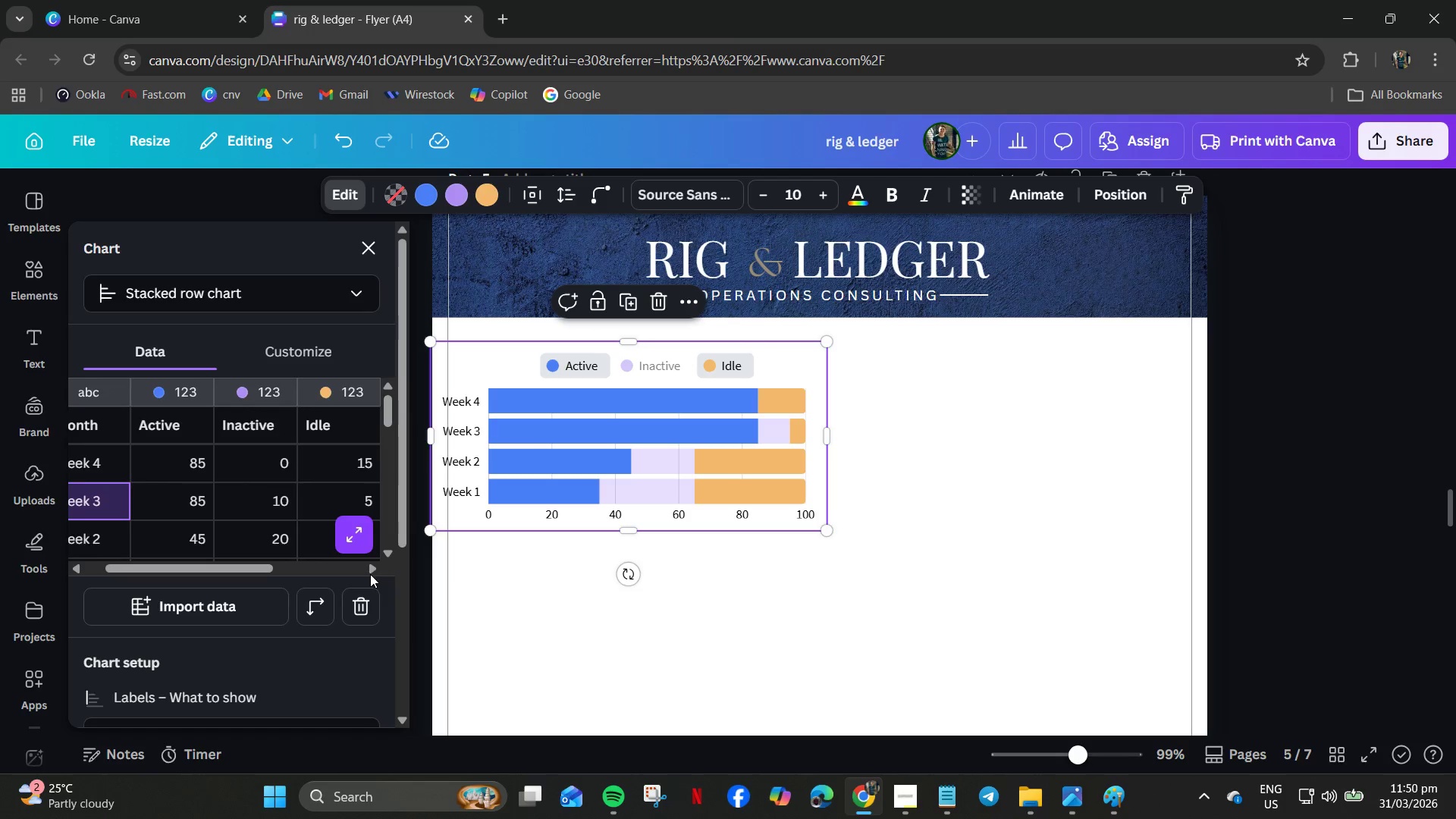 
left_click([370, 575])
 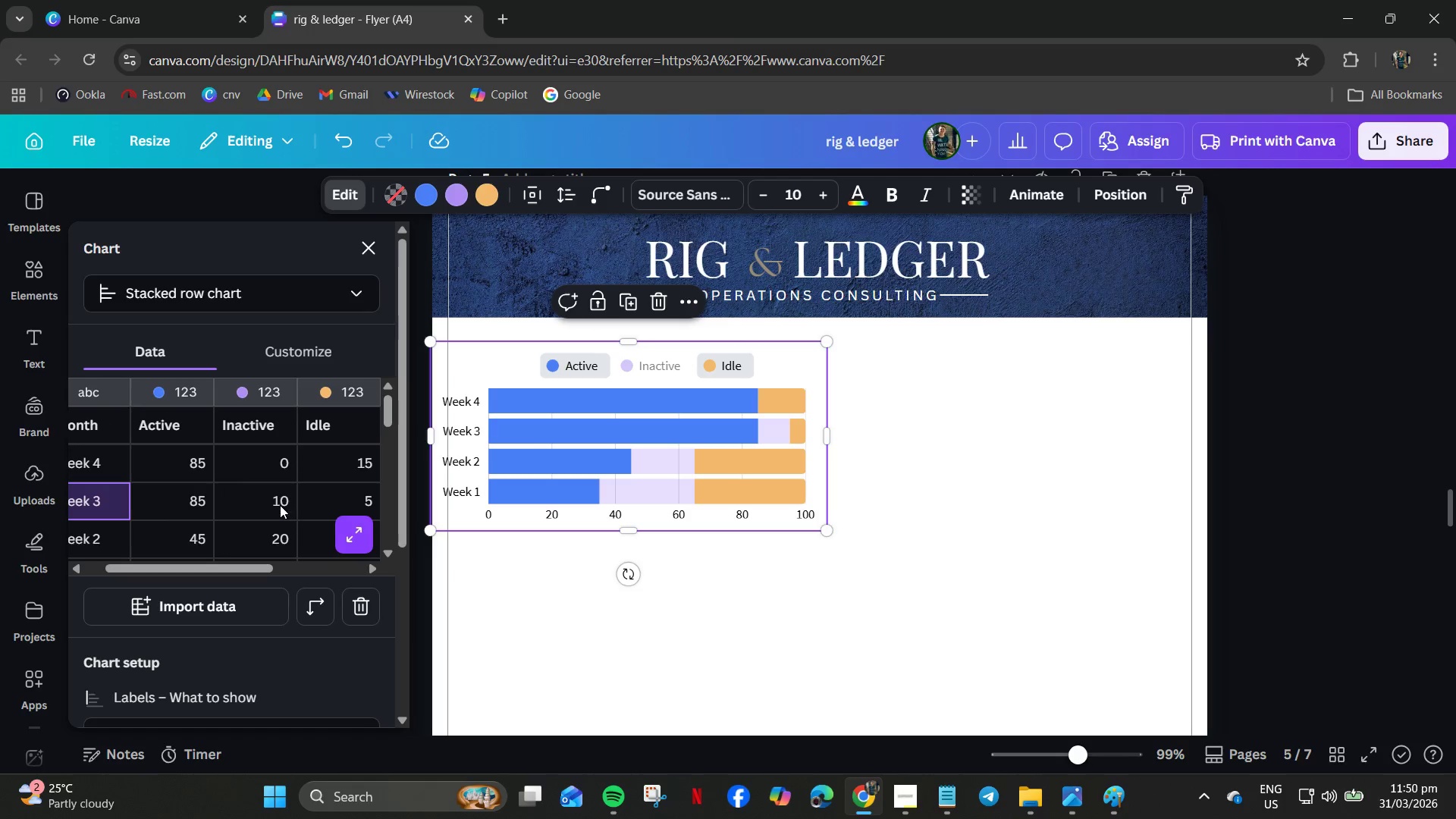 
double_click([278, 500])
 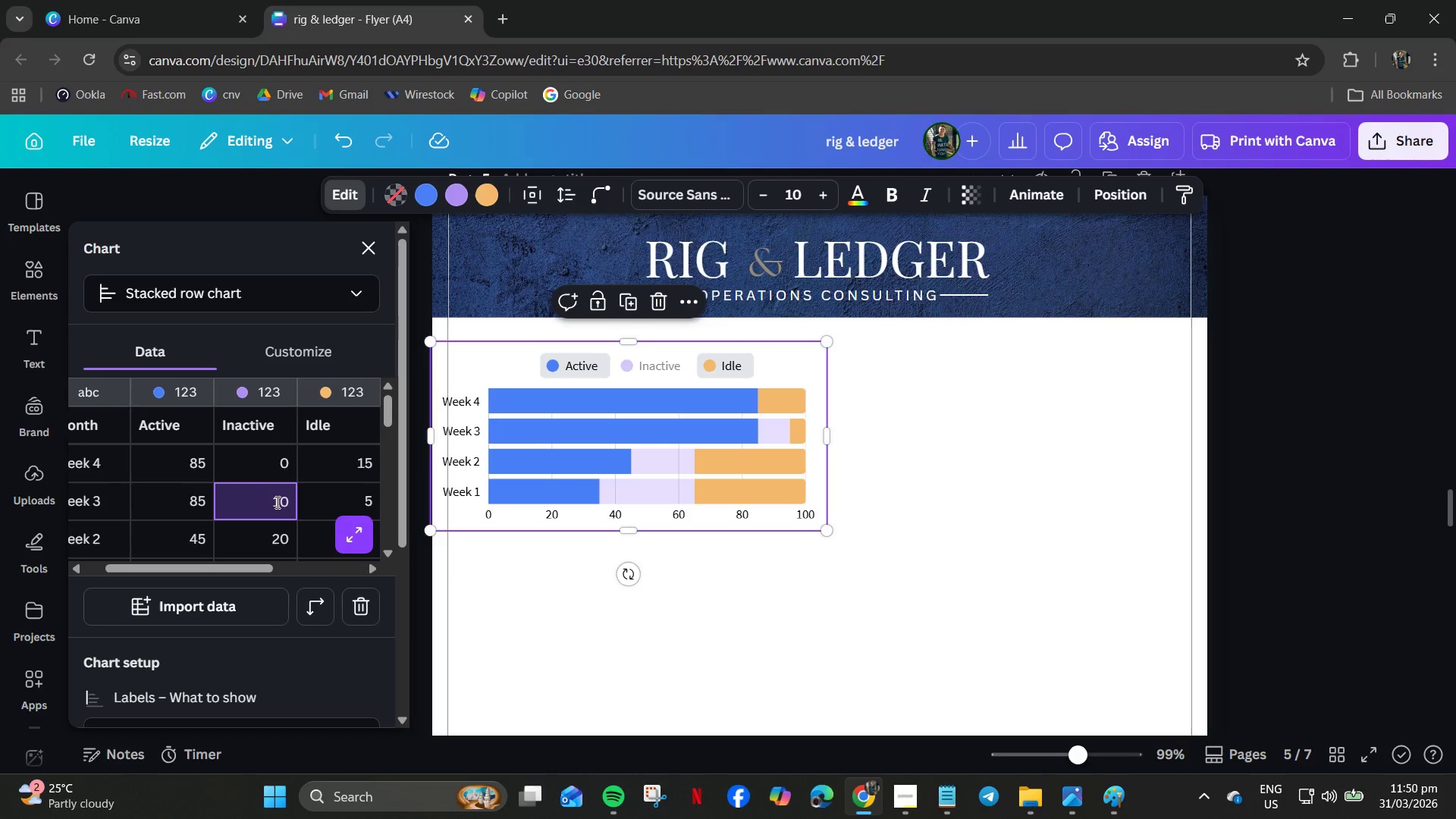 
left_click_drag(start_coordinate=[275, 503], to_coordinate=[290, 510])
 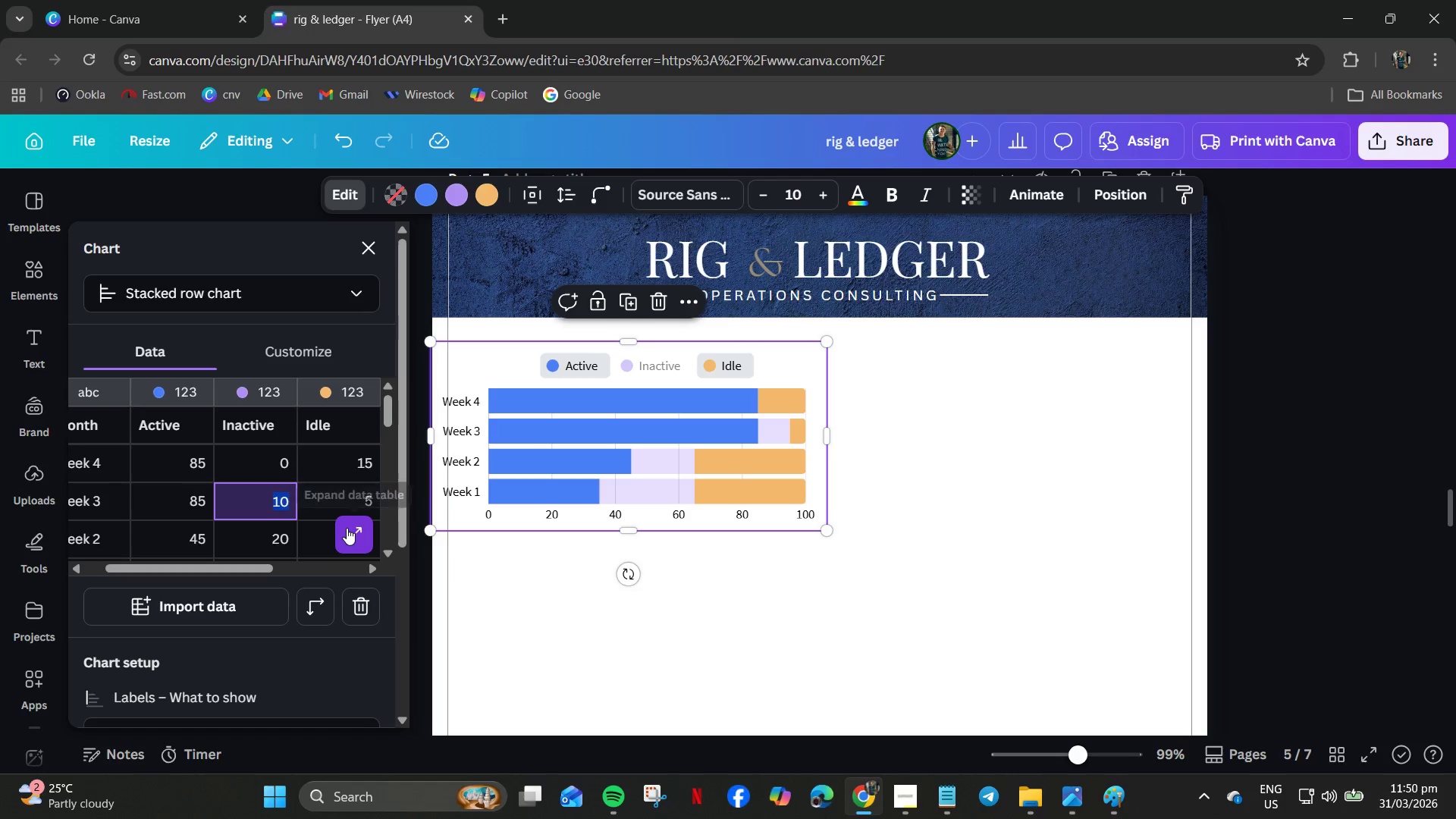 
key(5)
 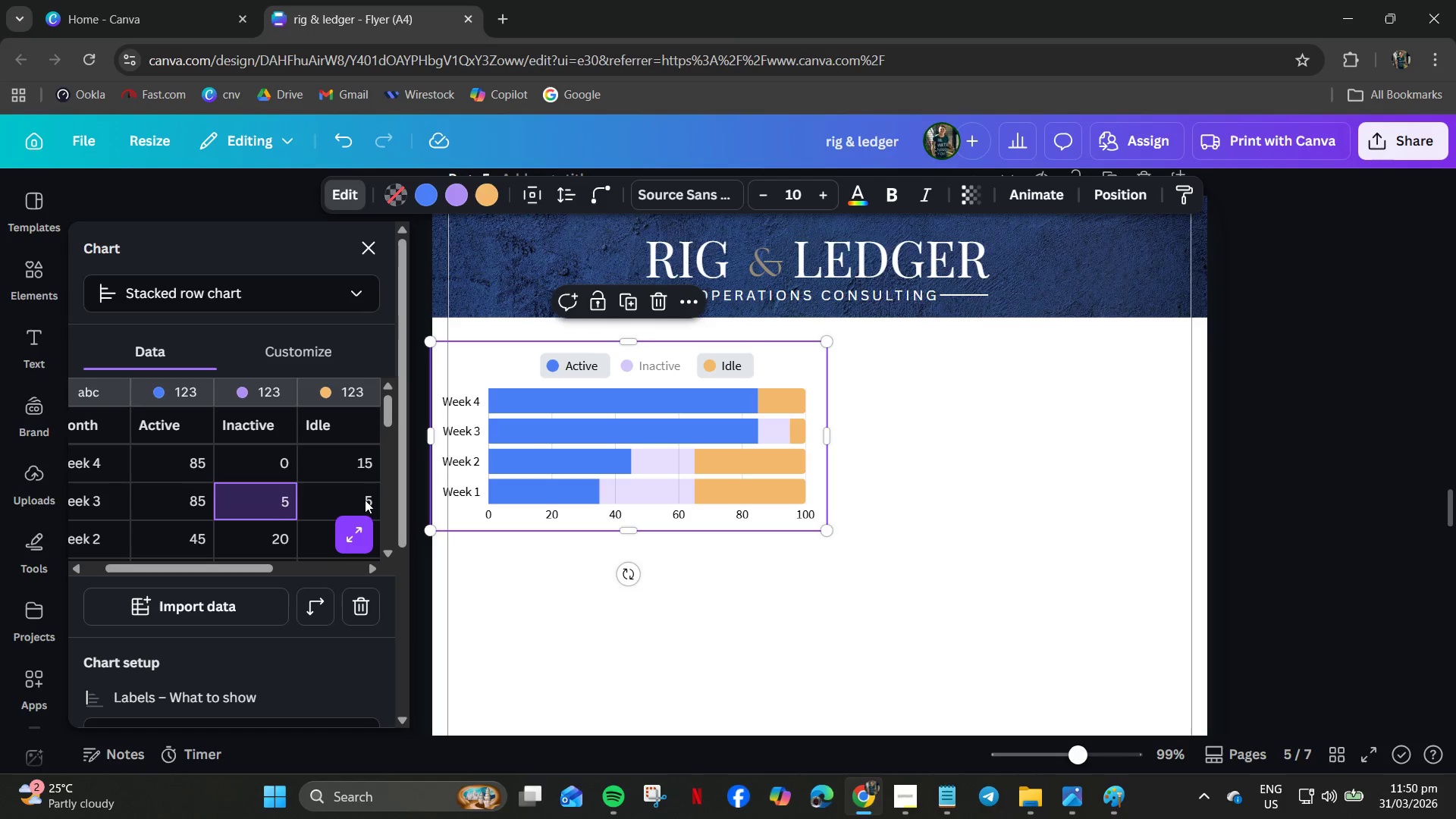 
double_click([366, 498])
 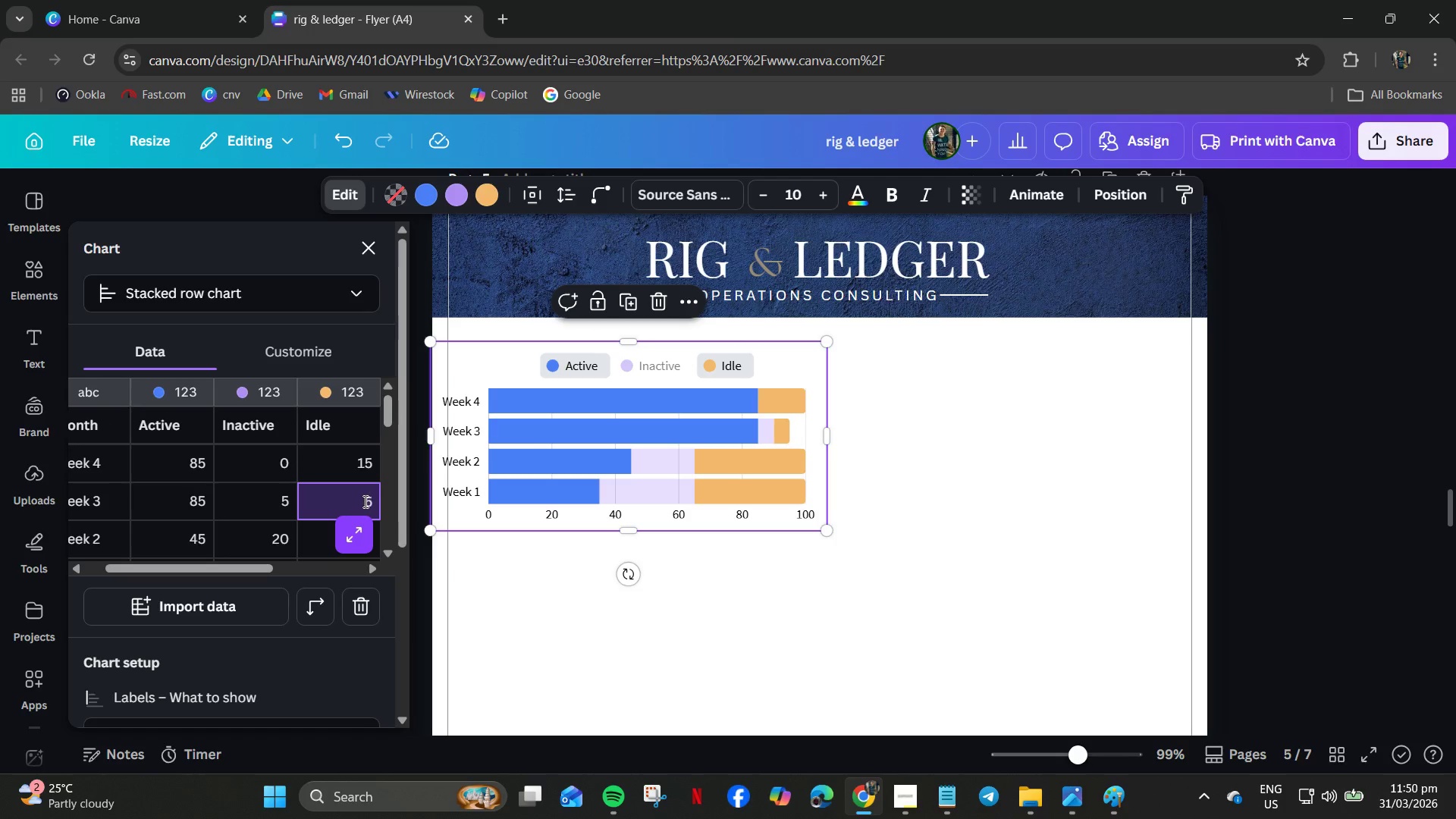 
left_click_drag(start_coordinate=[364, 501], to_coordinate=[375, 503])
 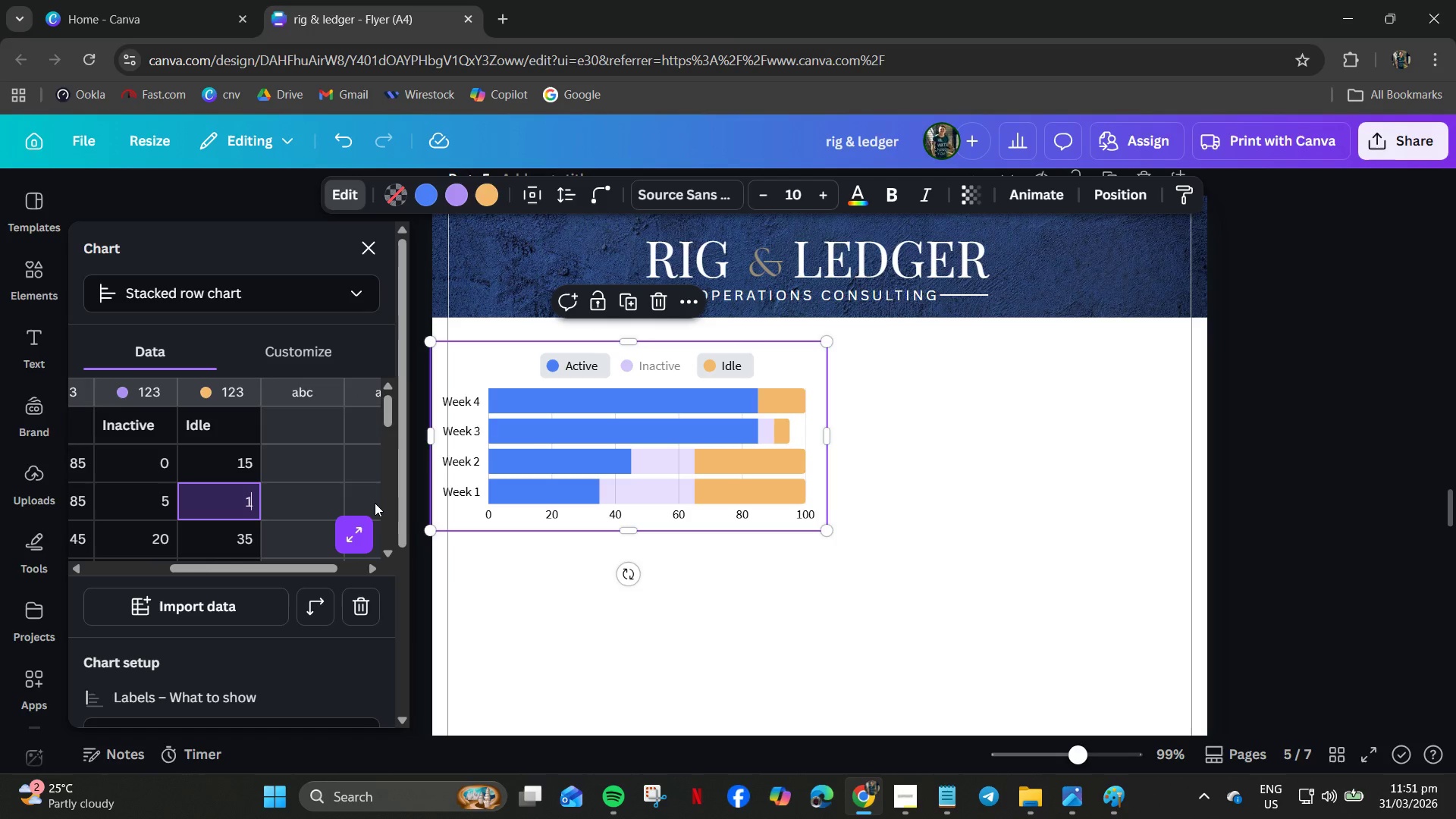 
type(10)
 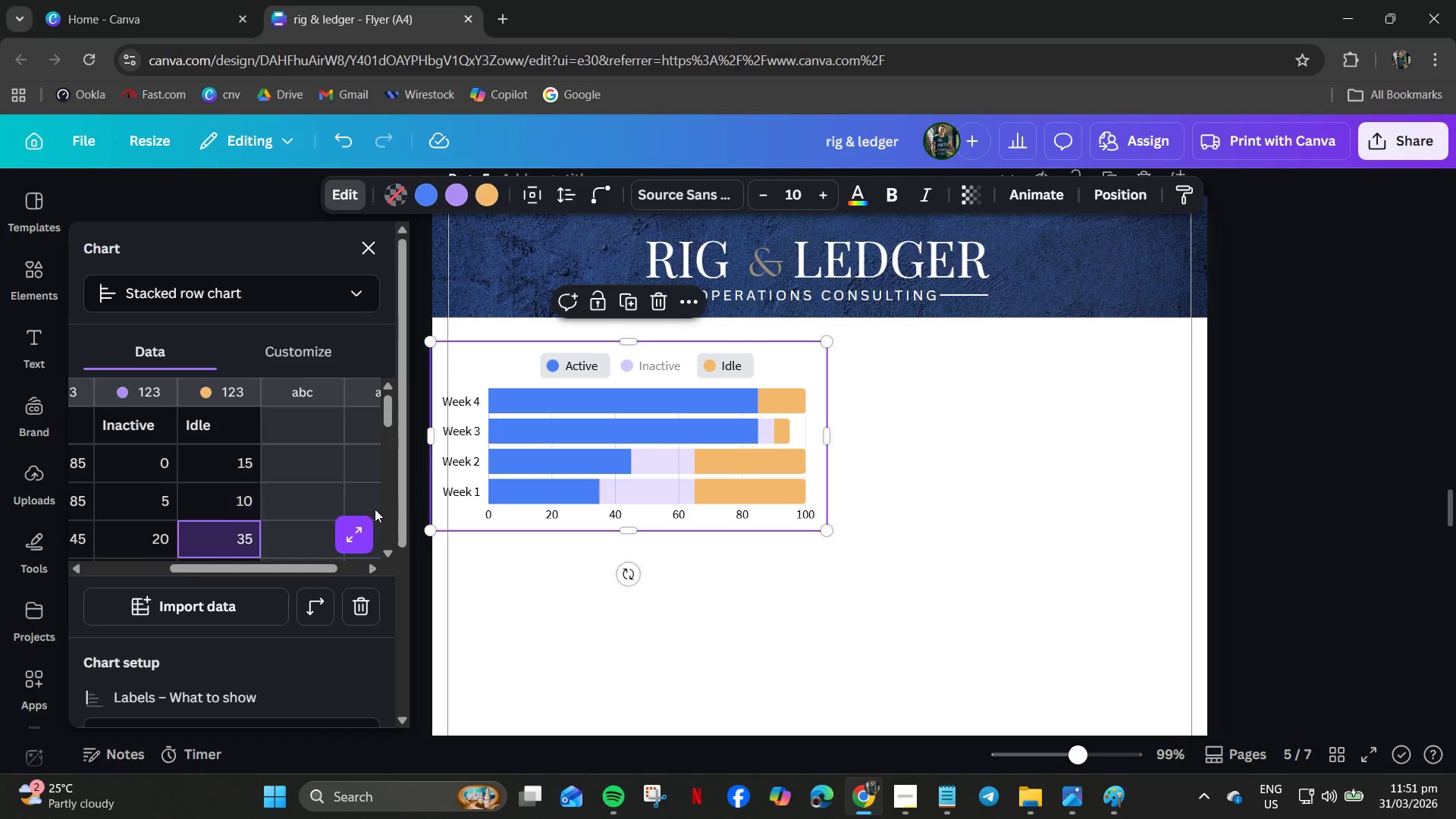 
key(Enter)
 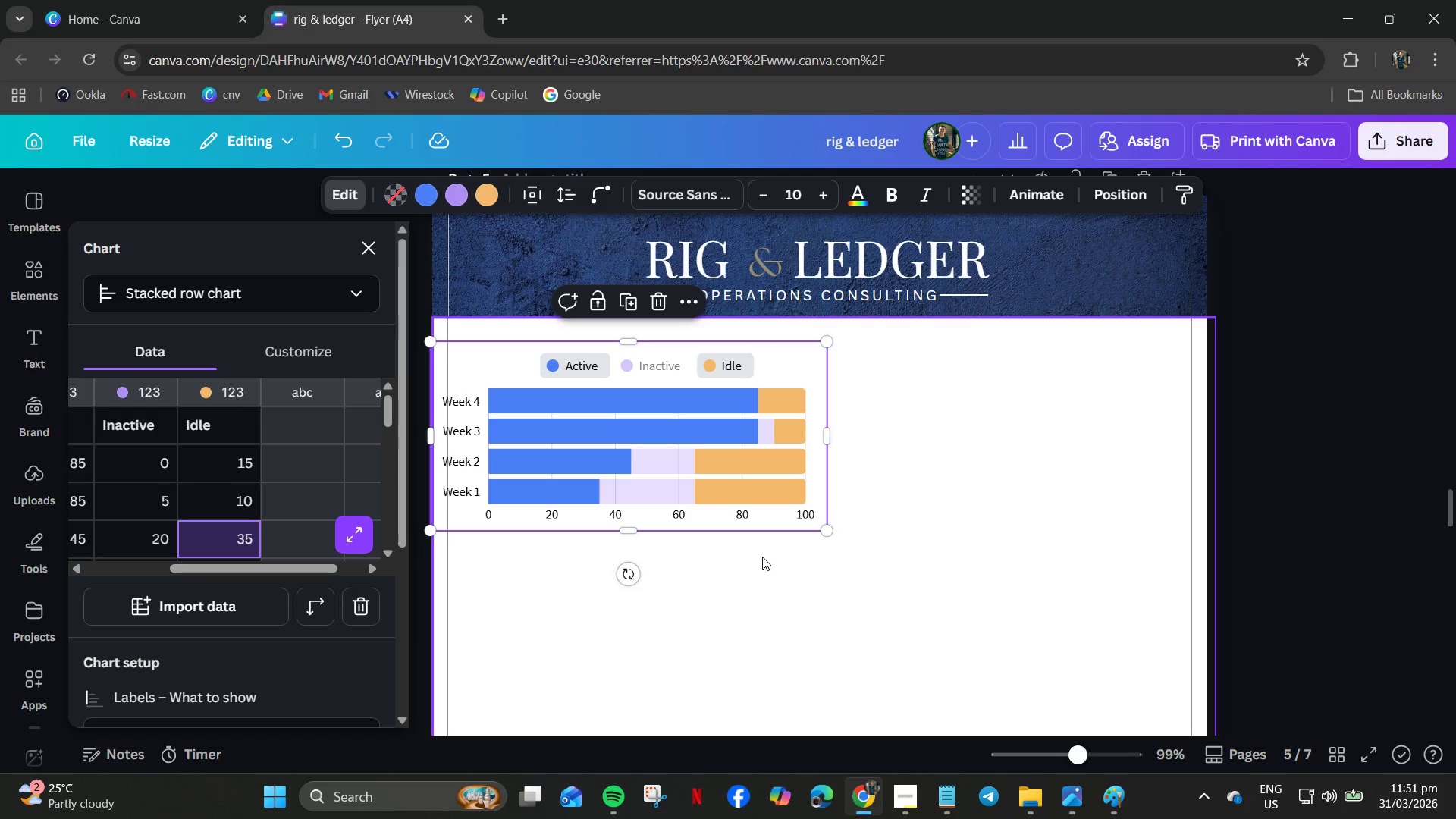 
wait(29.3)
 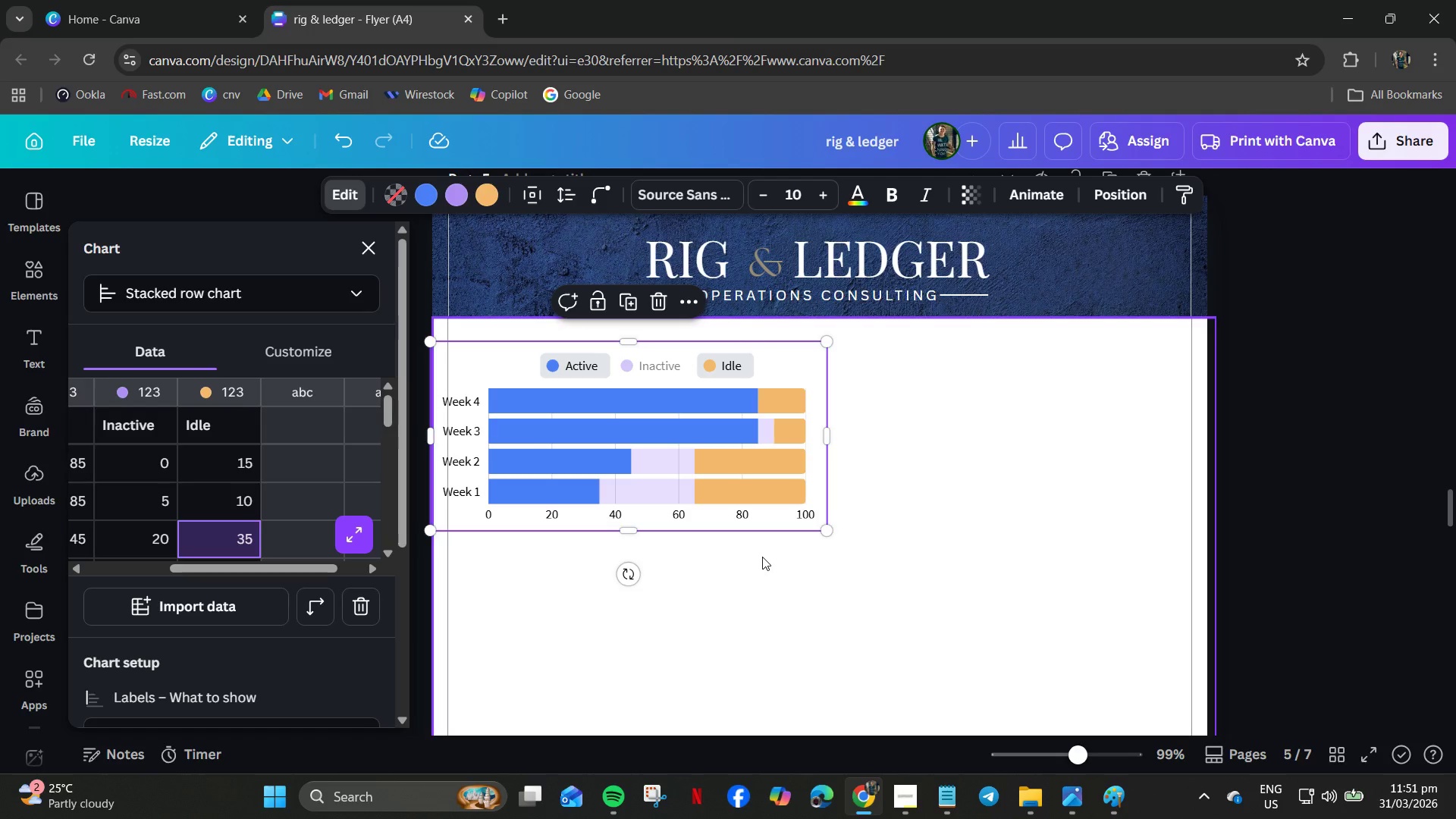 
left_click([668, 463])
 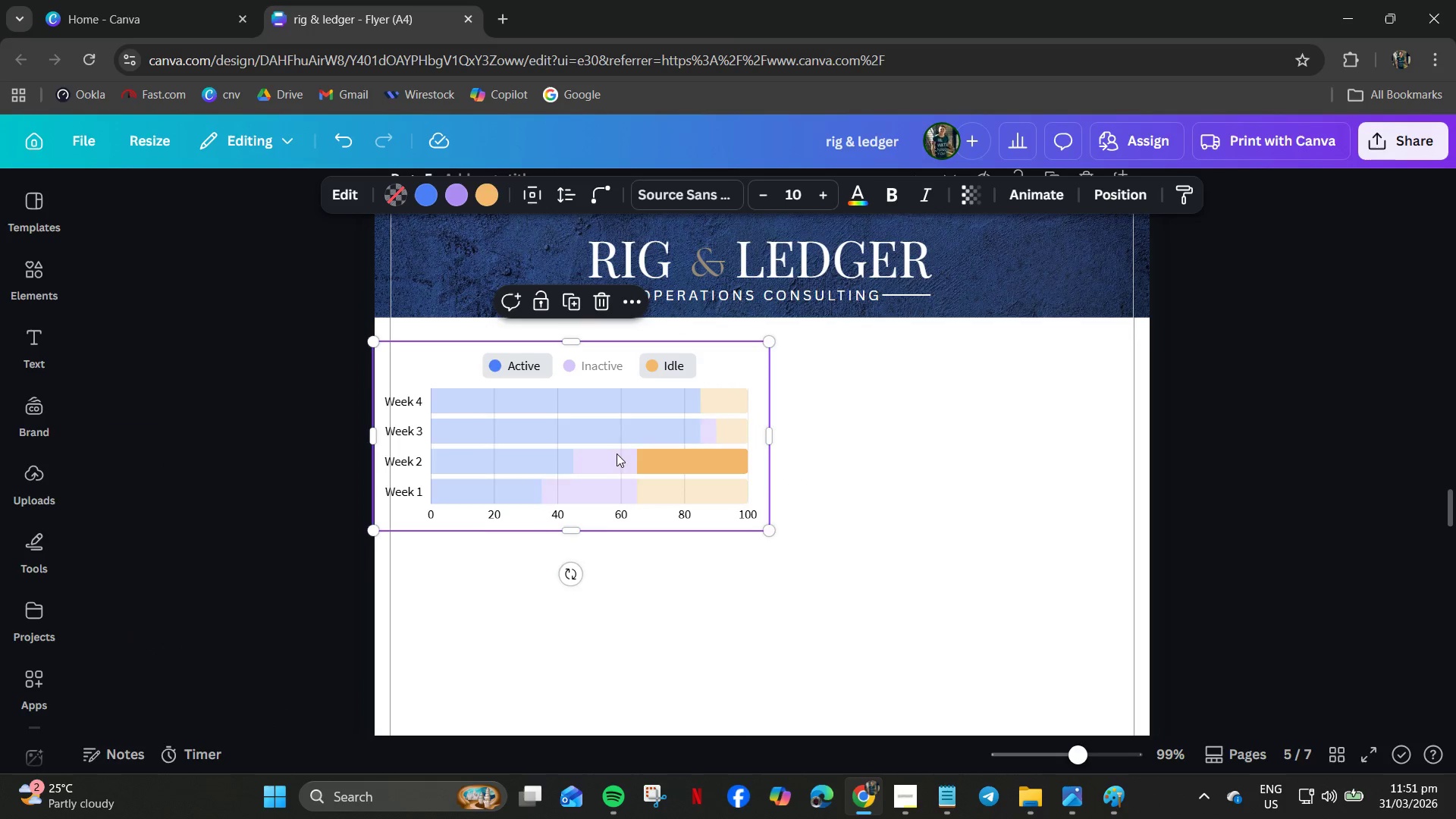 
left_click_drag(start_coordinate=[614, 453], to_coordinate=[632, 469])
 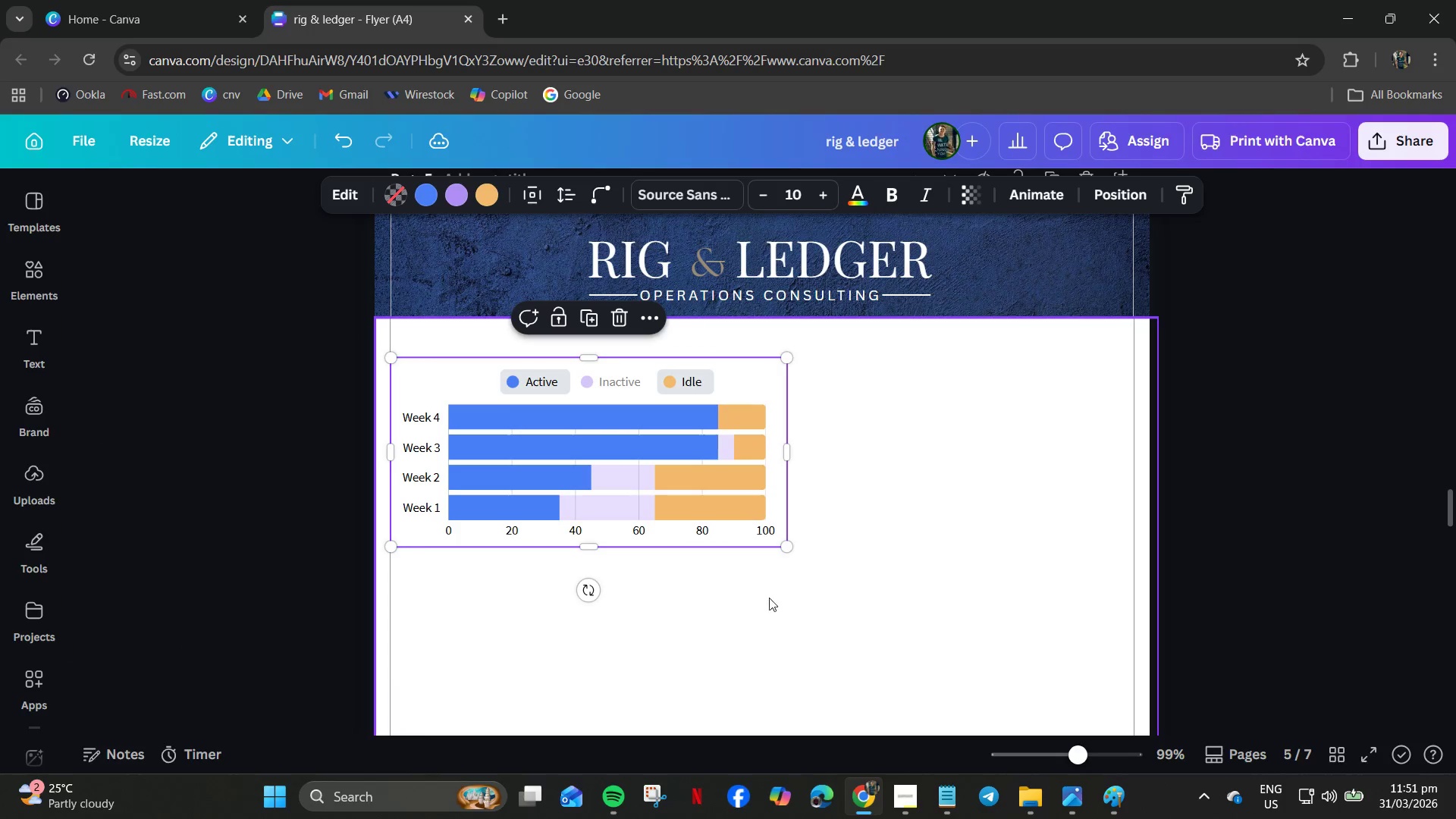 
left_click([774, 603])
 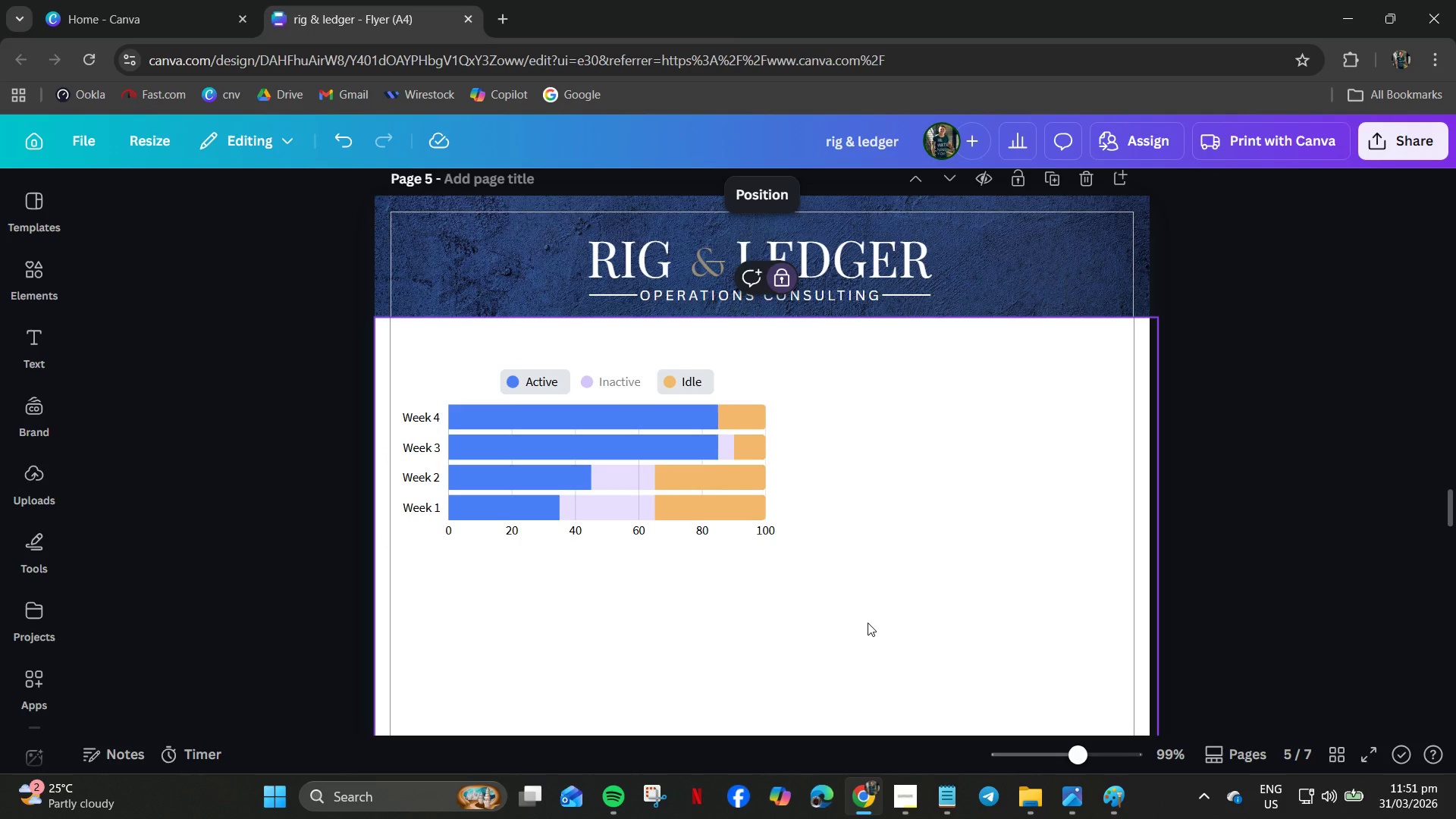 
scroll: coordinate [1003, 657], scroll_direction: down, amount: 5.0
 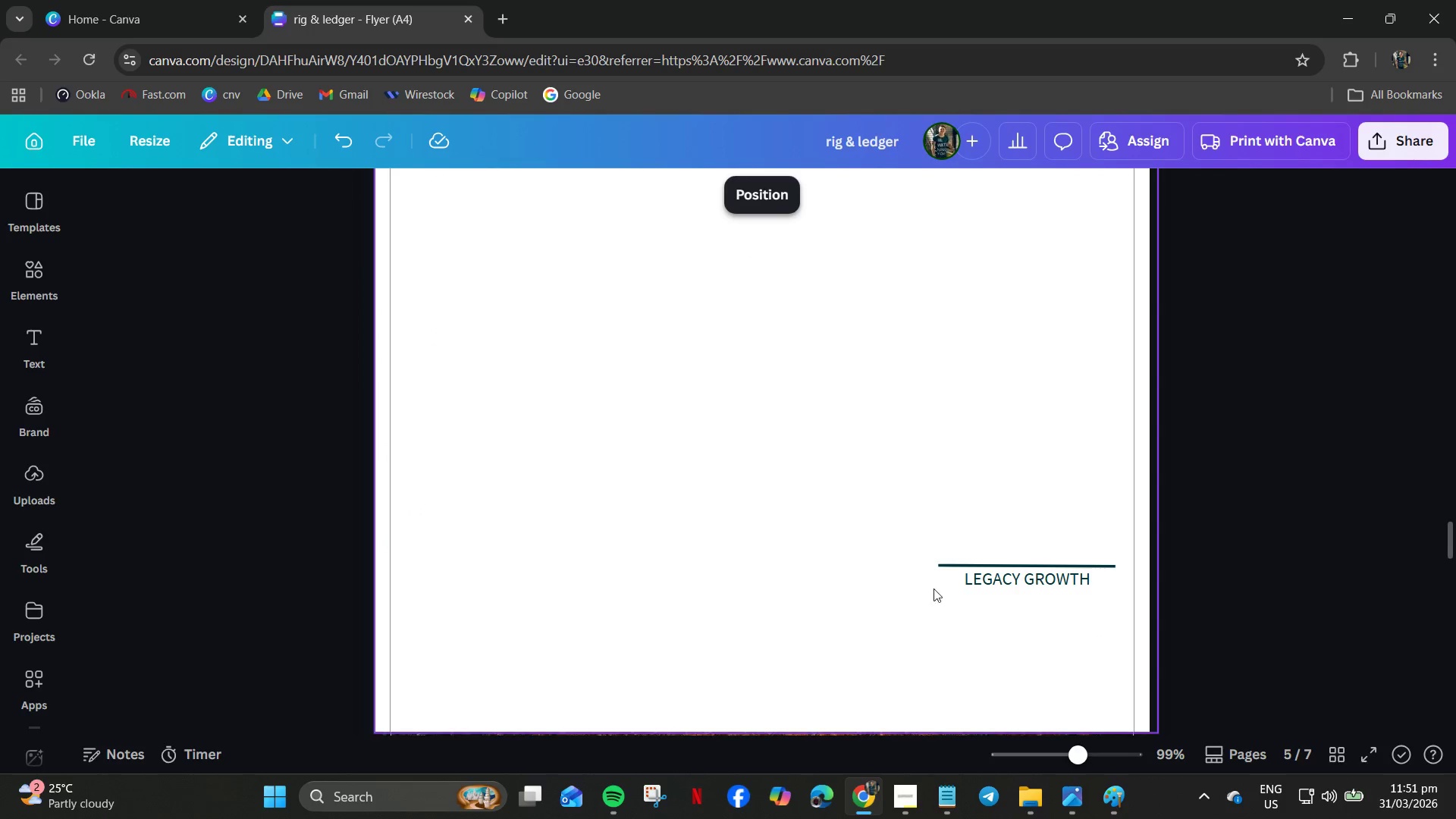 
left_click([985, 582])
 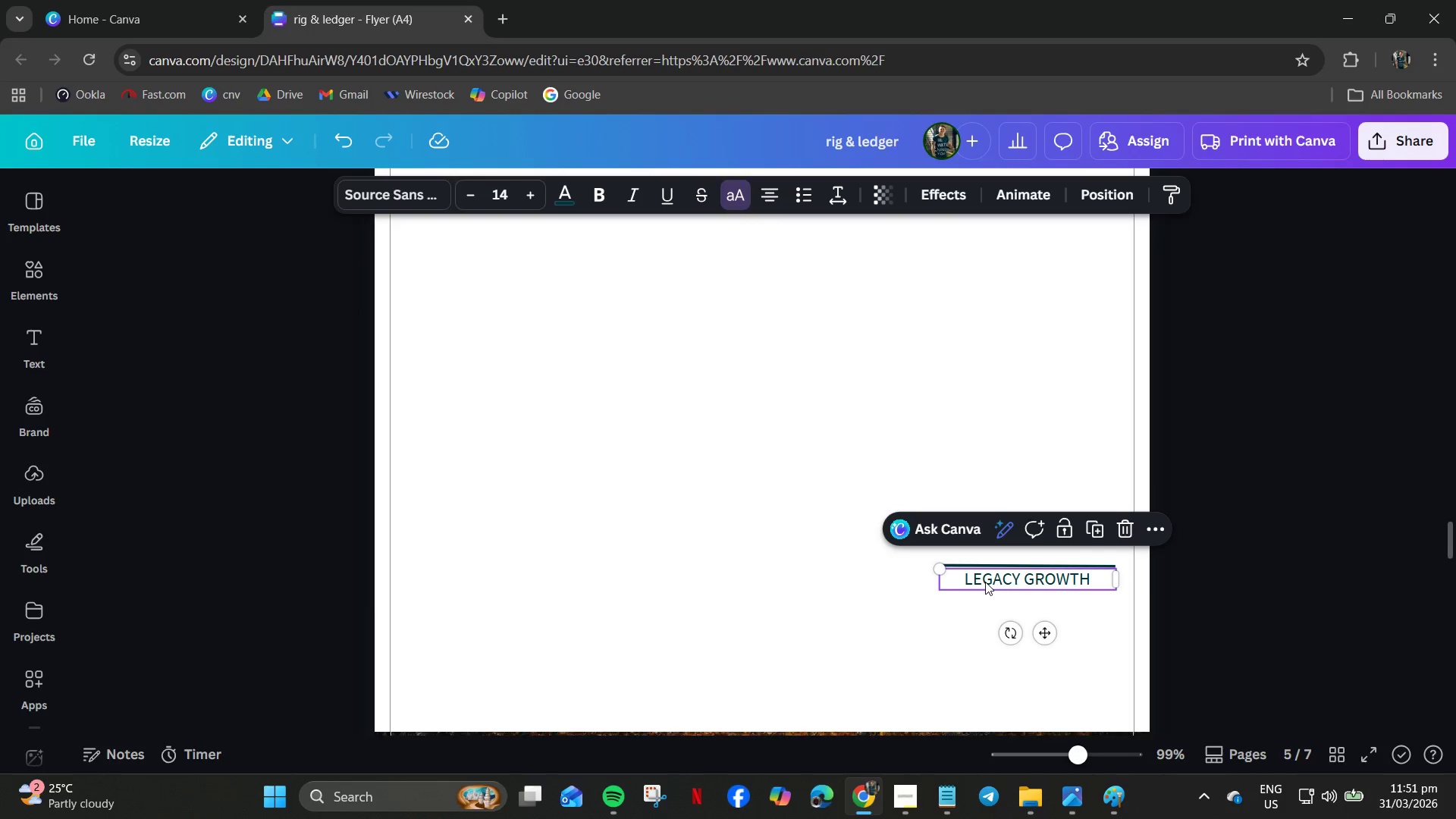 
key(Control+C)
 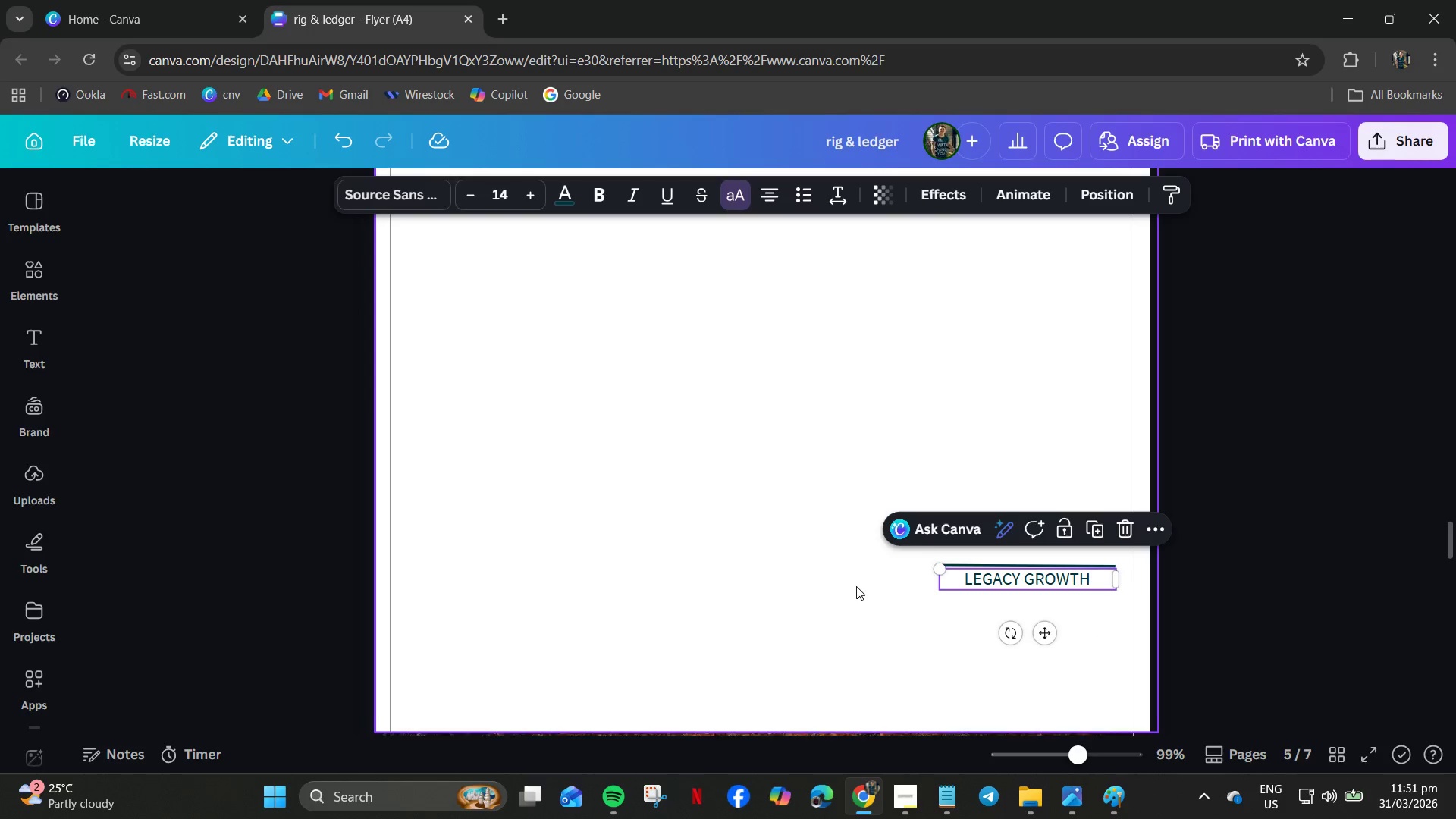 
scroll: coordinate [779, 552], scroll_direction: up, amount: 6.0
 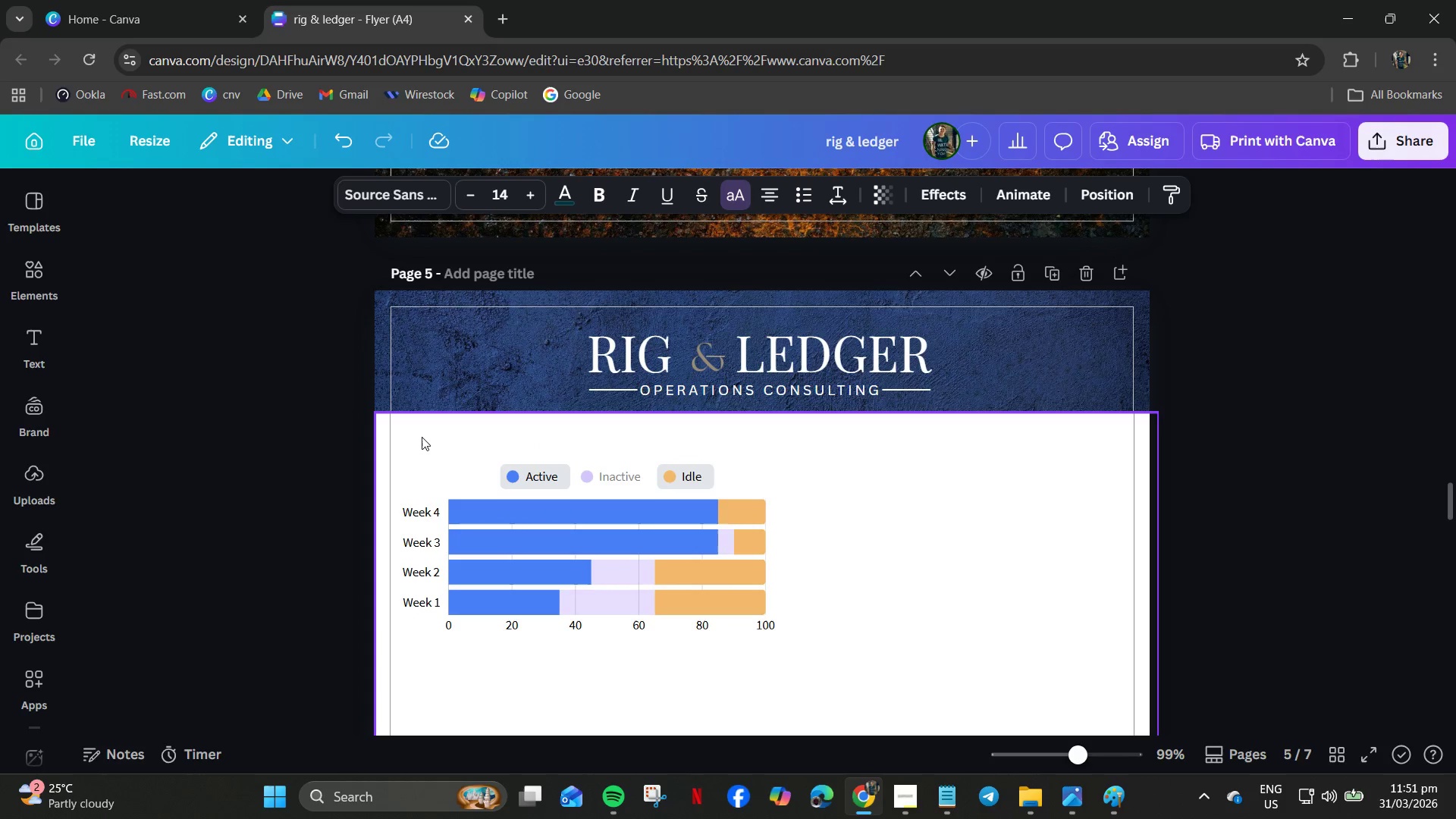 
key(Control+V)
 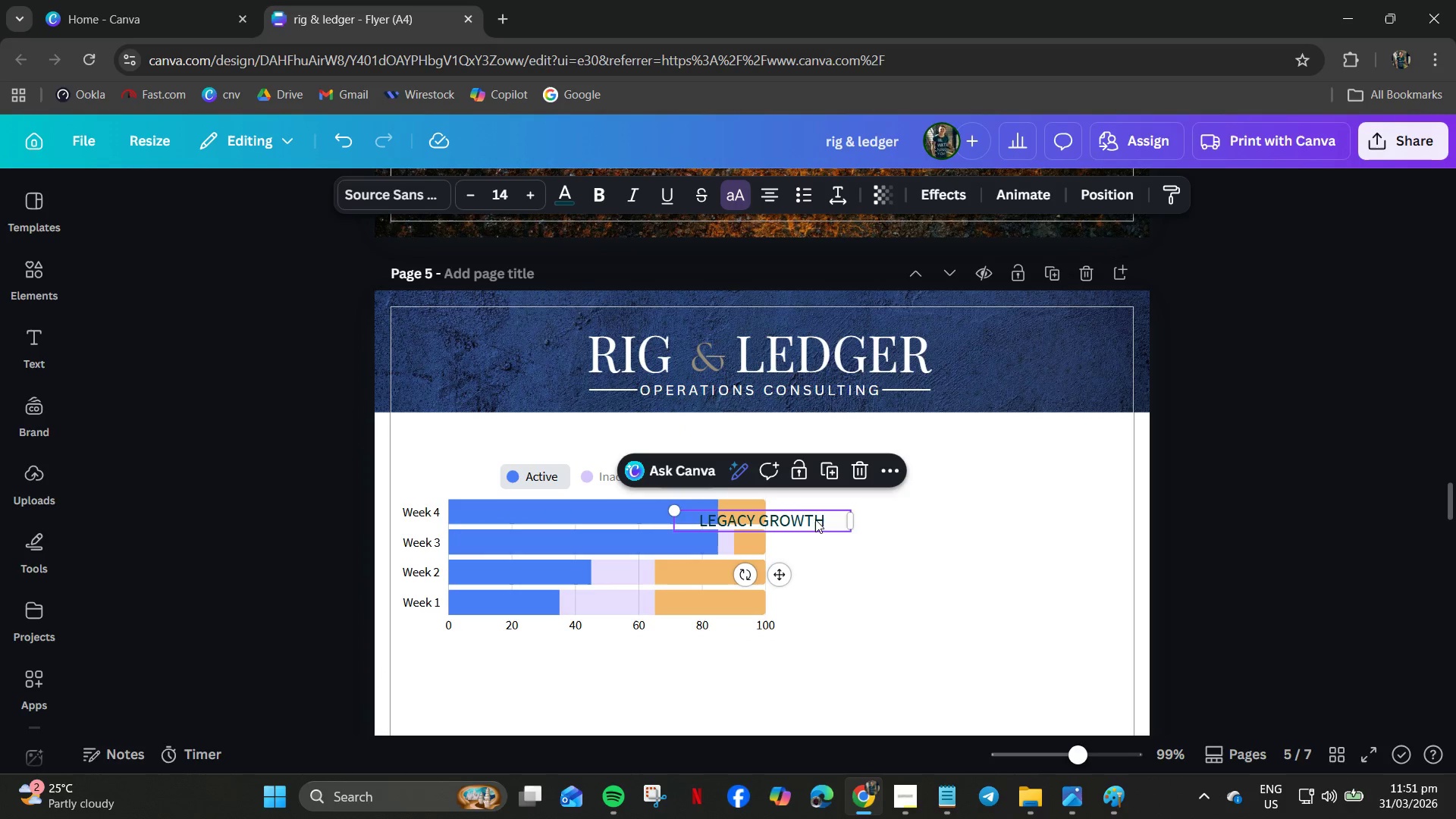 
left_click_drag(start_coordinate=[819, 519], to_coordinate=[539, 439])
 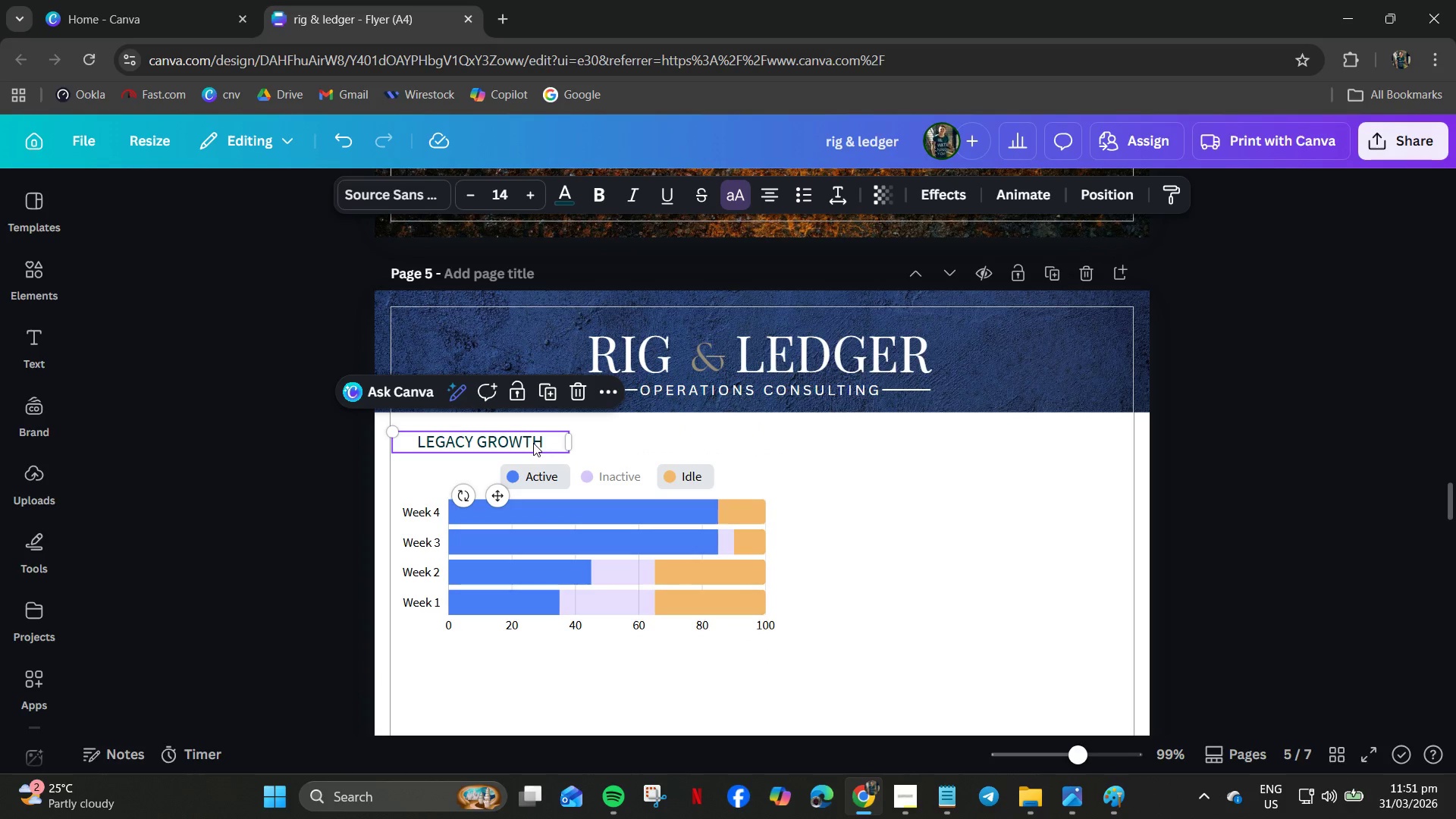 
left_click_drag(start_coordinate=[534, 442], to_coordinate=[538, 435])
 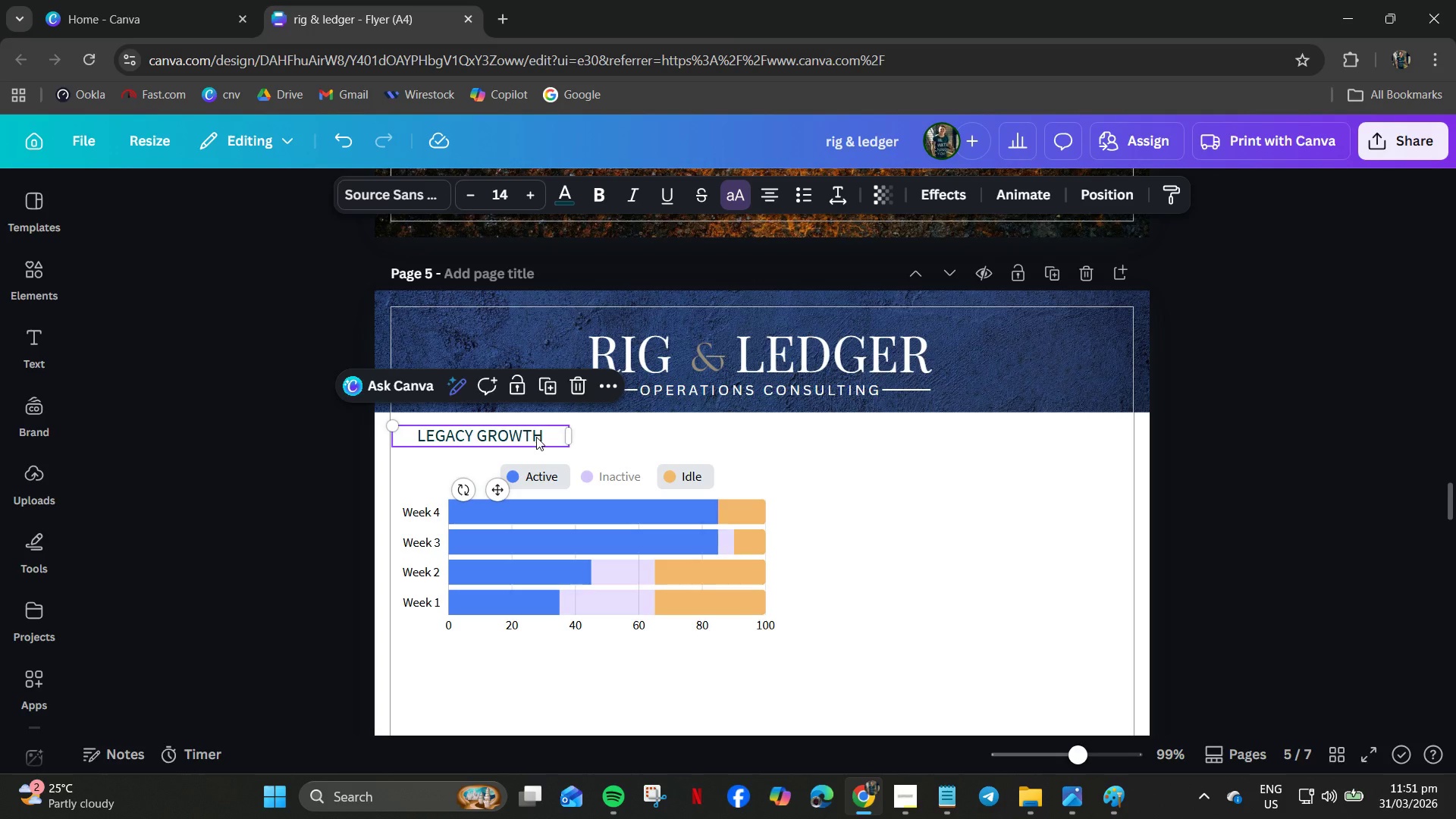 
double_click([536, 437])
 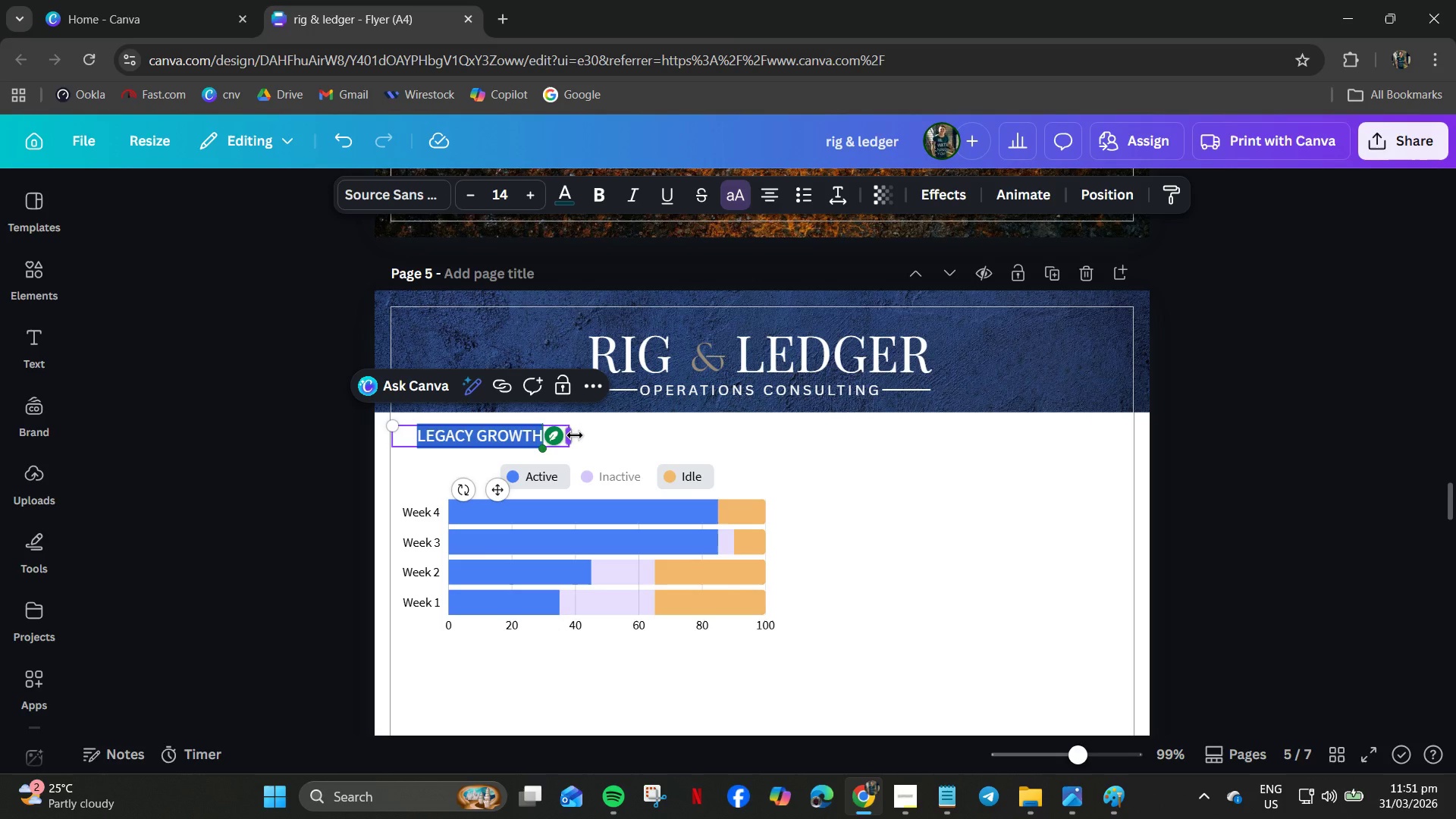 
type(FR)
key(Backspace)
type(LEET UTILIZATION)
 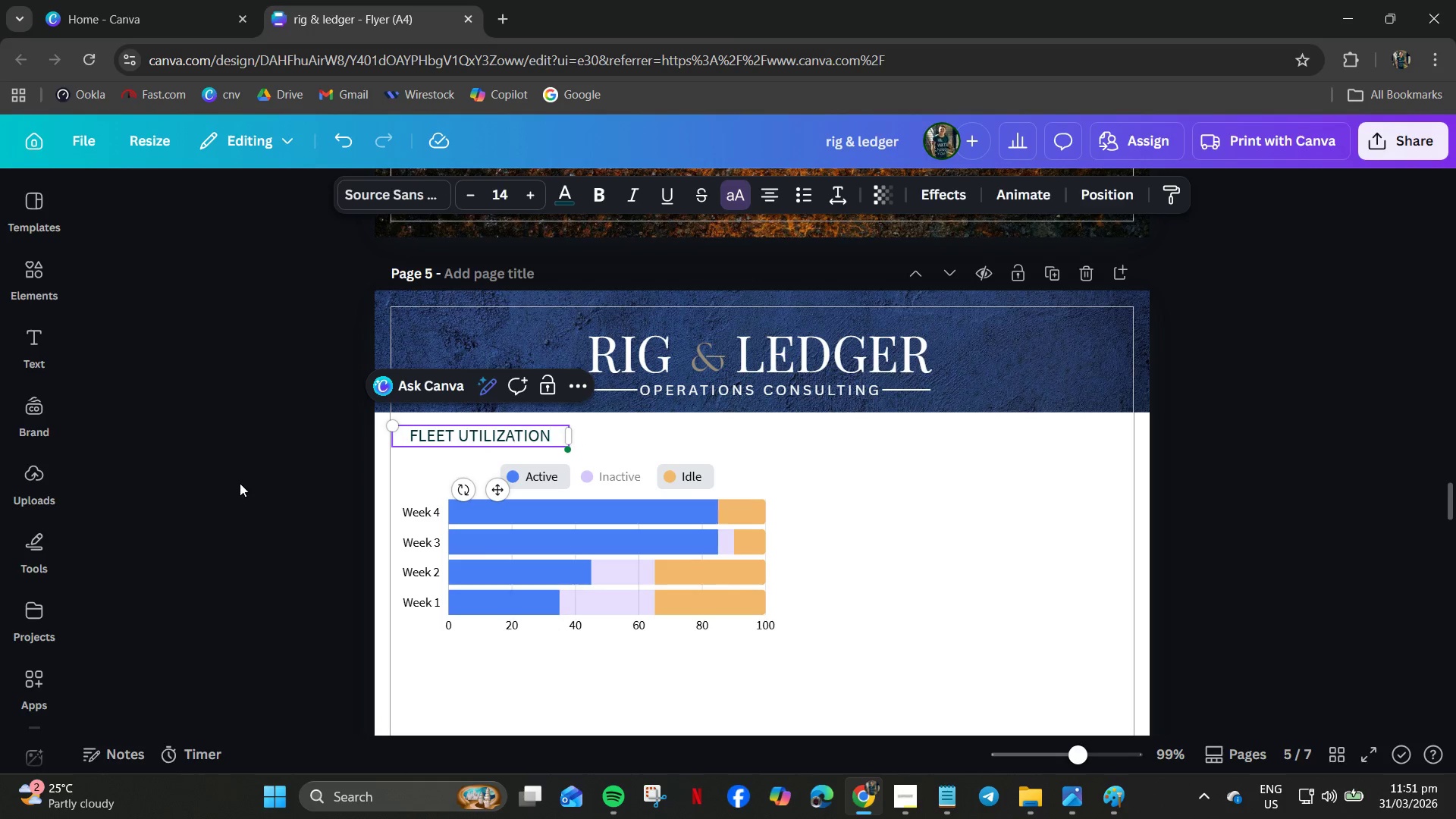 
double_click([463, 528])
 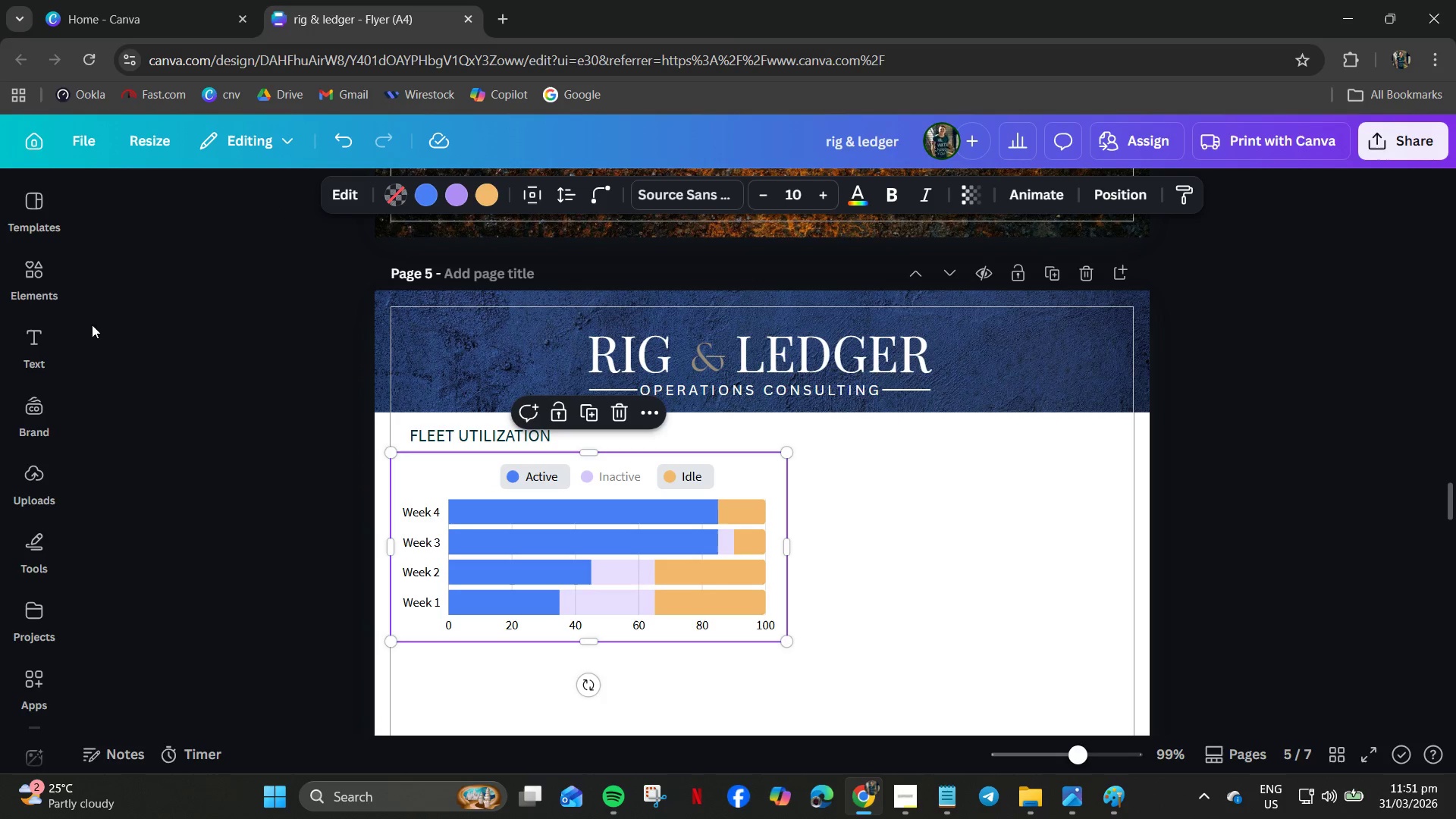 
left_click([15, 271])
 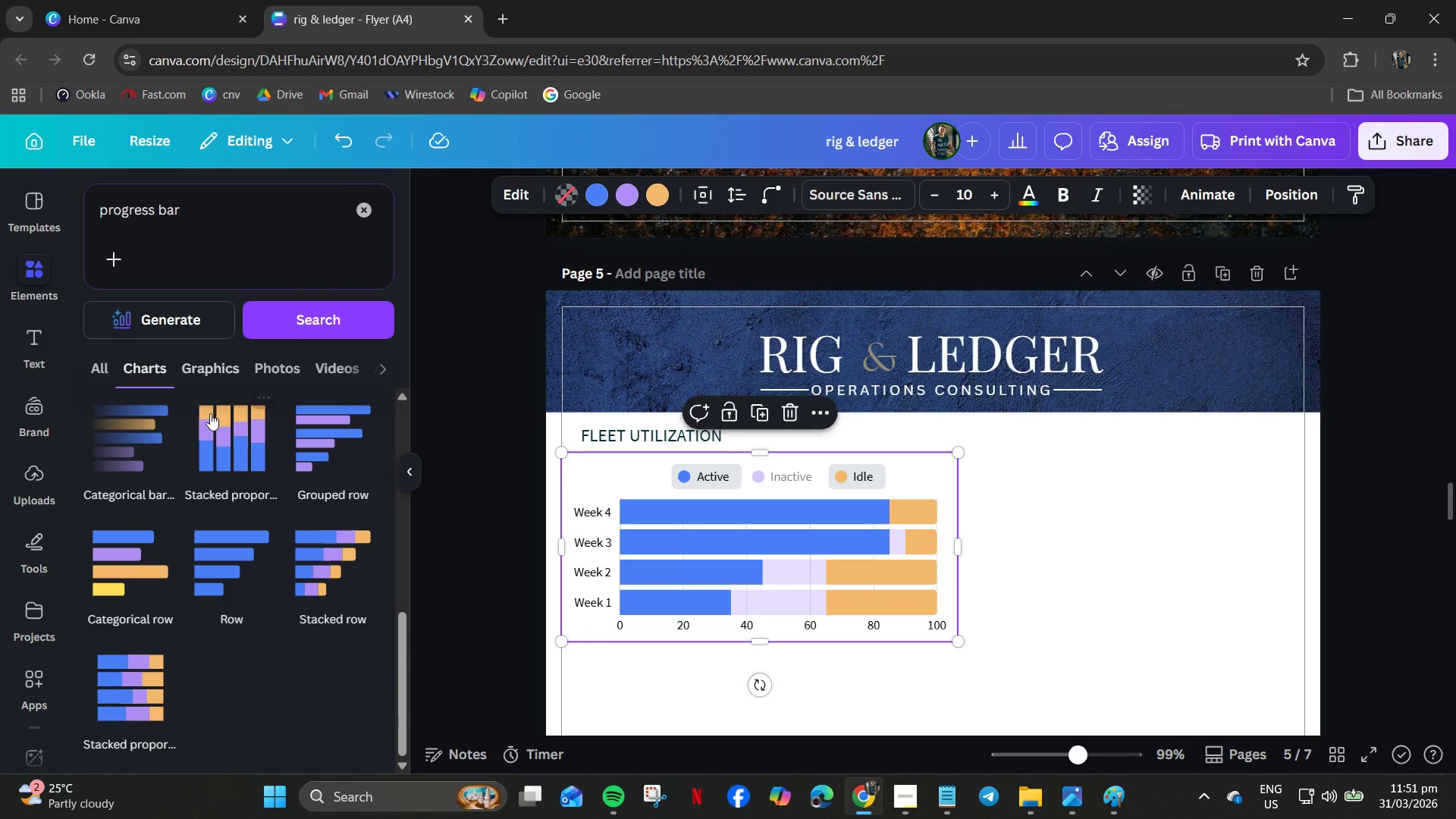 
scroll: coordinate [242, 417], scroll_direction: up, amount: 5.0
 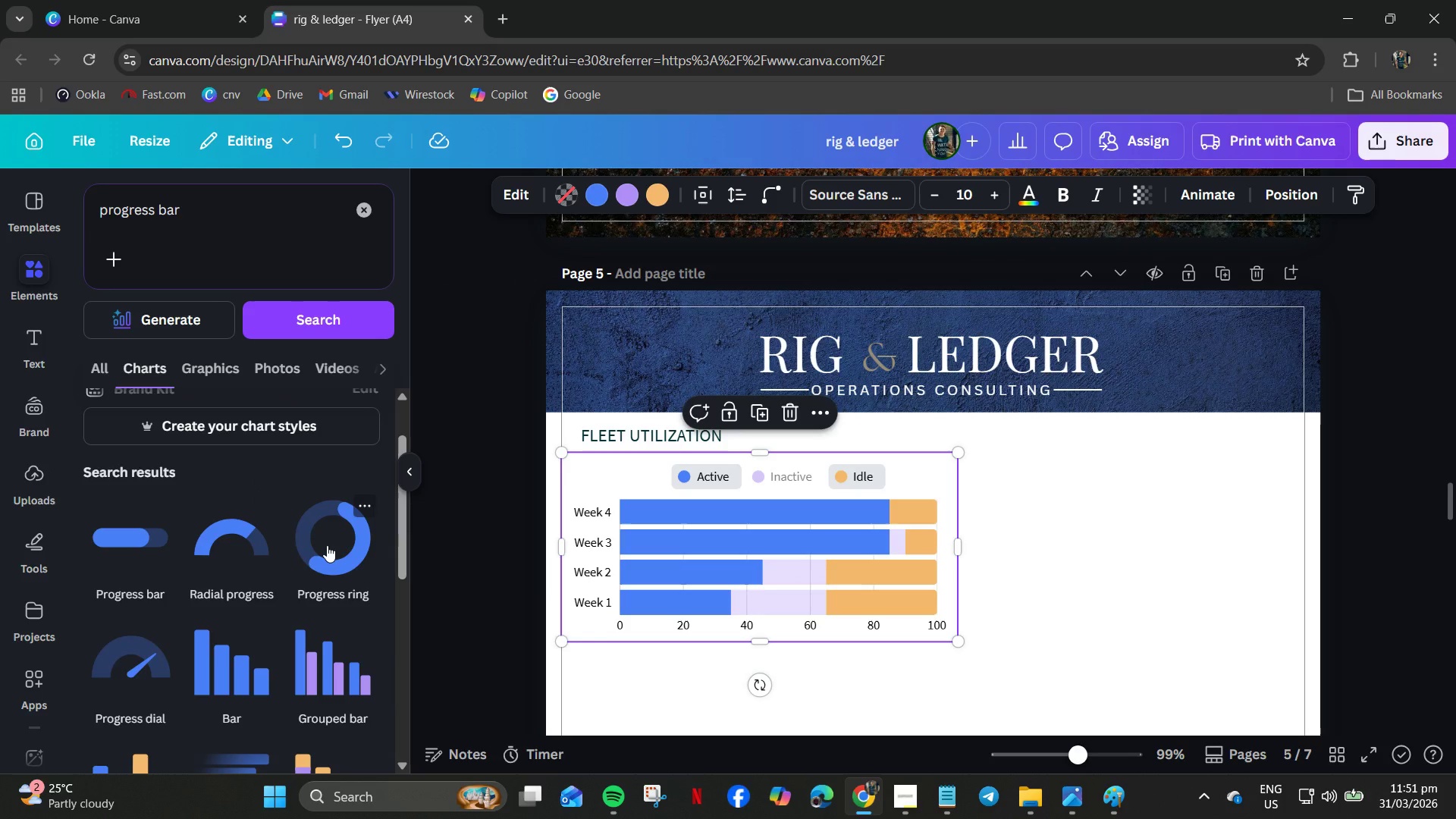 
left_click([327, 545])
 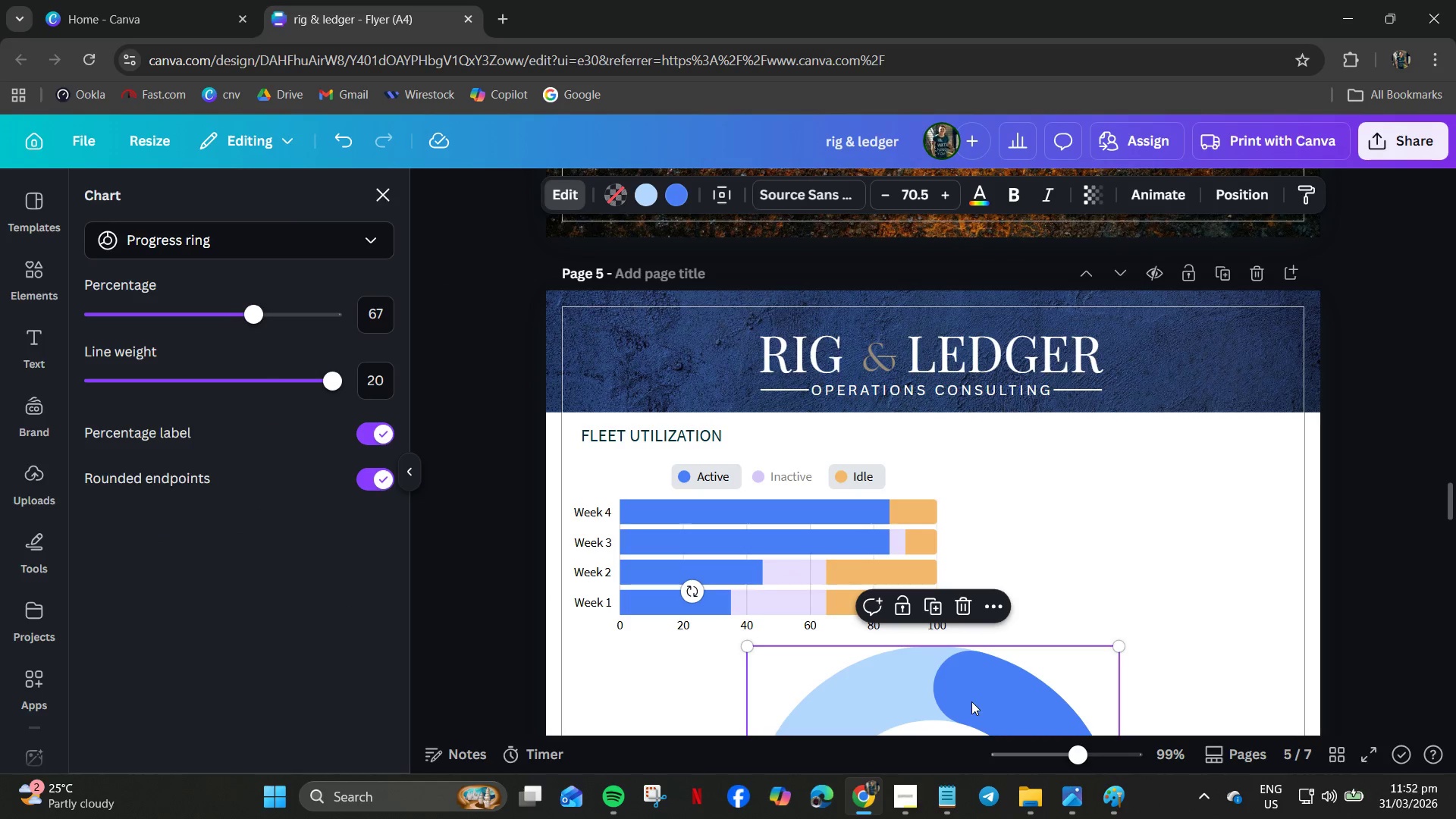 
left_click_drag(start_coordinate=[971, 701], to_coordinate=[1159, 492])
 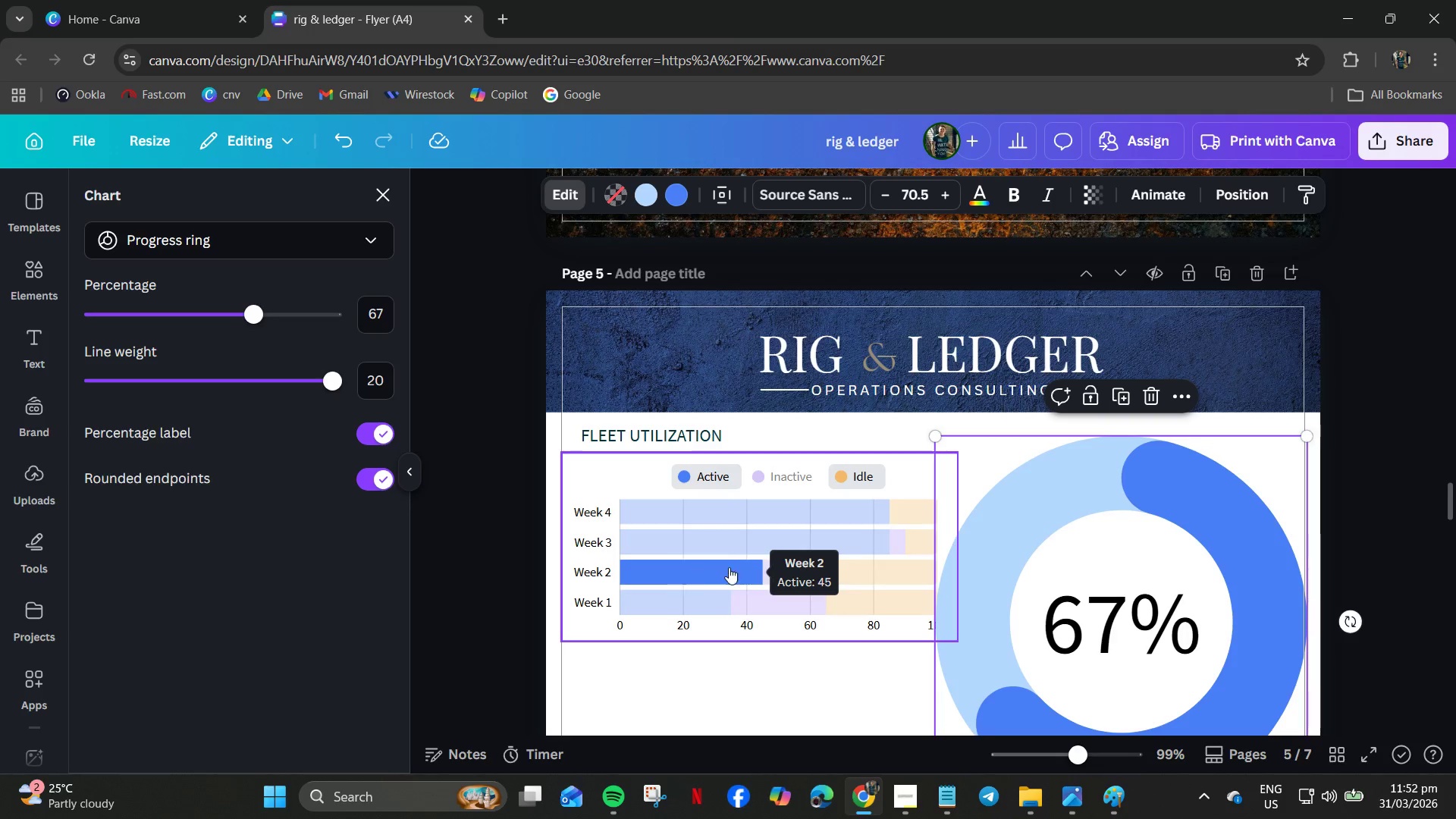 
wait(5.58)
 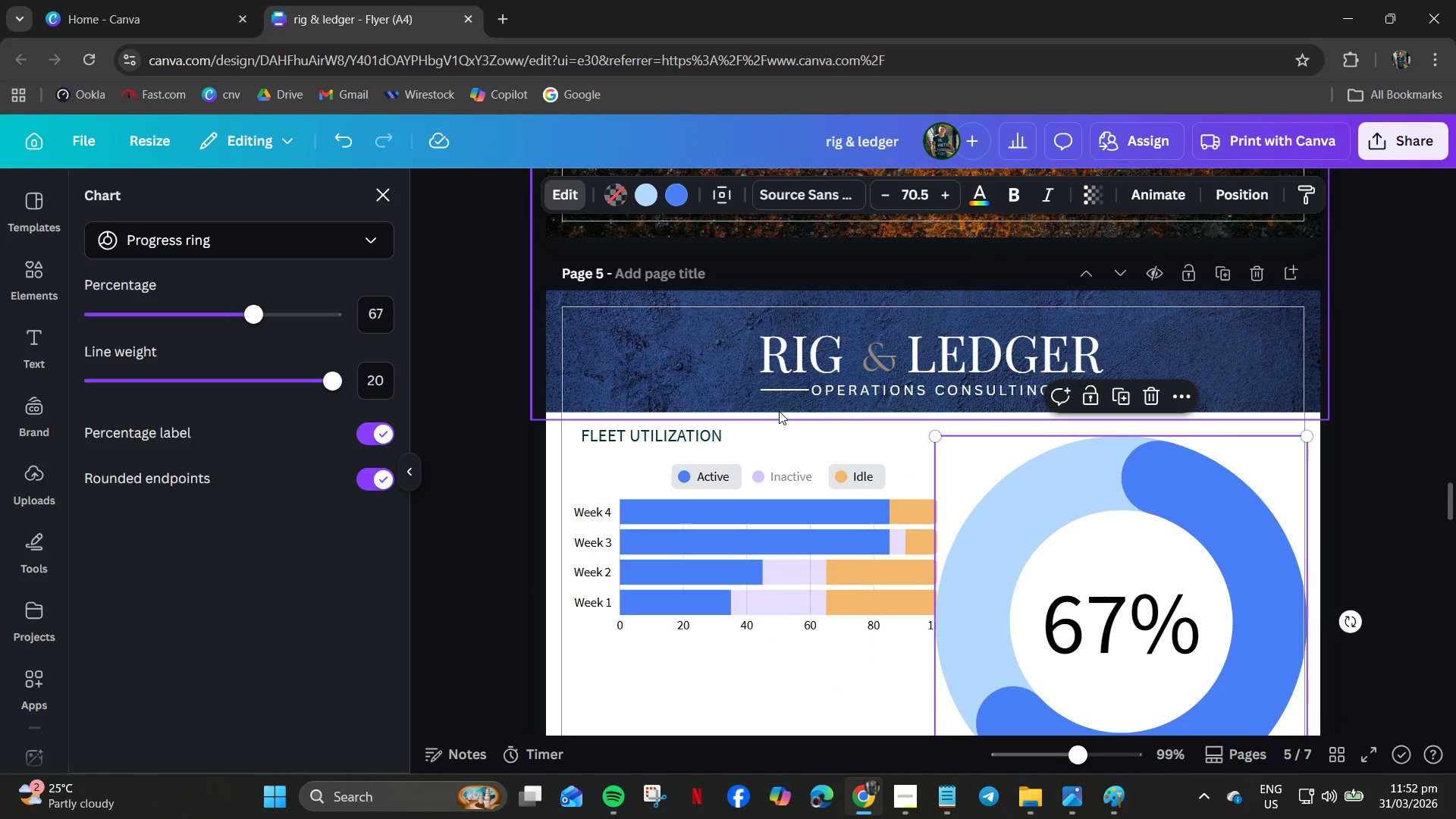 
scroll: coordinate [1046, 596], scroll_direction: down, amount: 2.0
 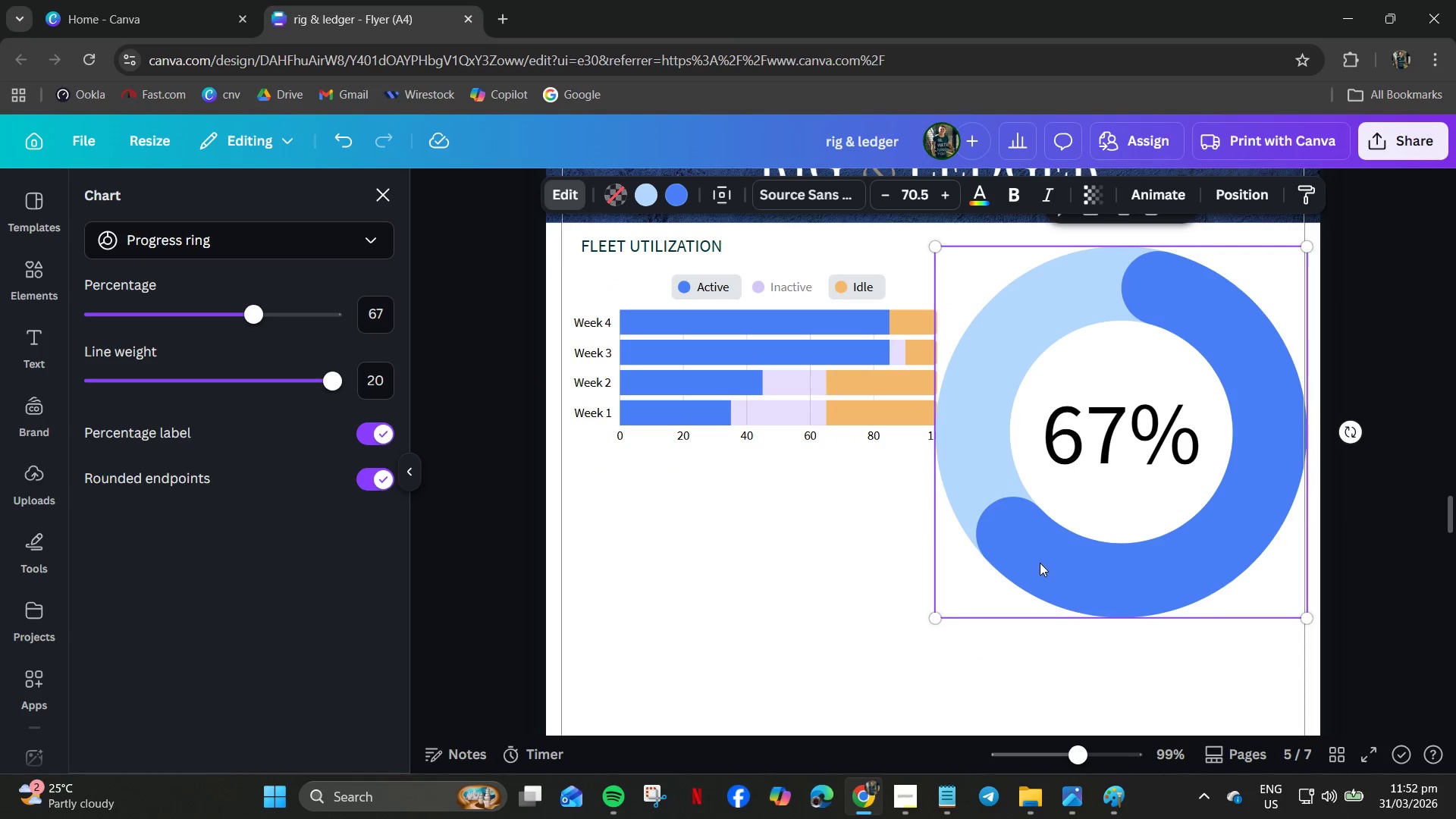 
left_click([1040, 562])
 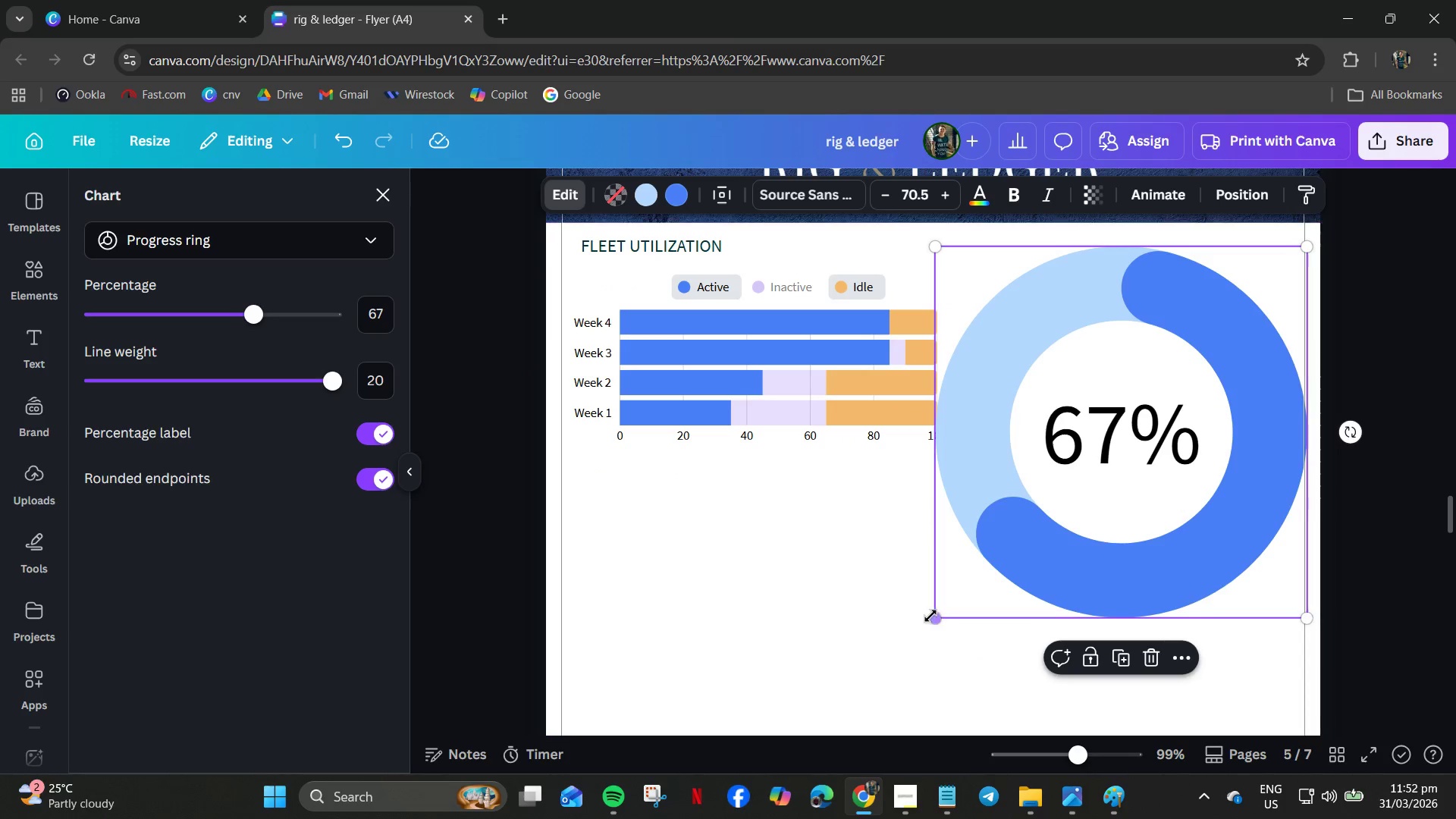 
left_click_drag(start_coordinate=[933, 616], to_coordinate=[1033, 436])
 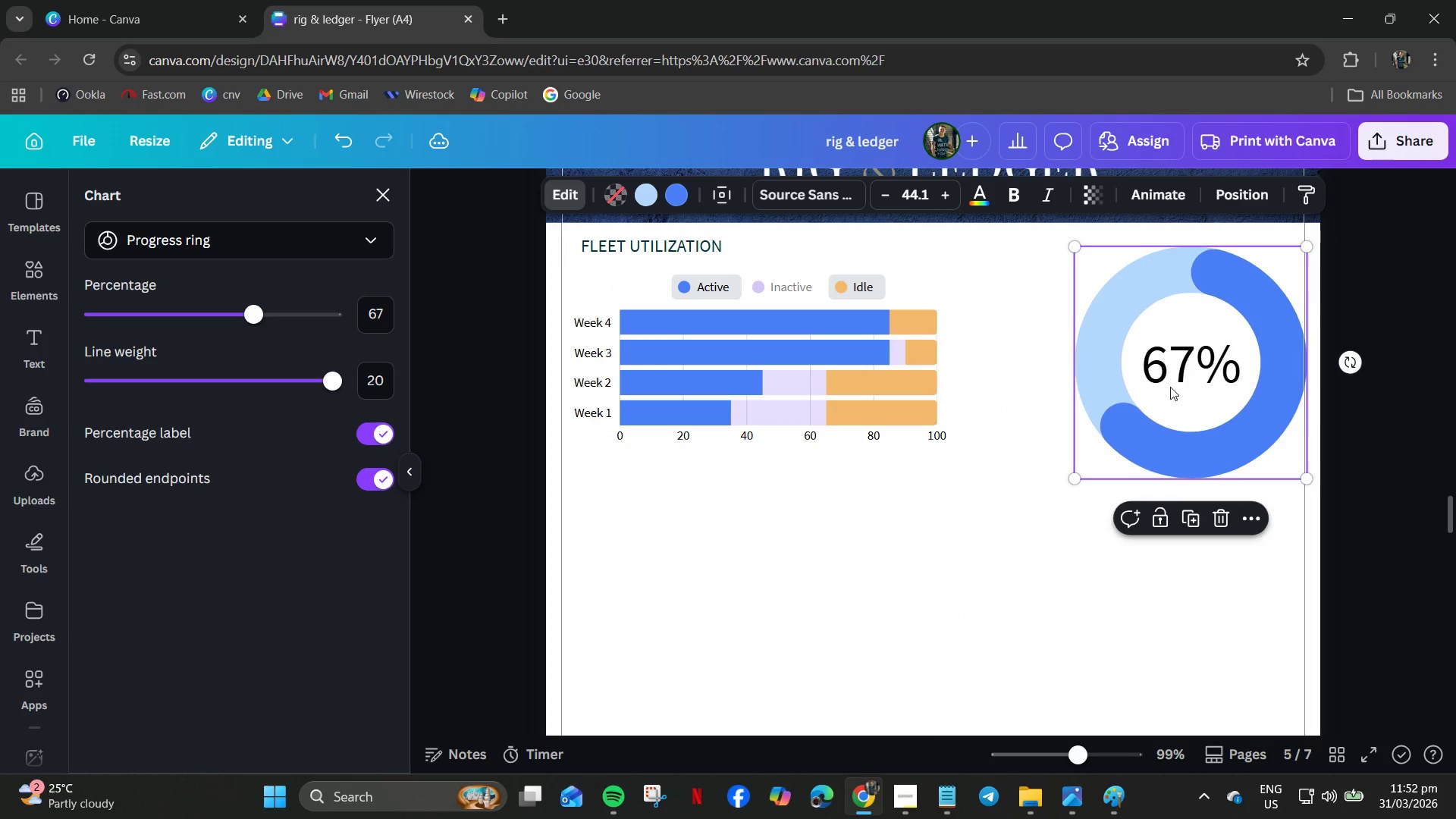 
left_click_drag(start_coordinate=[1171, 386], to_coordinate=[1124, 384])
 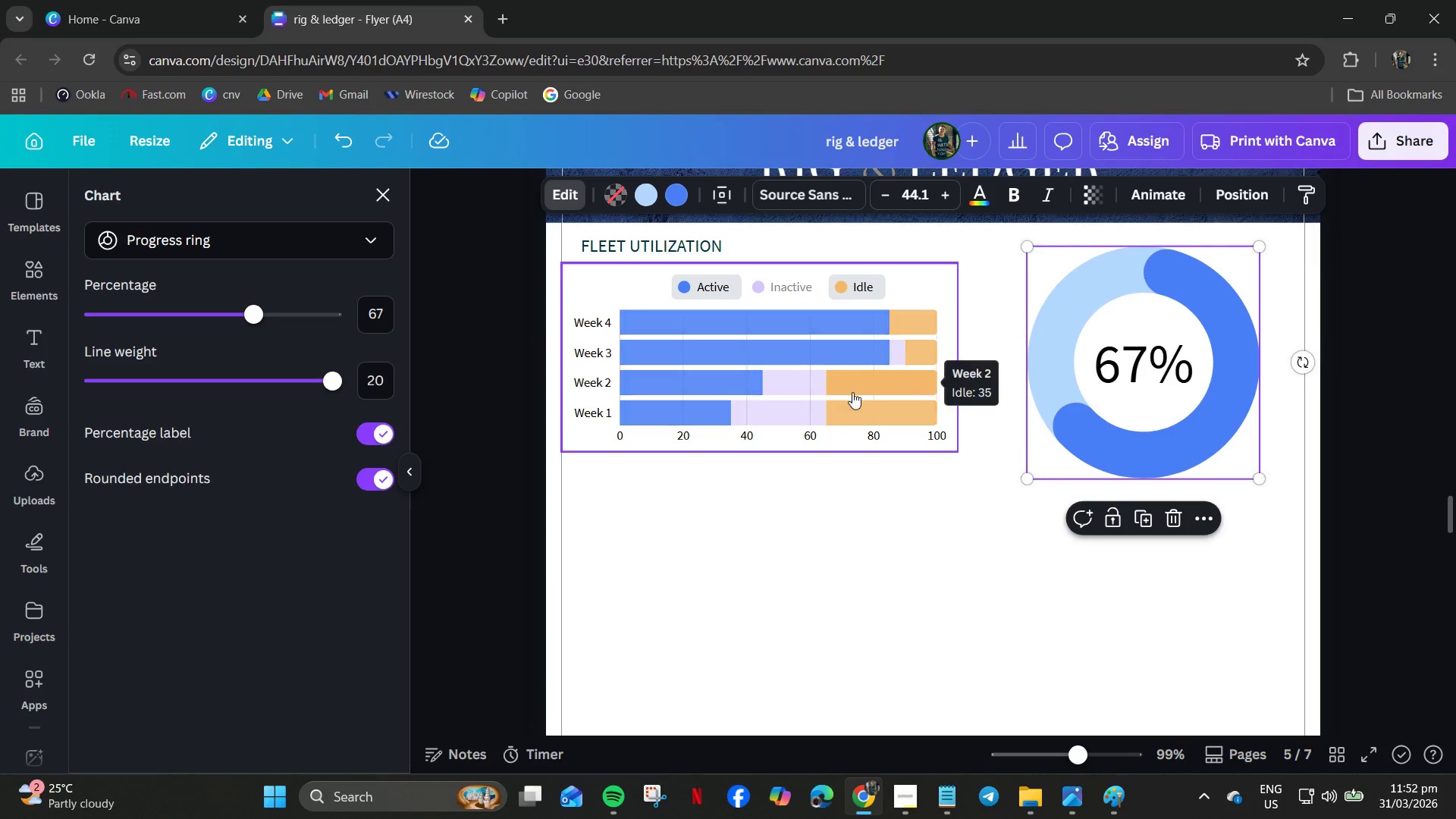 
left_click([852, 392])
 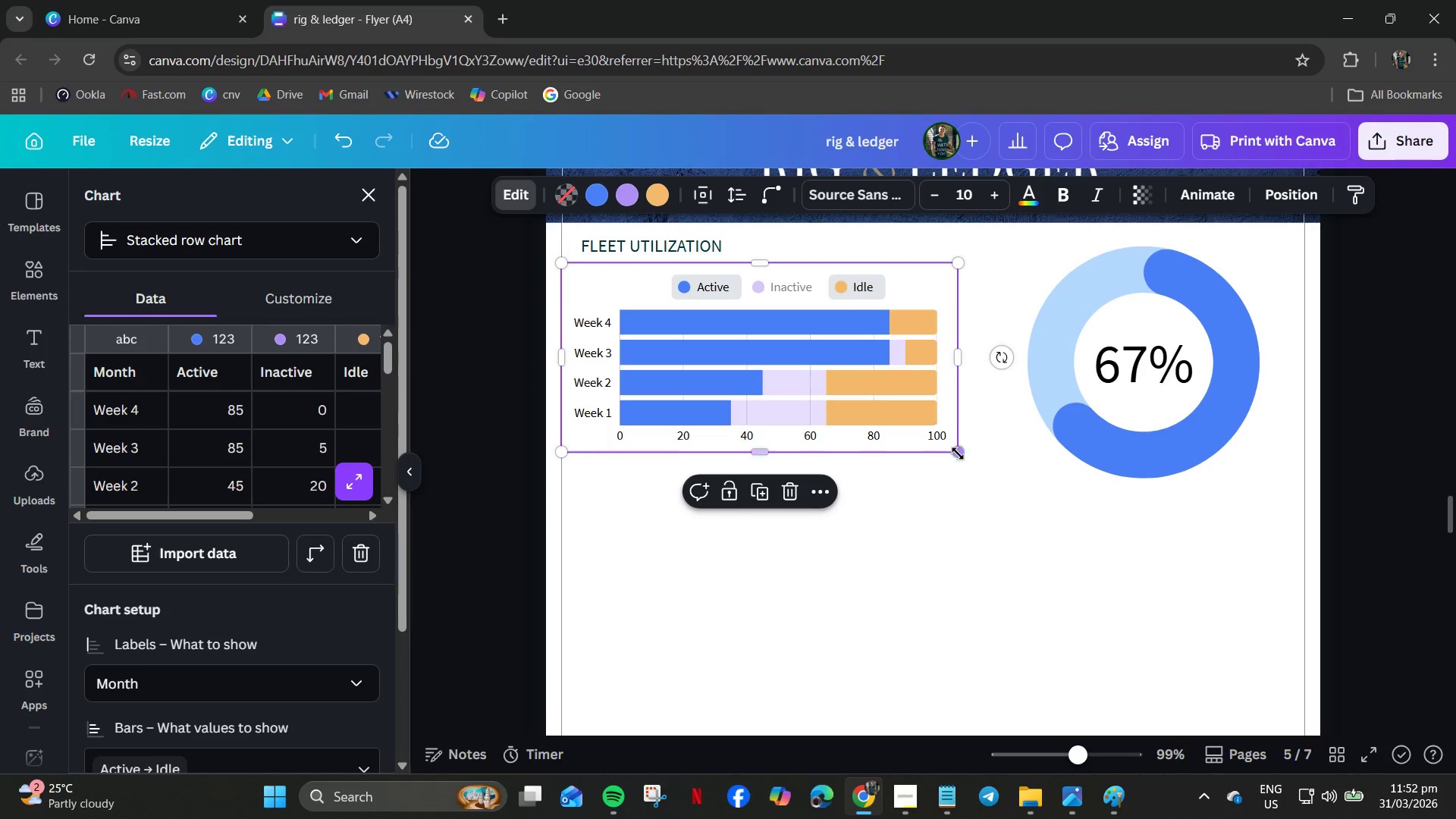 
left_click_drag(start_coordinate=[958, 453], to_coordinate=[1002, 513])
 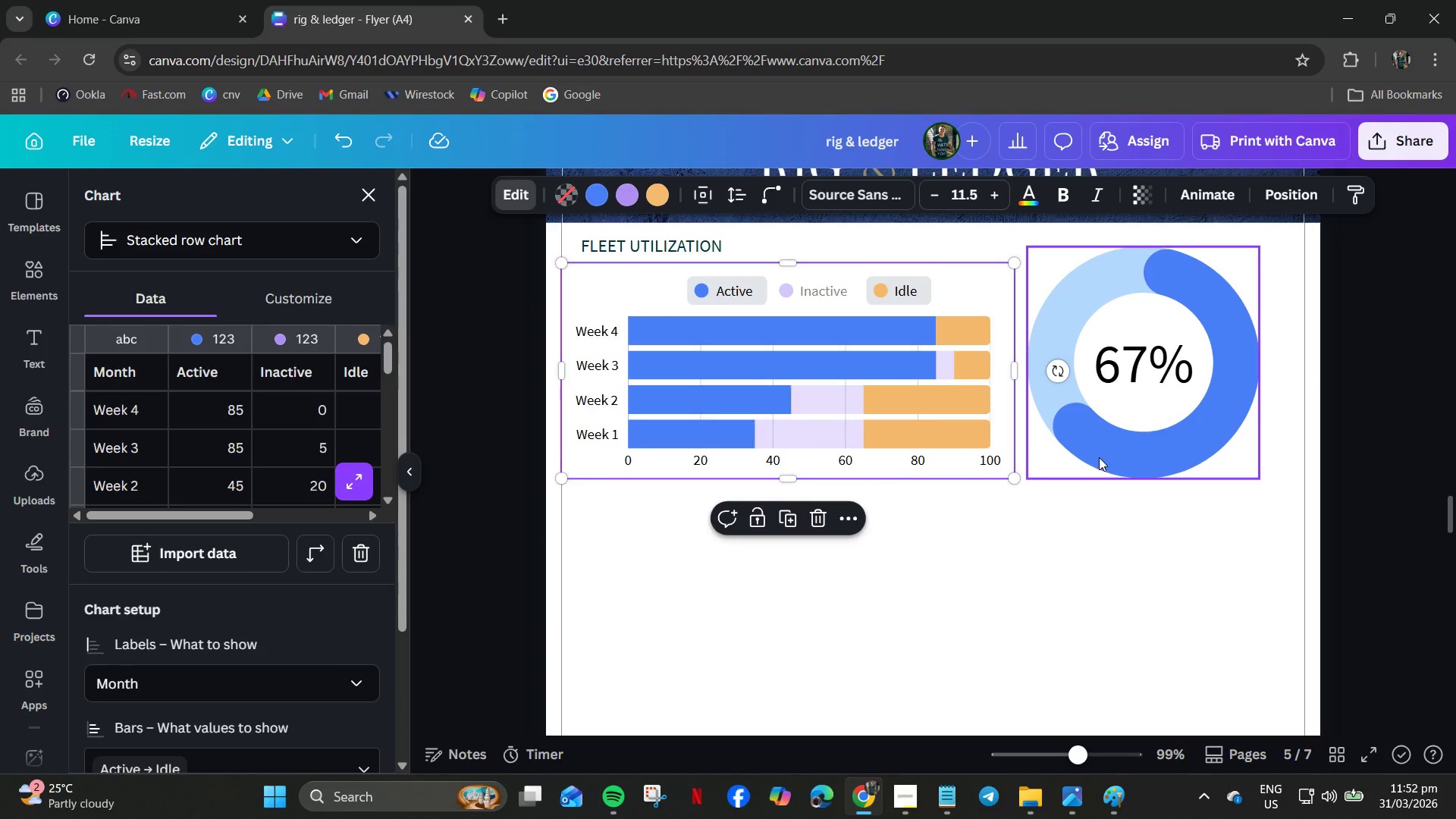 
left_click([1099, 457])
 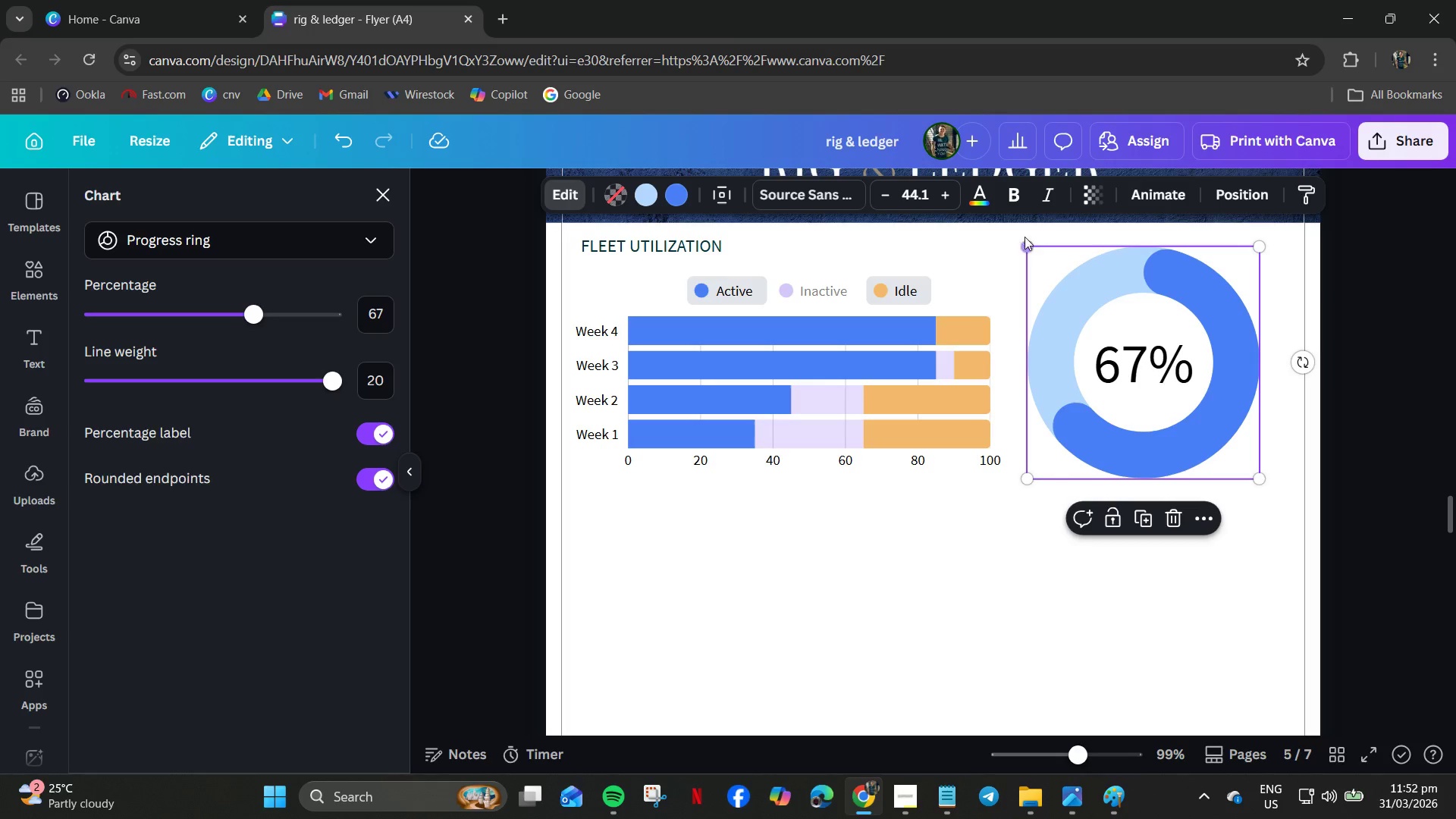 
left_click_drag(start_coordinate=[1028, 247], to_coordinate=[1034, 276])
 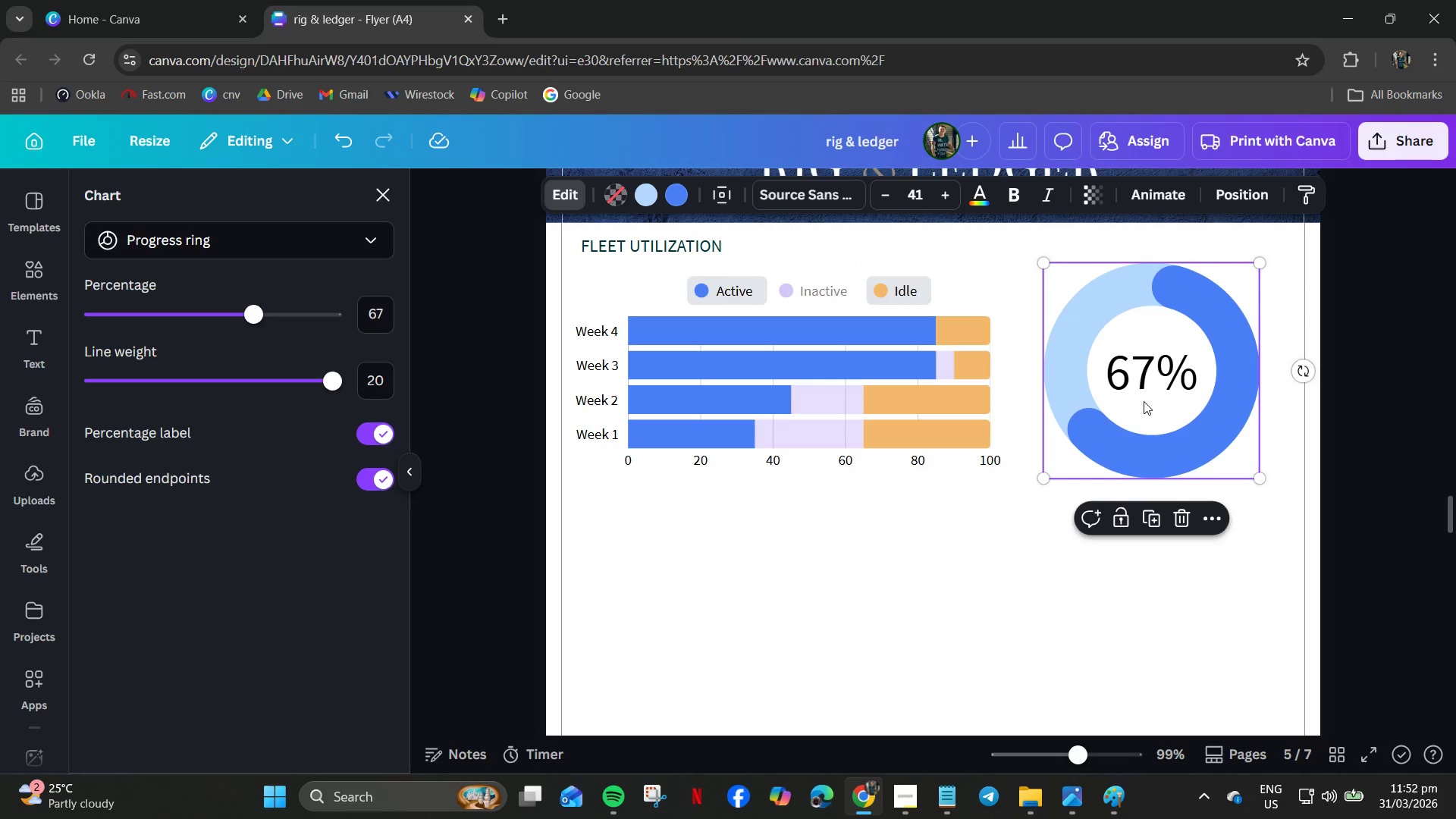 
left_click_drag(start_coordinate=[1138, 402], to_coordinate=[1148, 405])
 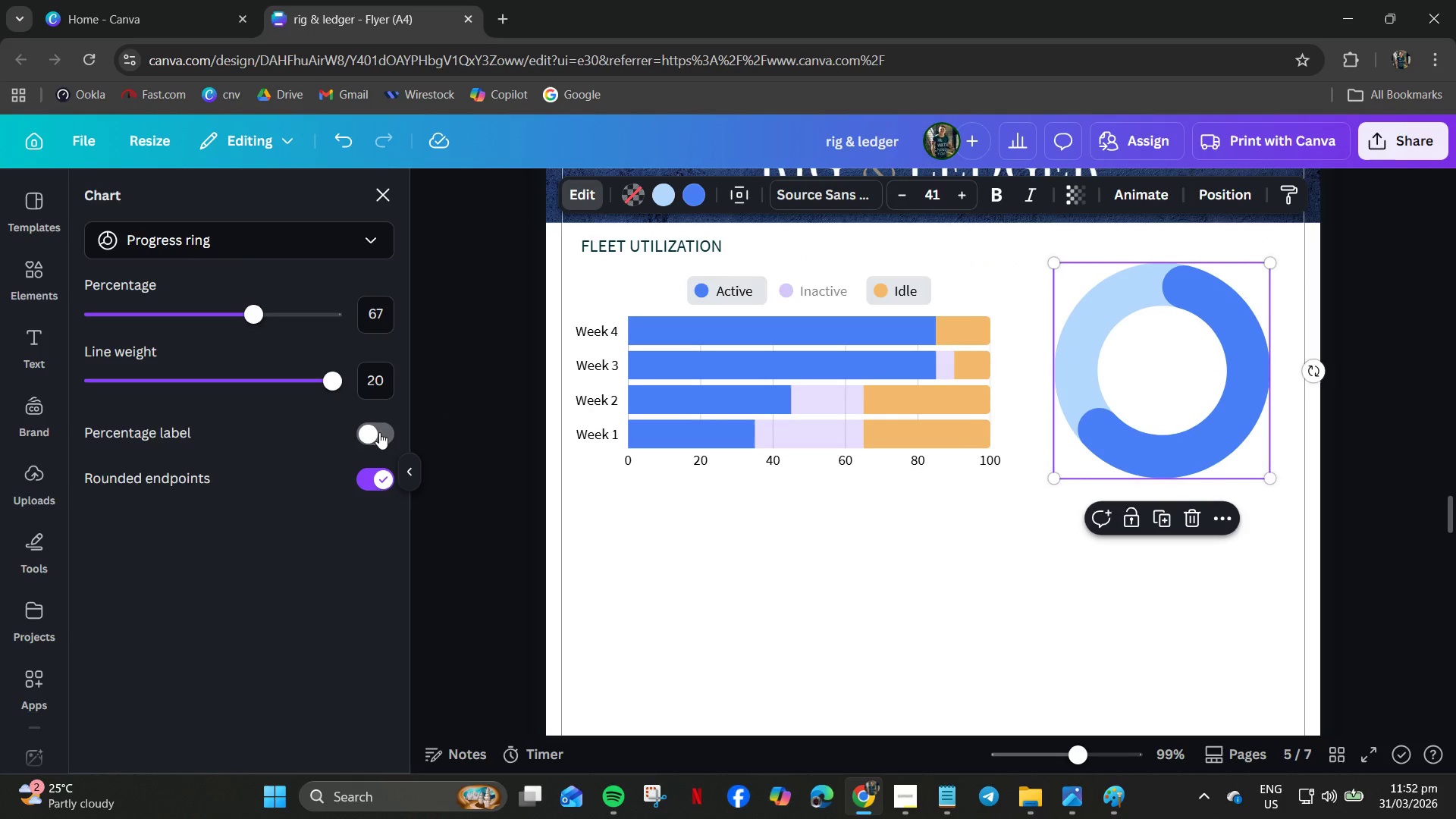 
double_click([379, 482])
 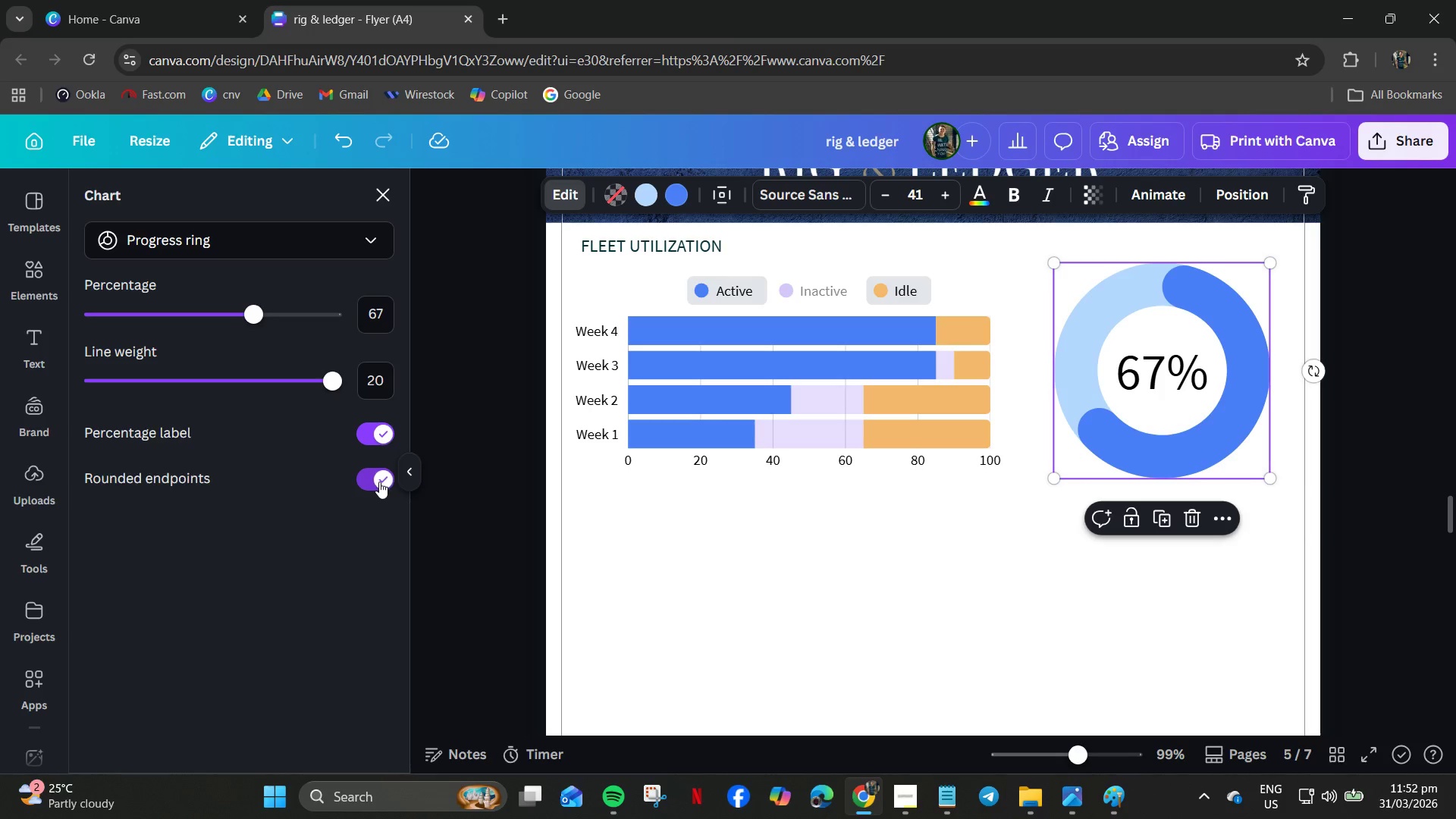 
left_click([379, 482])
 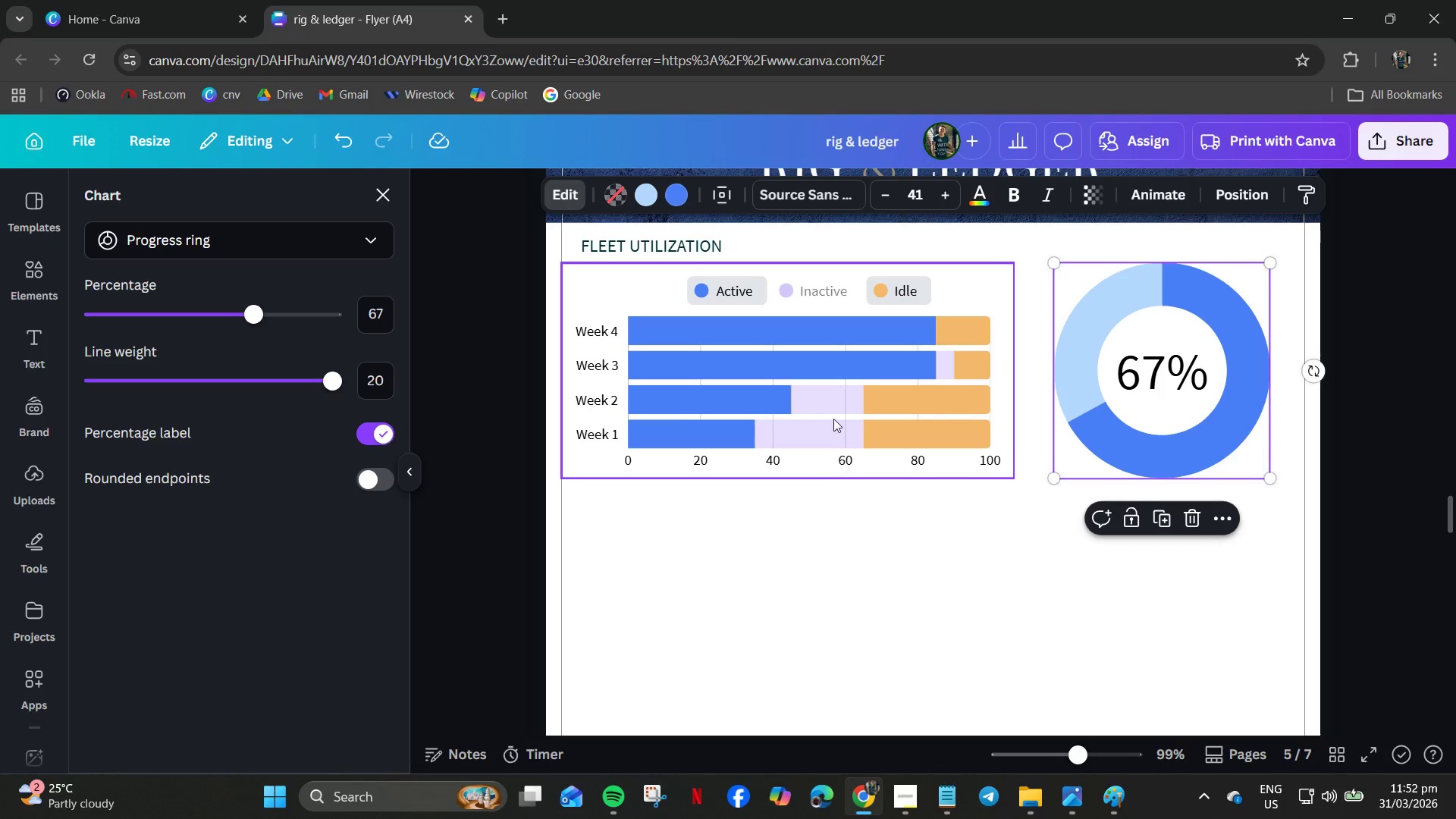 
wait(8.83)
 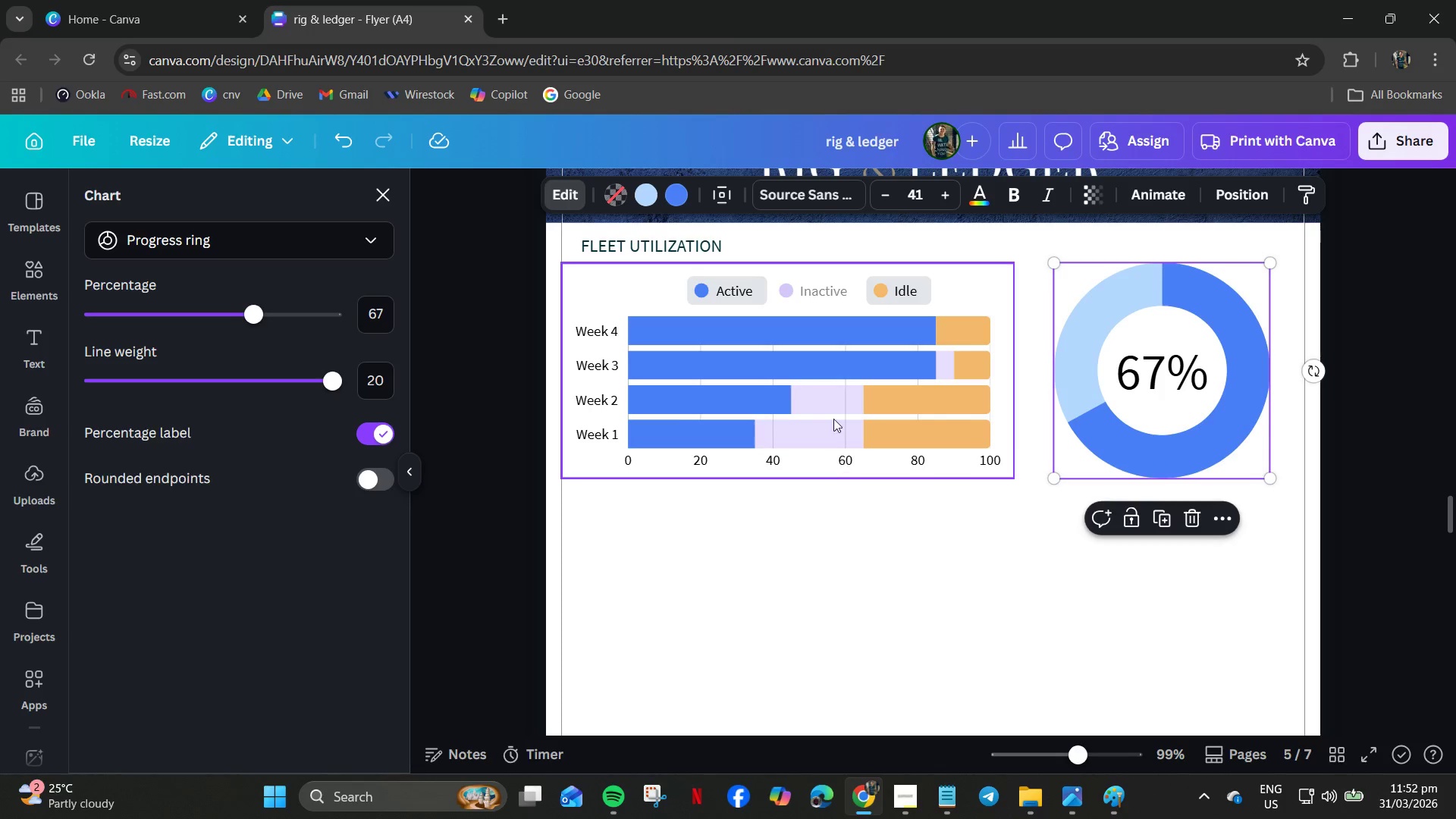 
left_click_drag(start_coordinate=[1270, 476], to_coordinate=[1204, 427])
 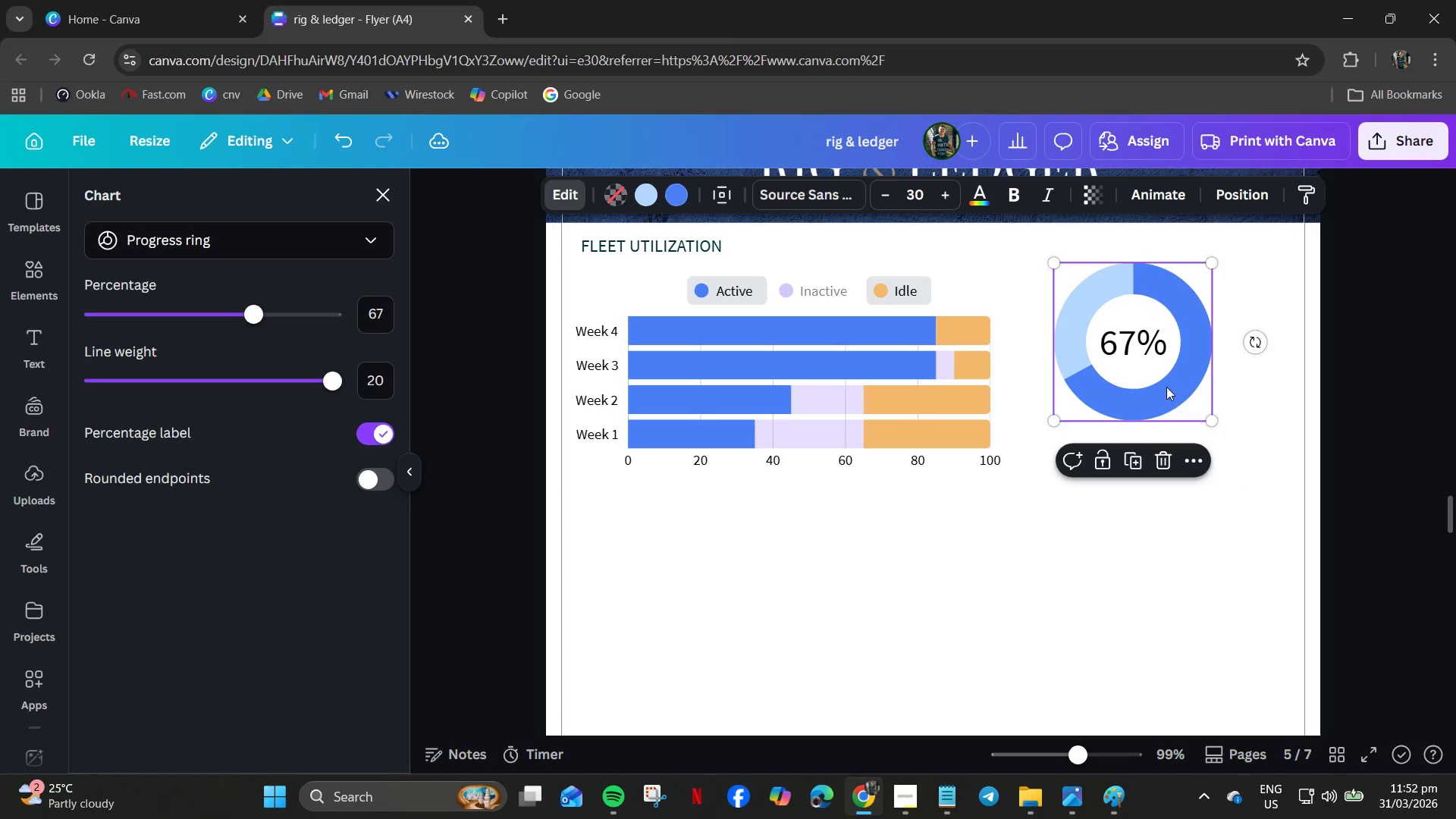 
left_click_drag(start_coordinate=[1166, 384], to_coordinate=[1197, 384])
 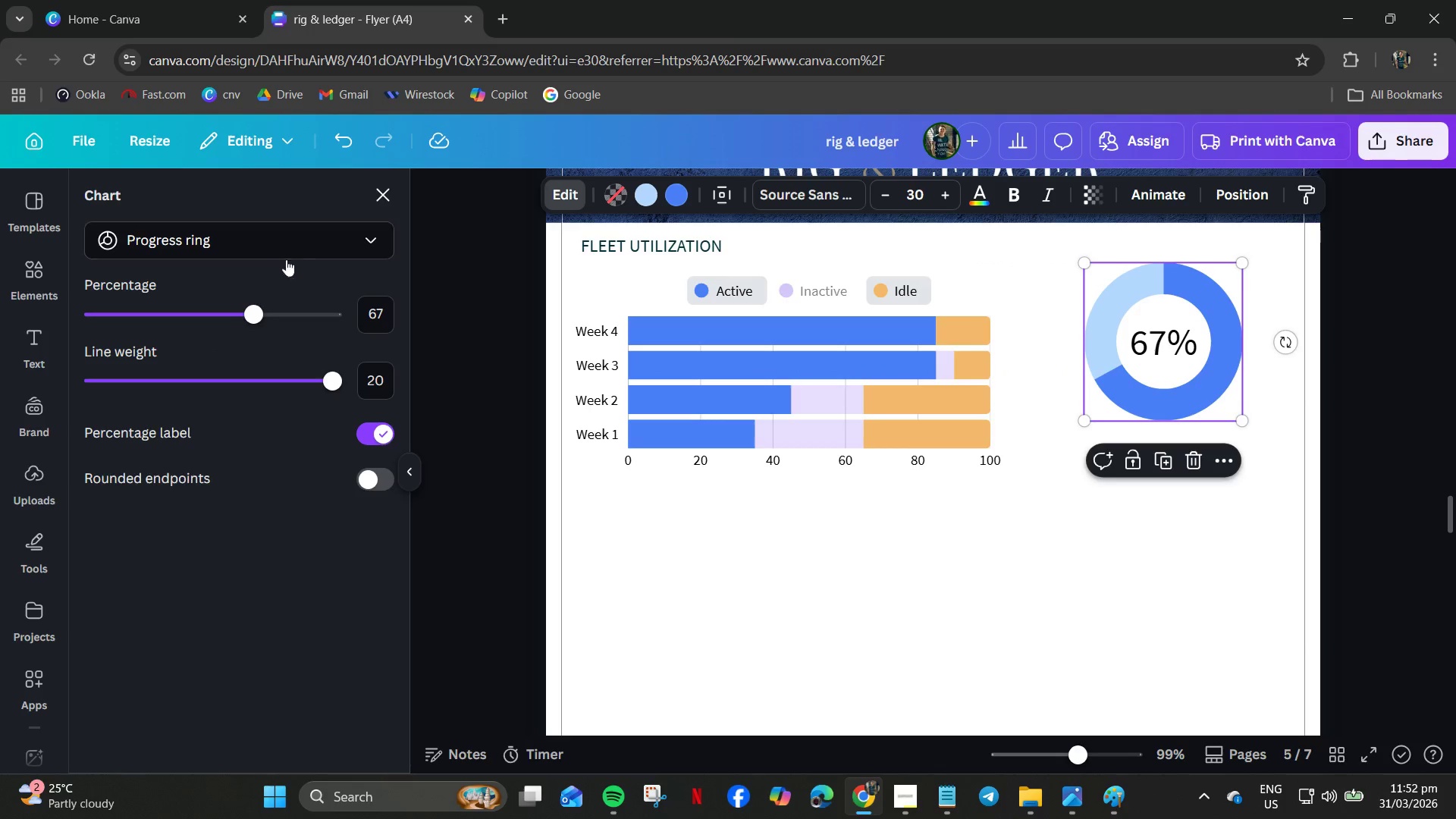 
left_click([312, 249])
 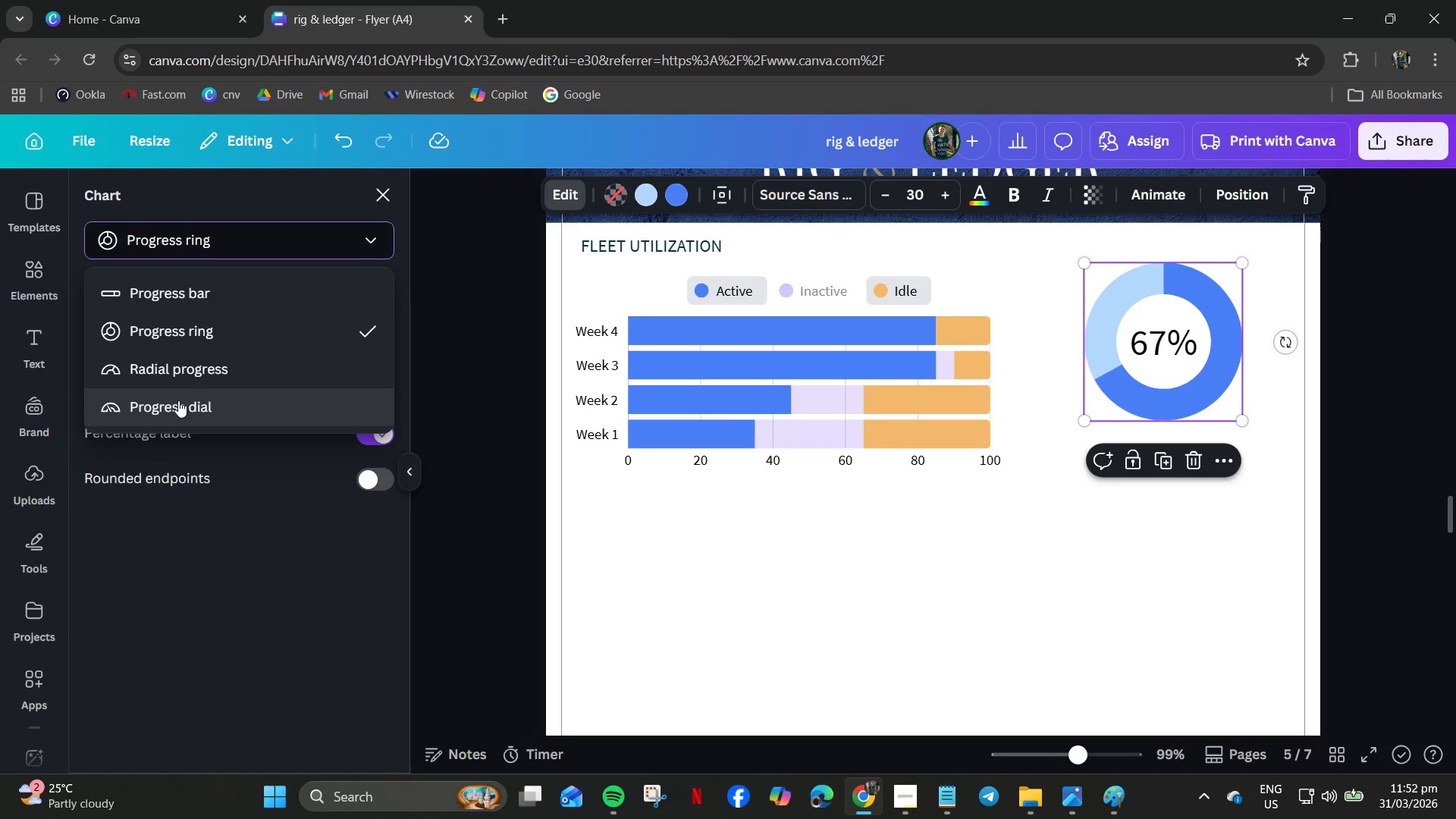 
left_click([174, 398])
 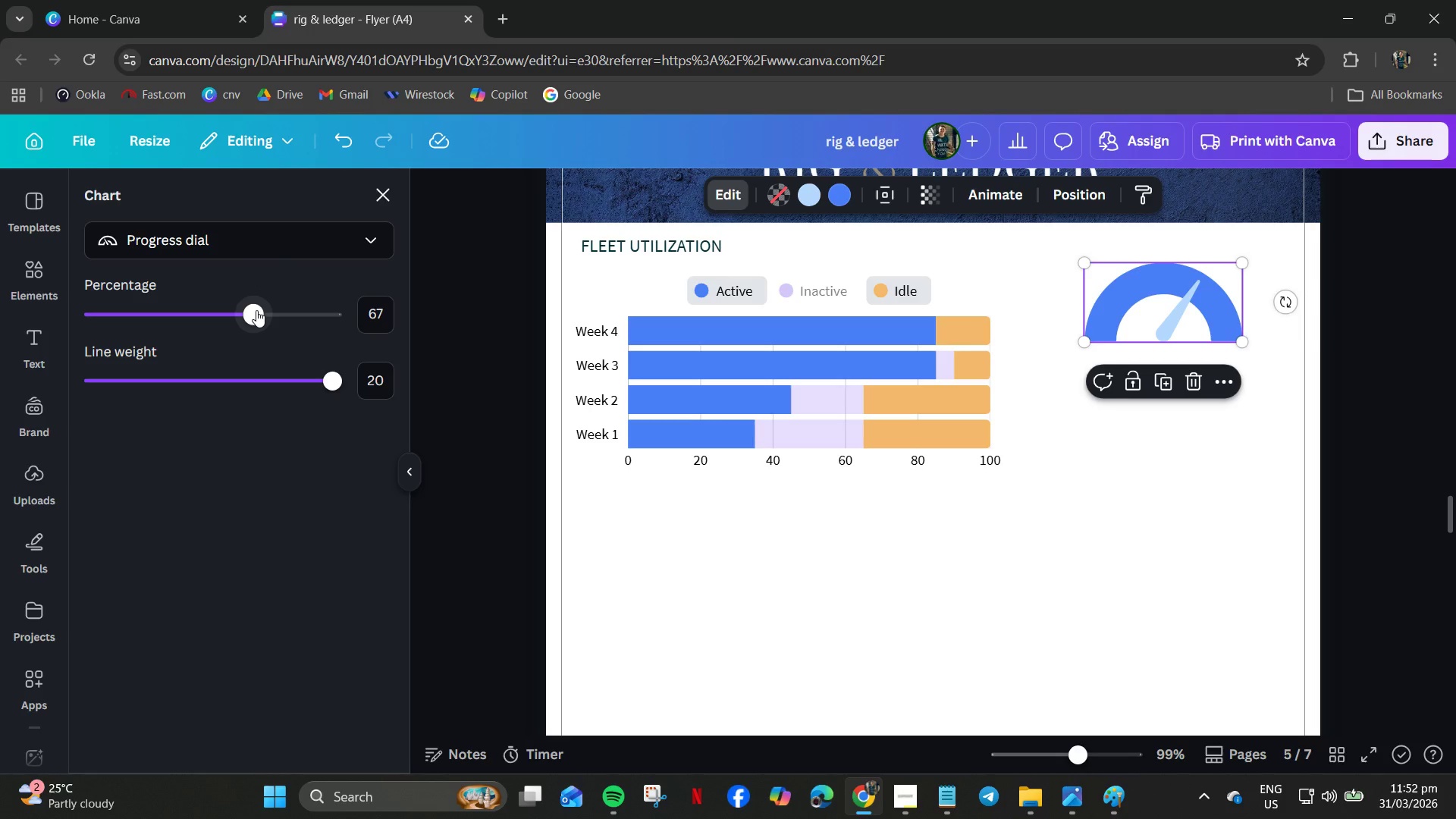 
left_click([243, 244])
 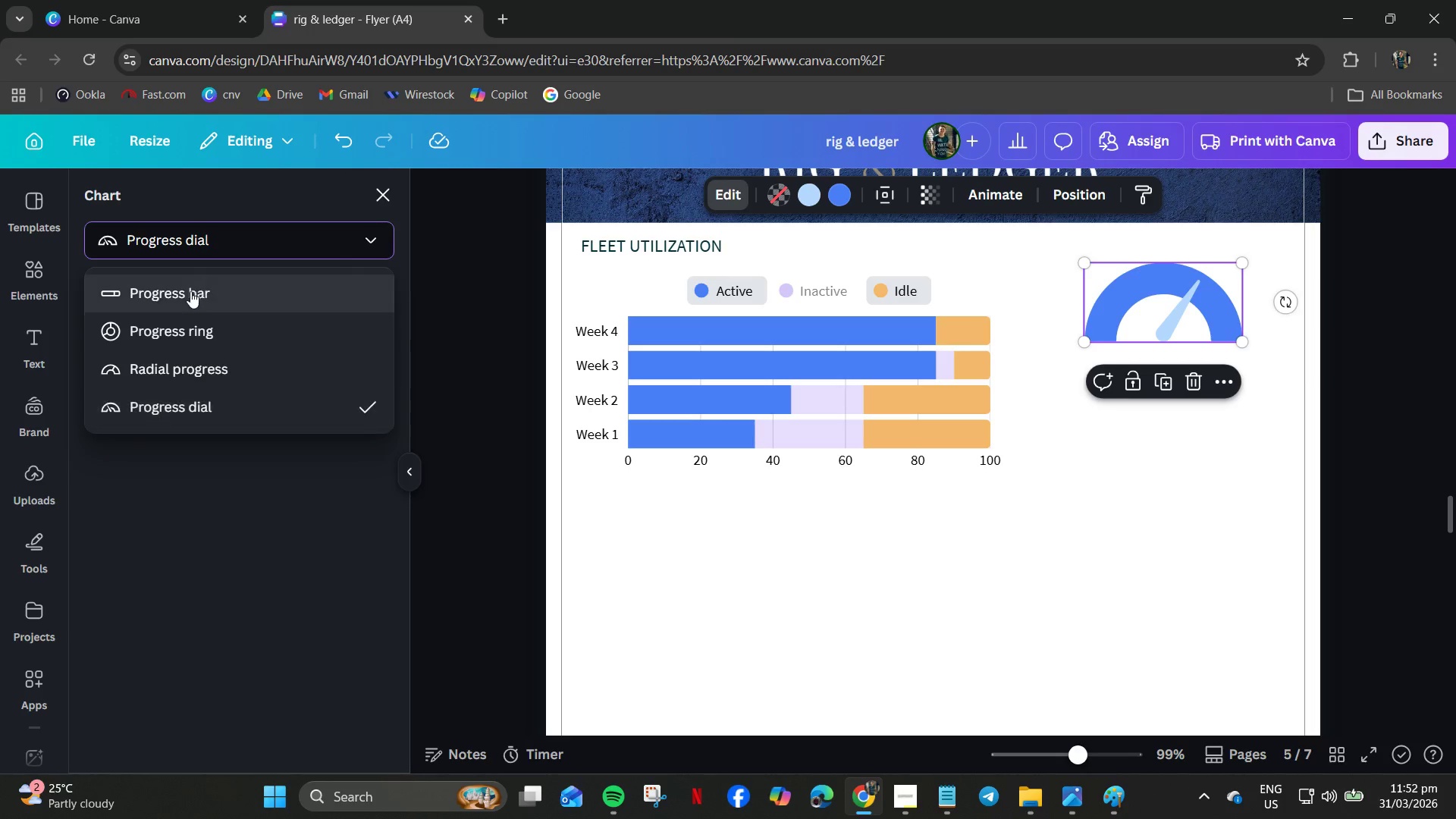 
left_click([190, 291])
 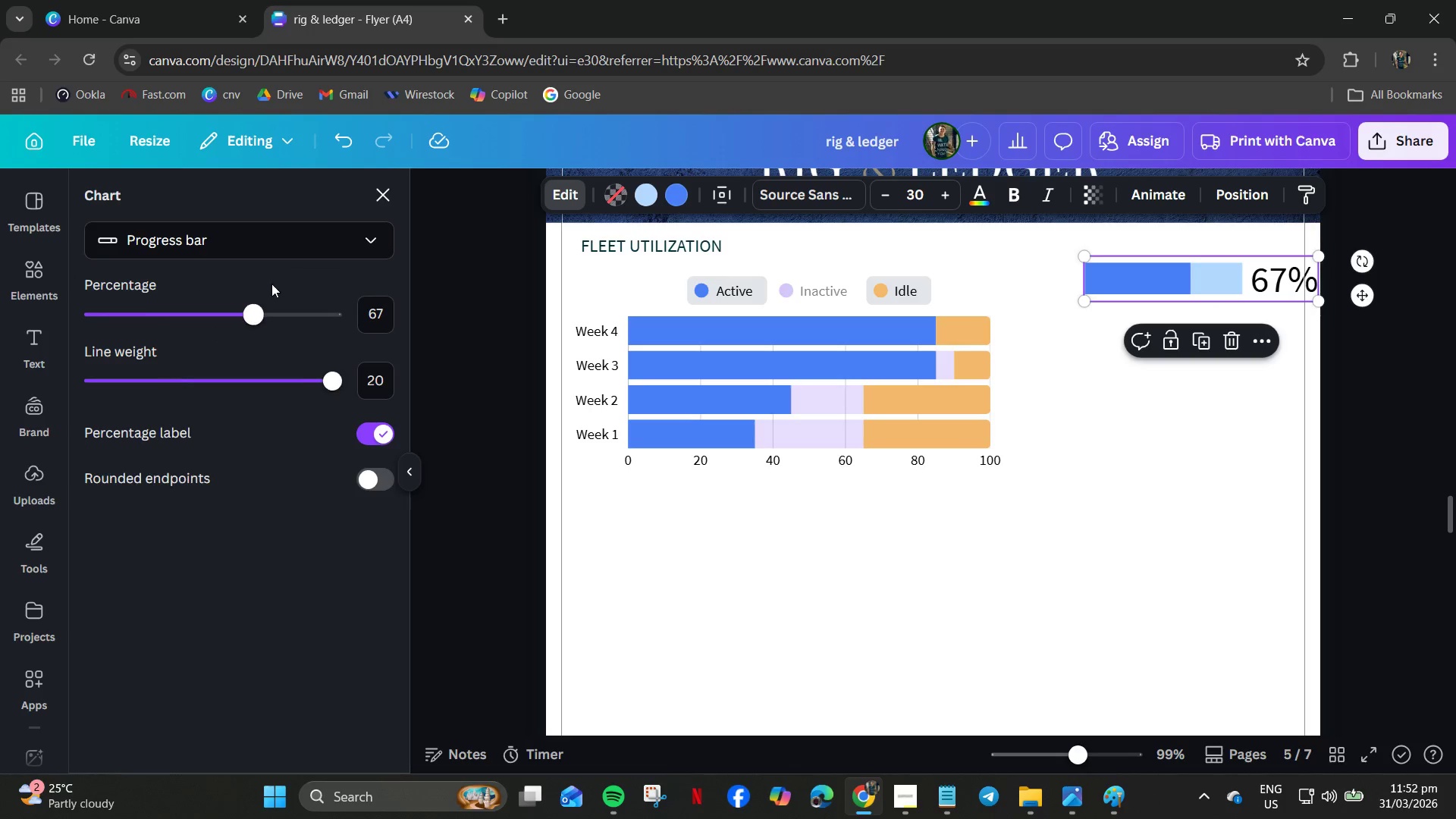 
left_click([347, 232])
 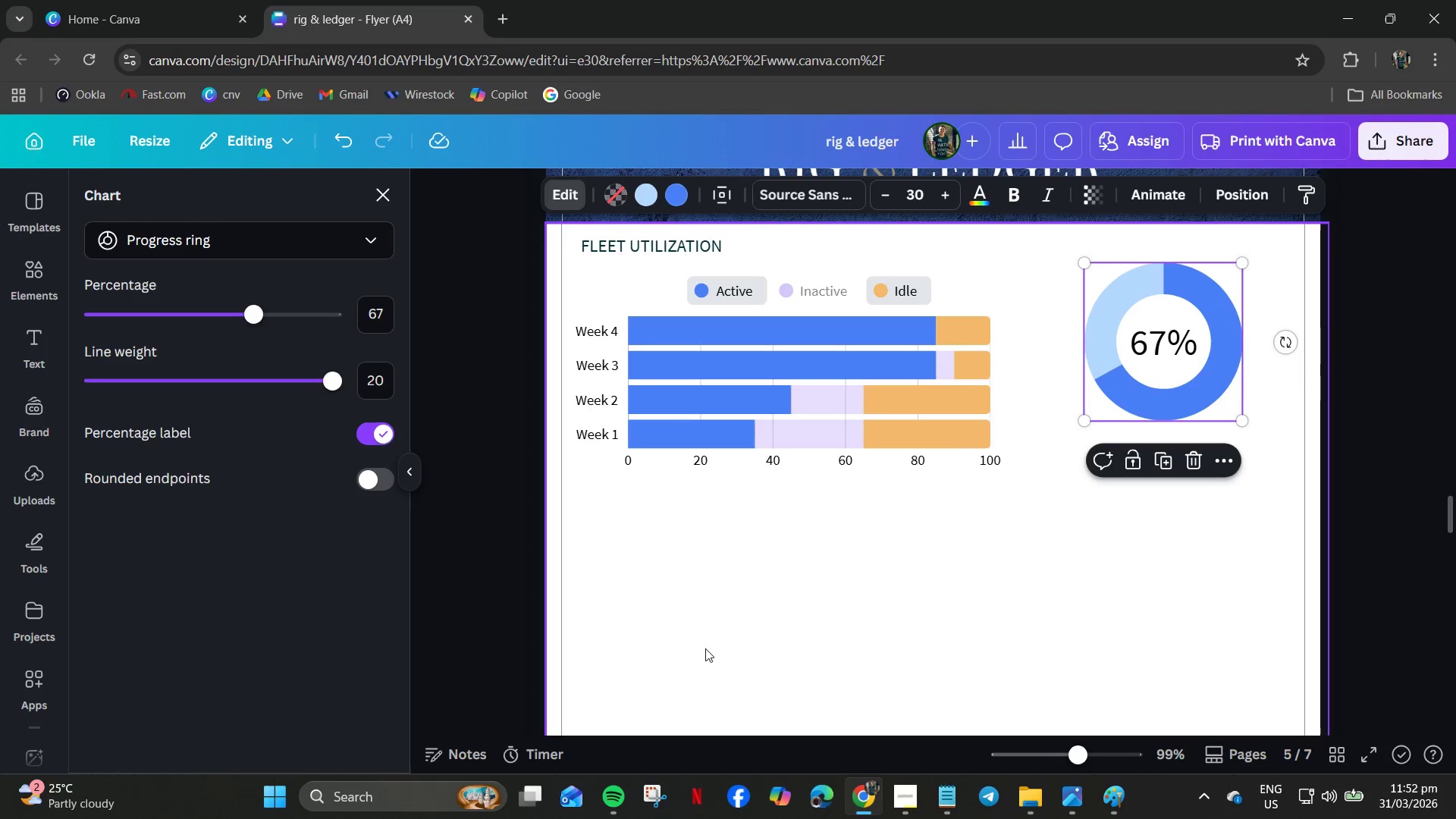 
left_click([686, 342])
 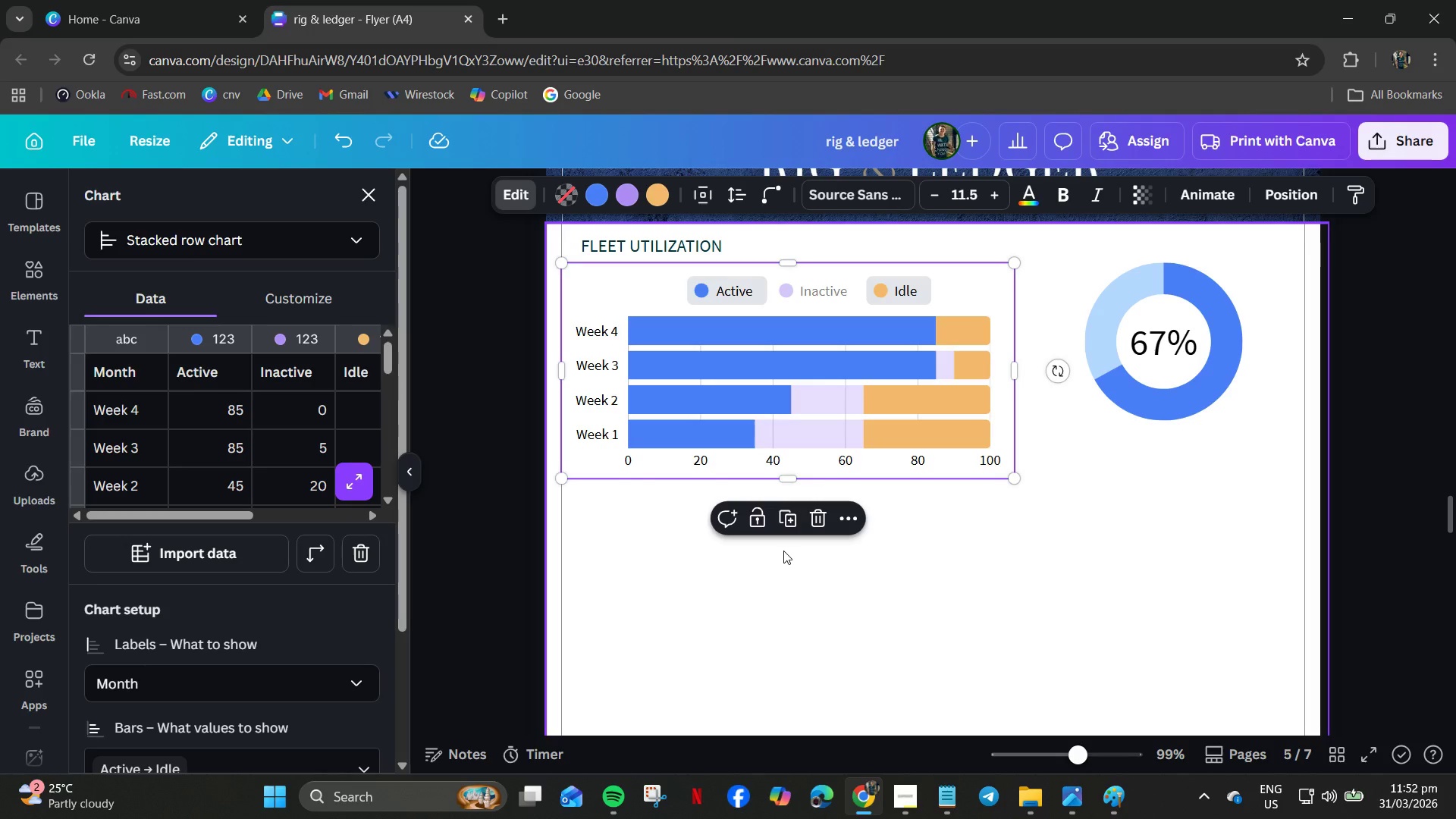 
wait(8.27)
 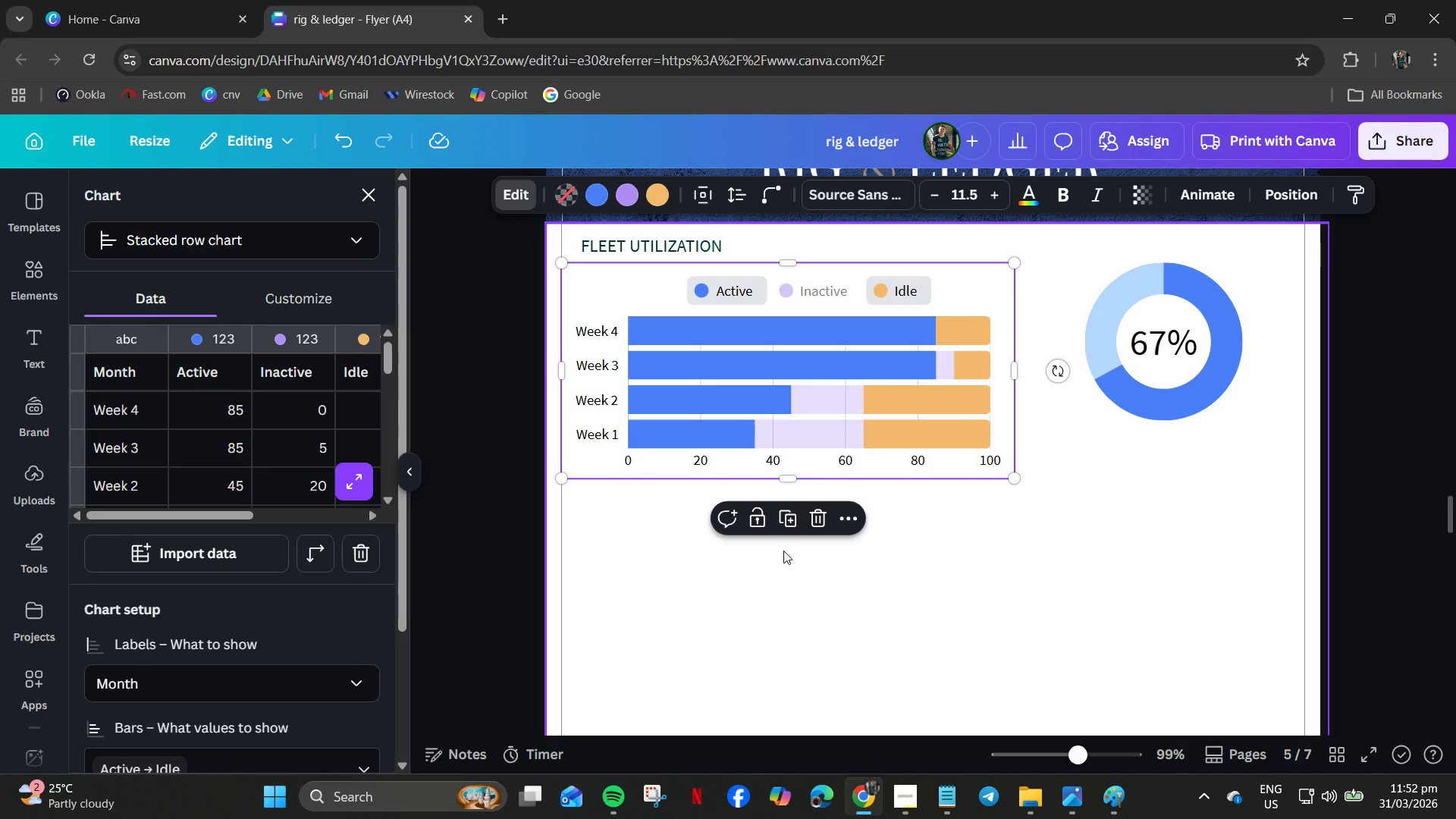 
scroll: coordinate [296, 441], scroll_direction: down, amount: 1.0
 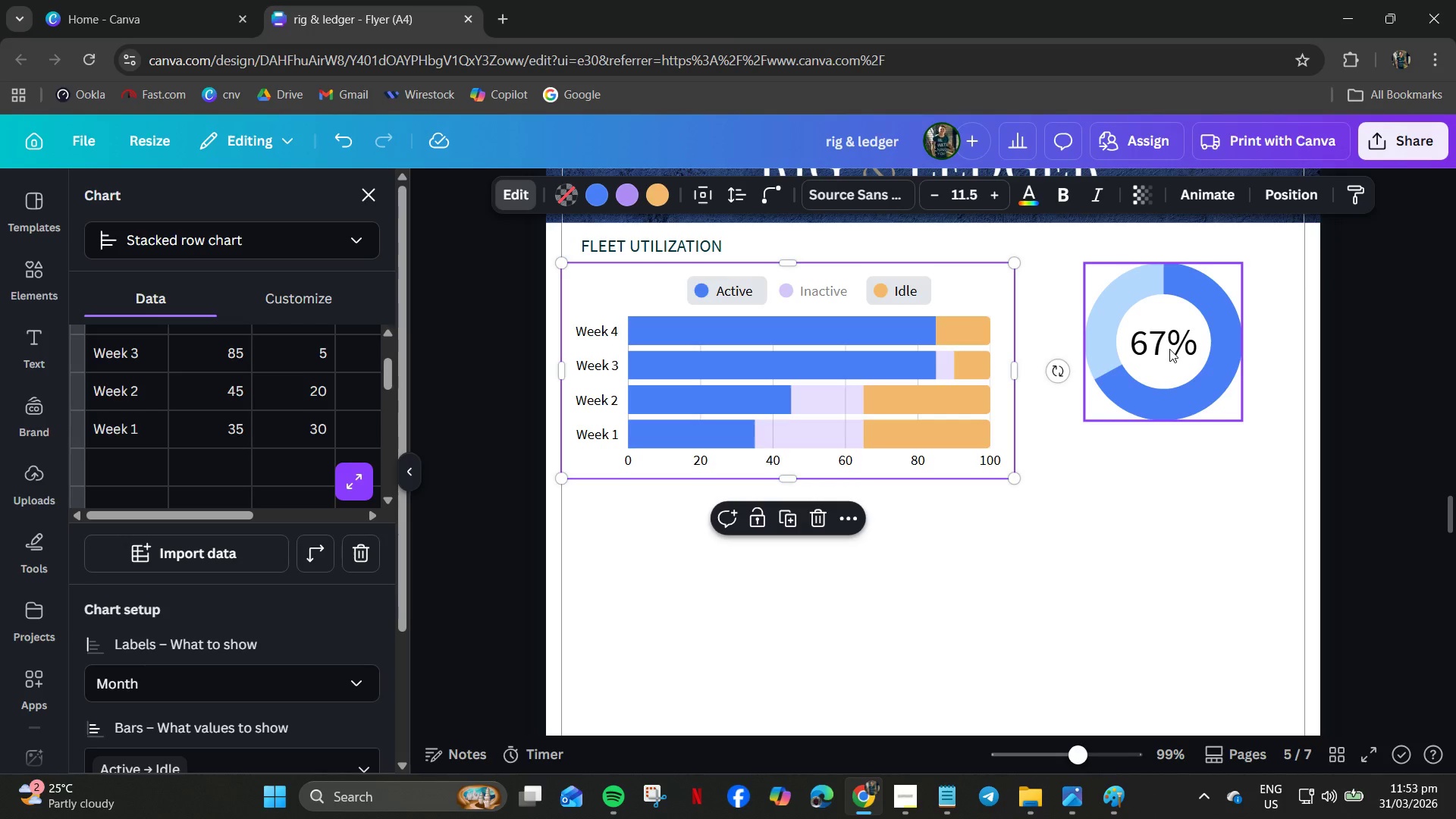 
wait(41.18)
 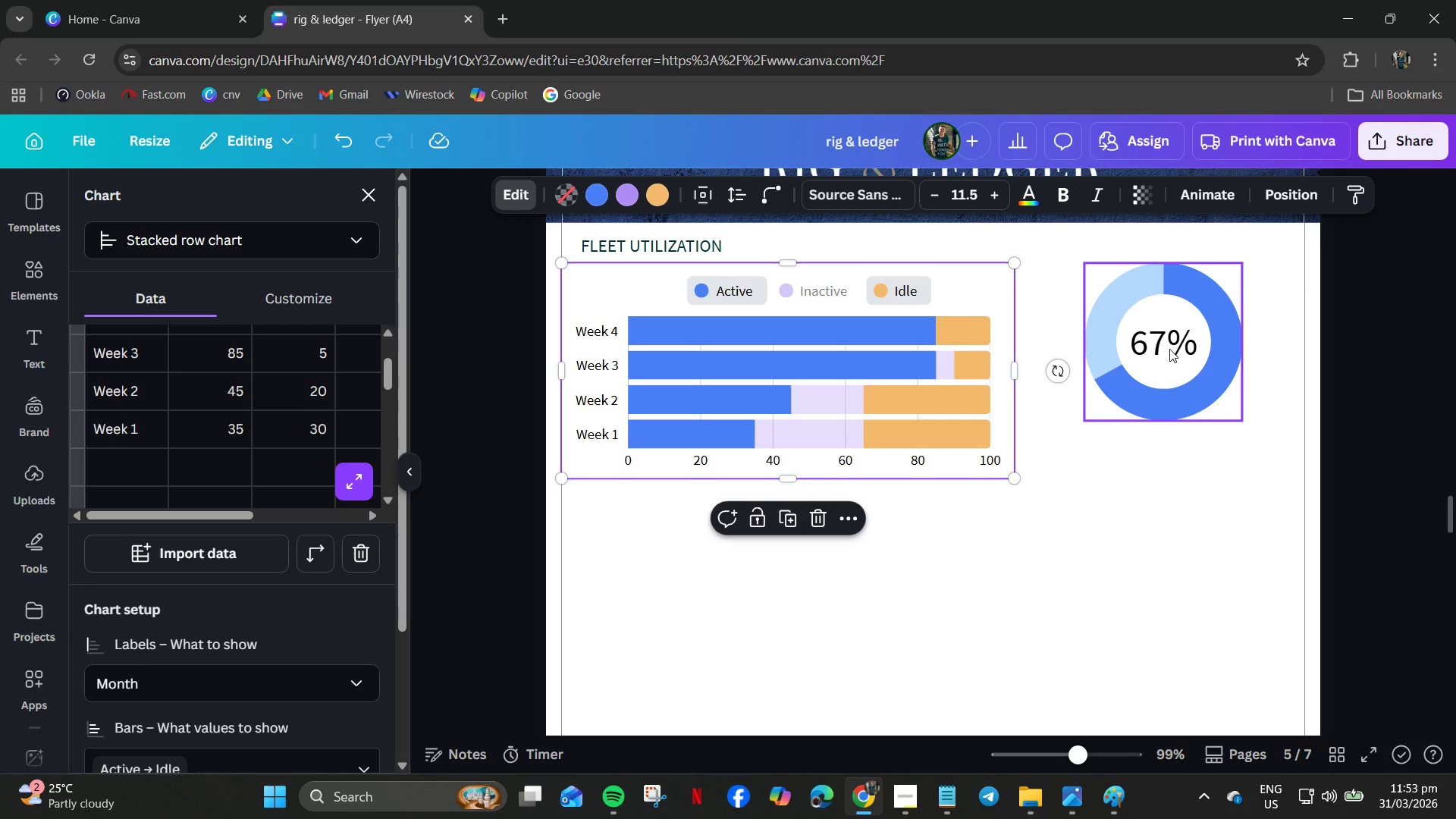 
left_click_drag(start_coordinate=[1225, 274], to_coordinate=[1217, 281])
 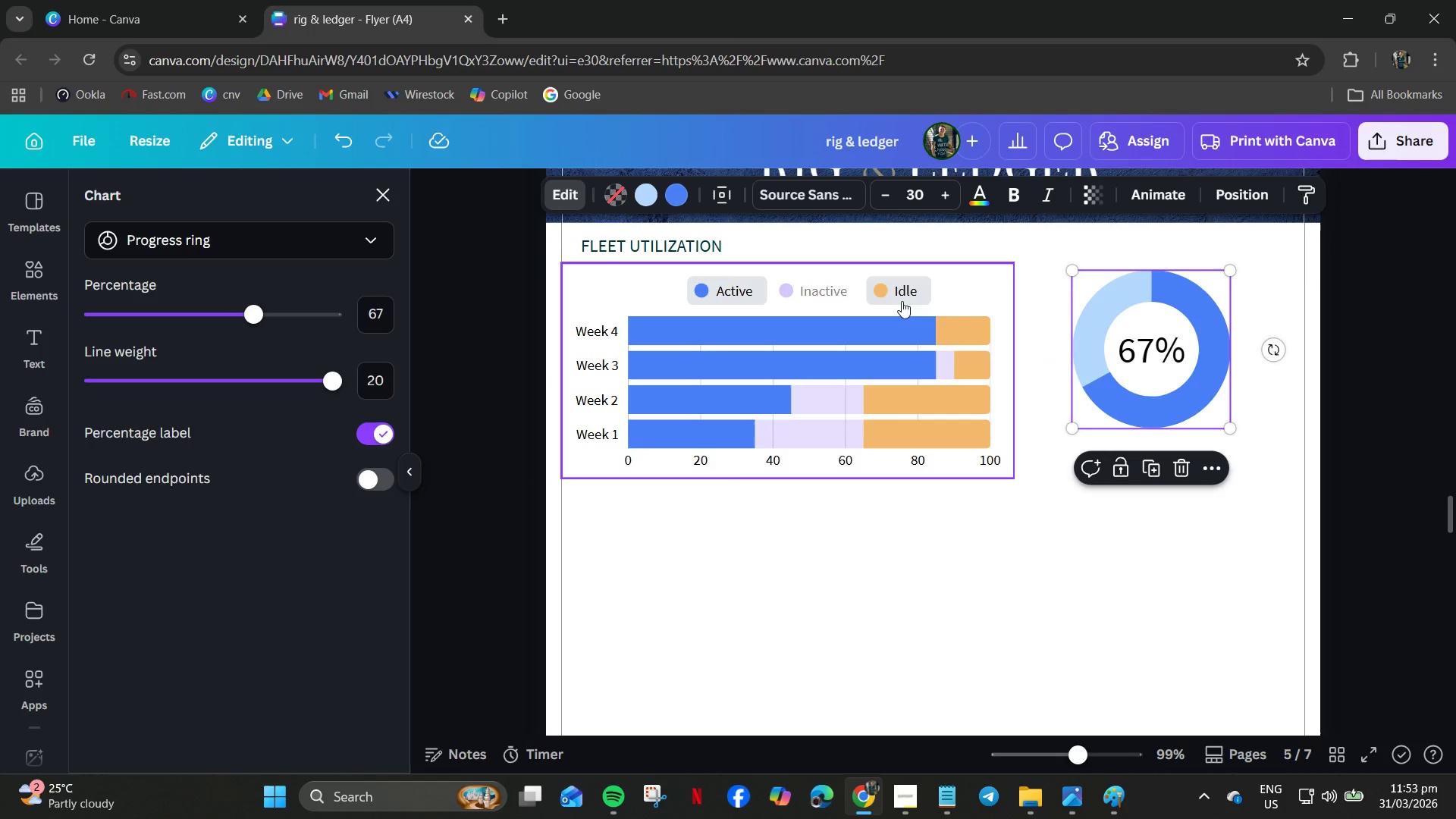 
key(Control+Z)
 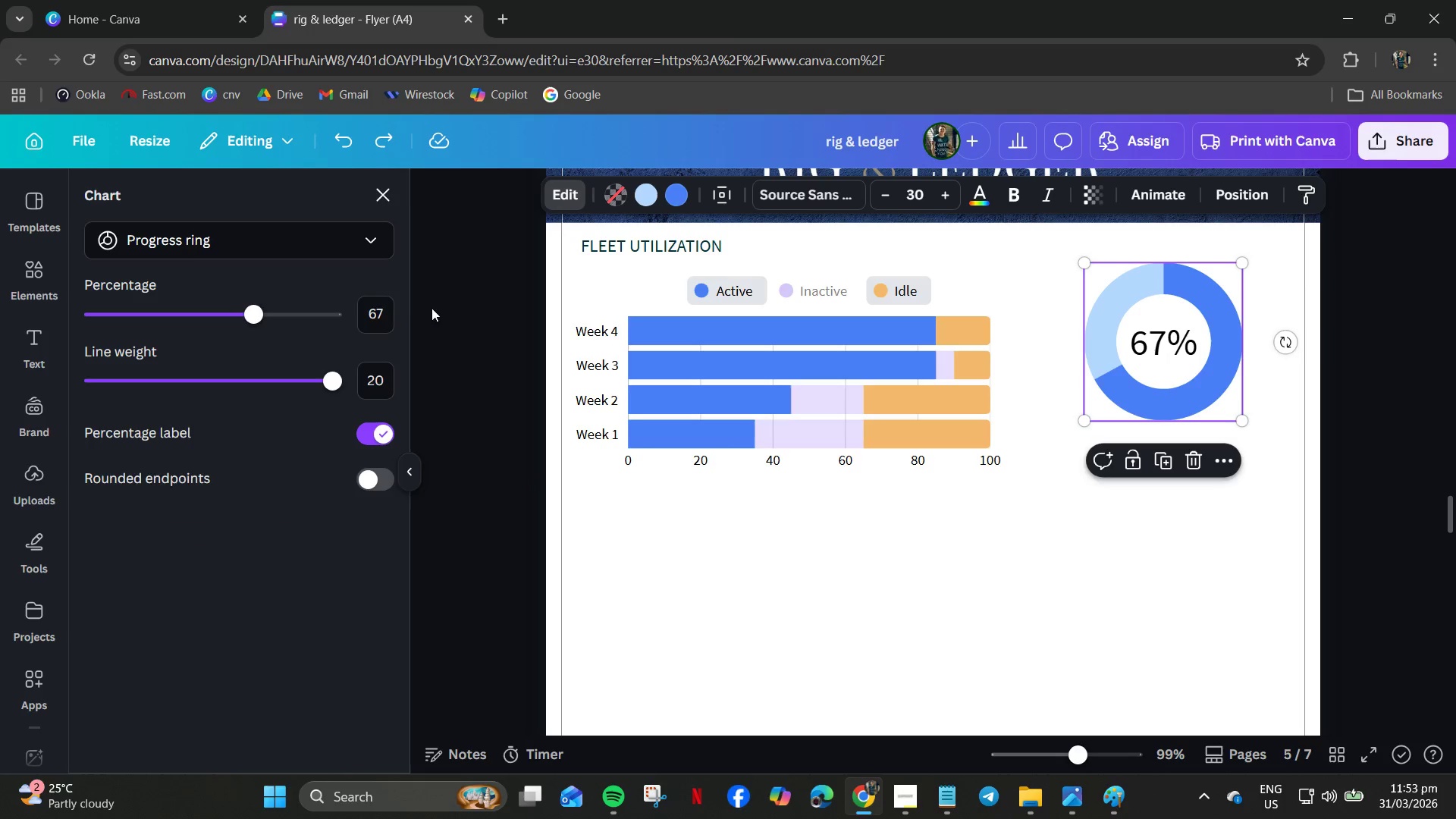 
left_click([374, 310])
 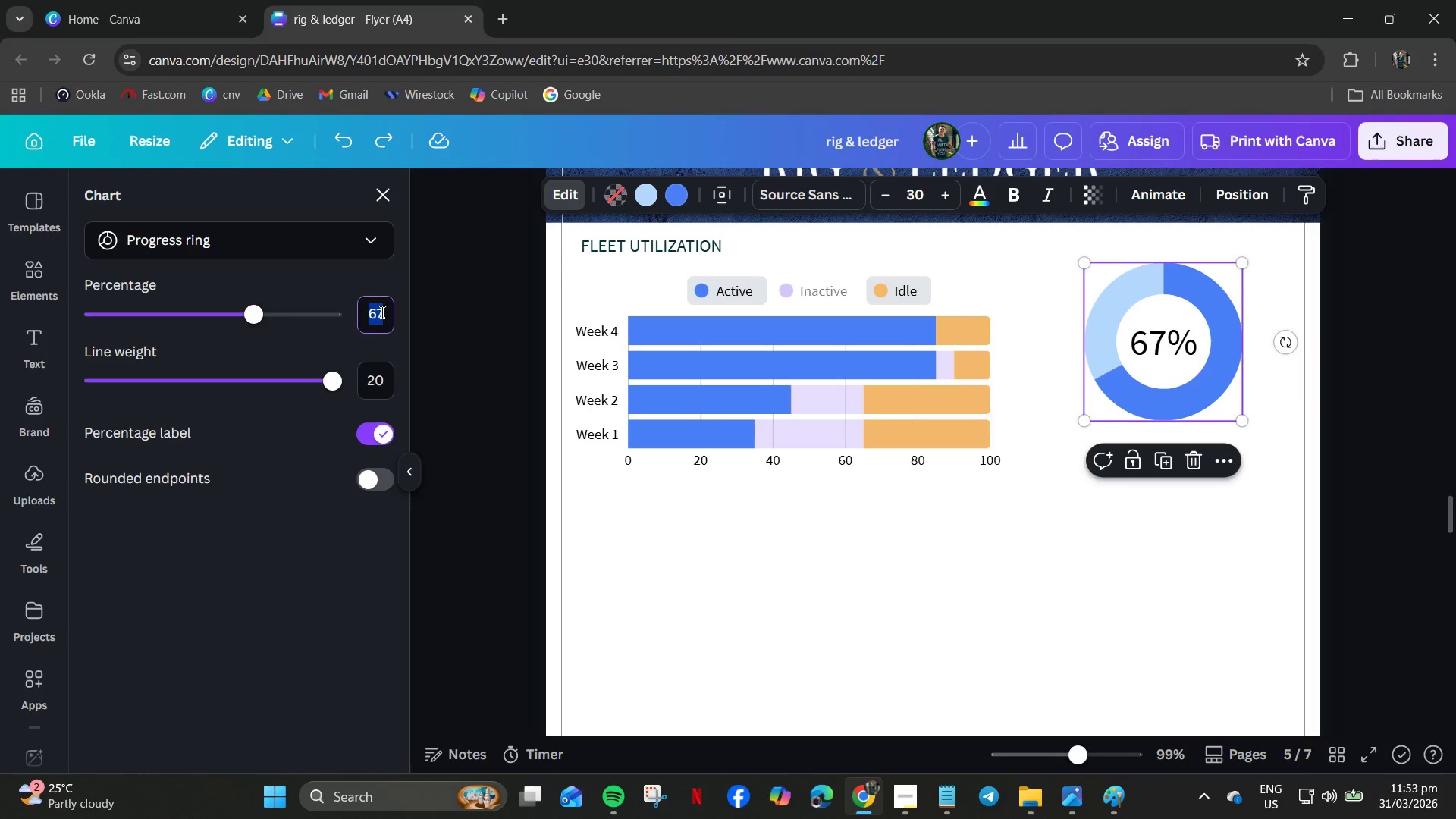 
key(Numpad8)
 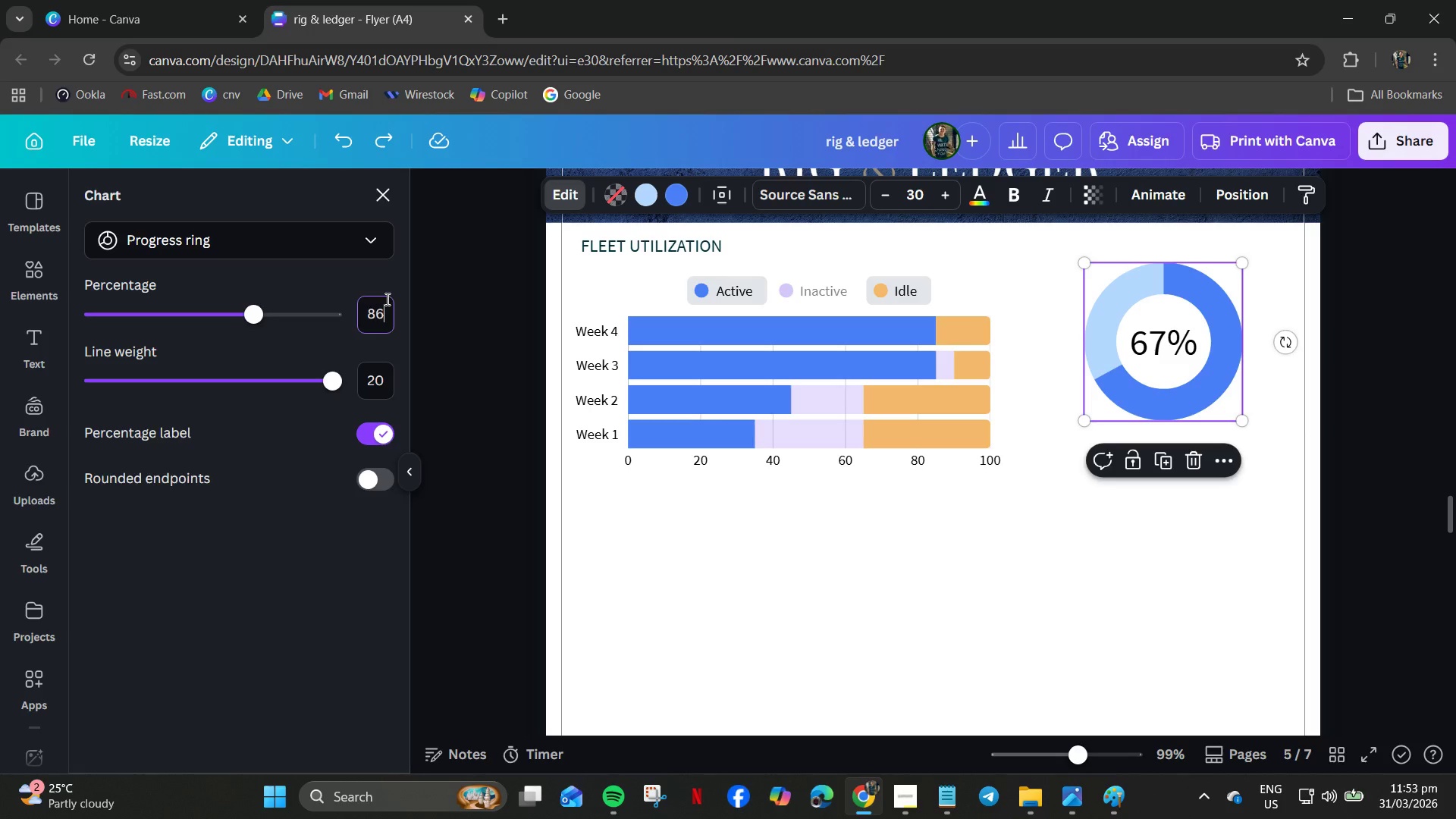 
key(Numpad6)
 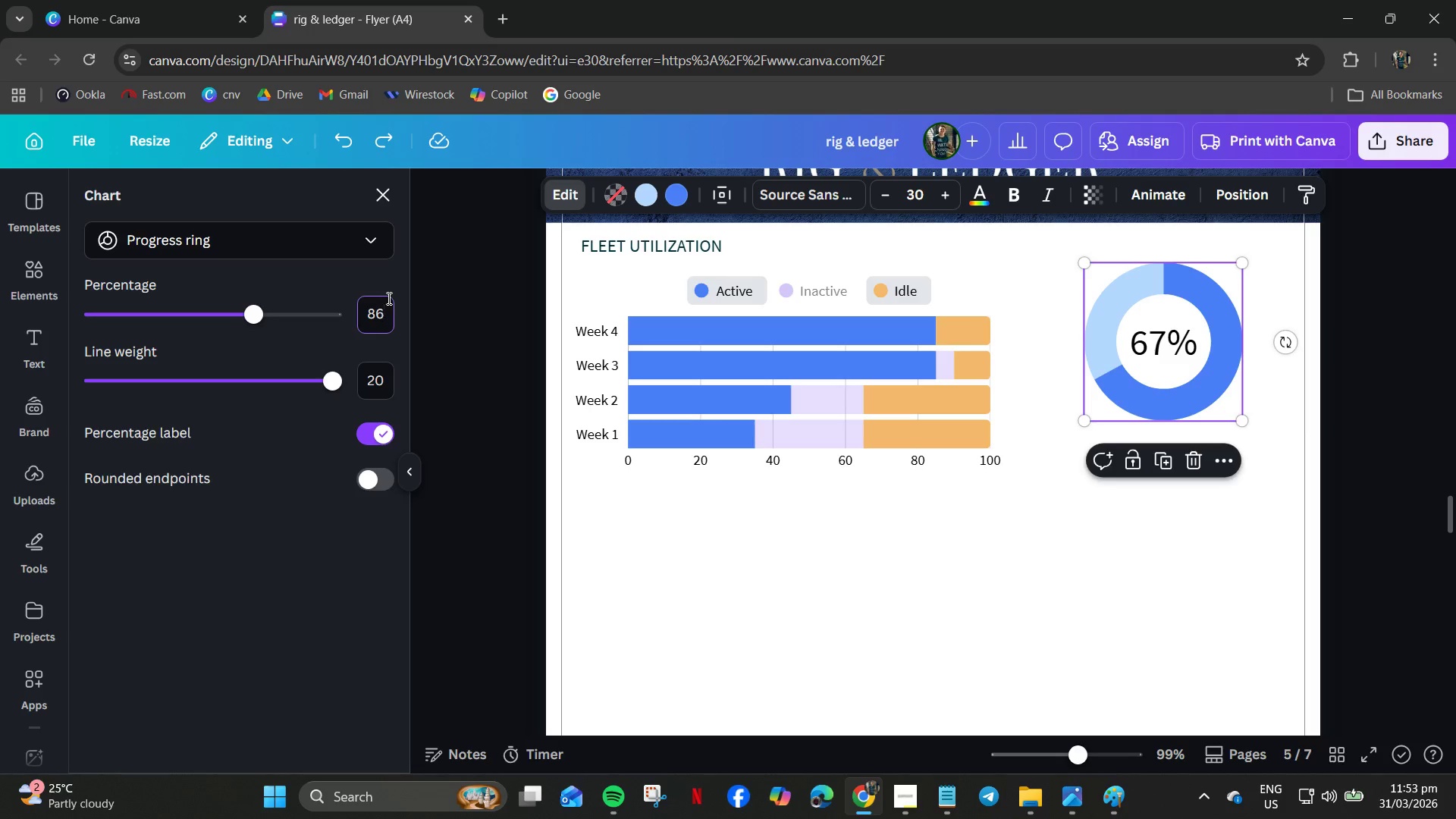 
key(NumpadDecimal)
 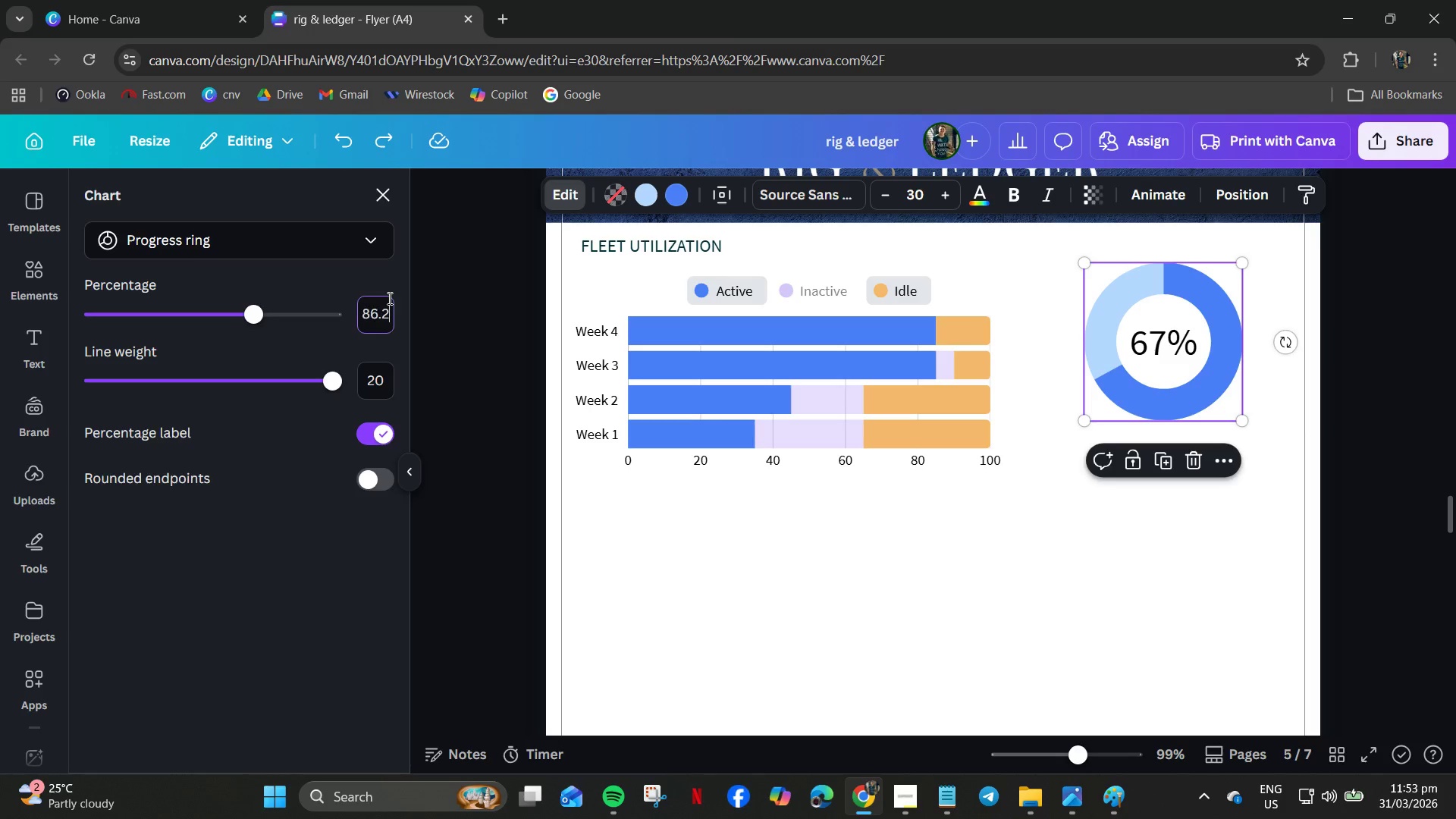 
key(Numpad2)
 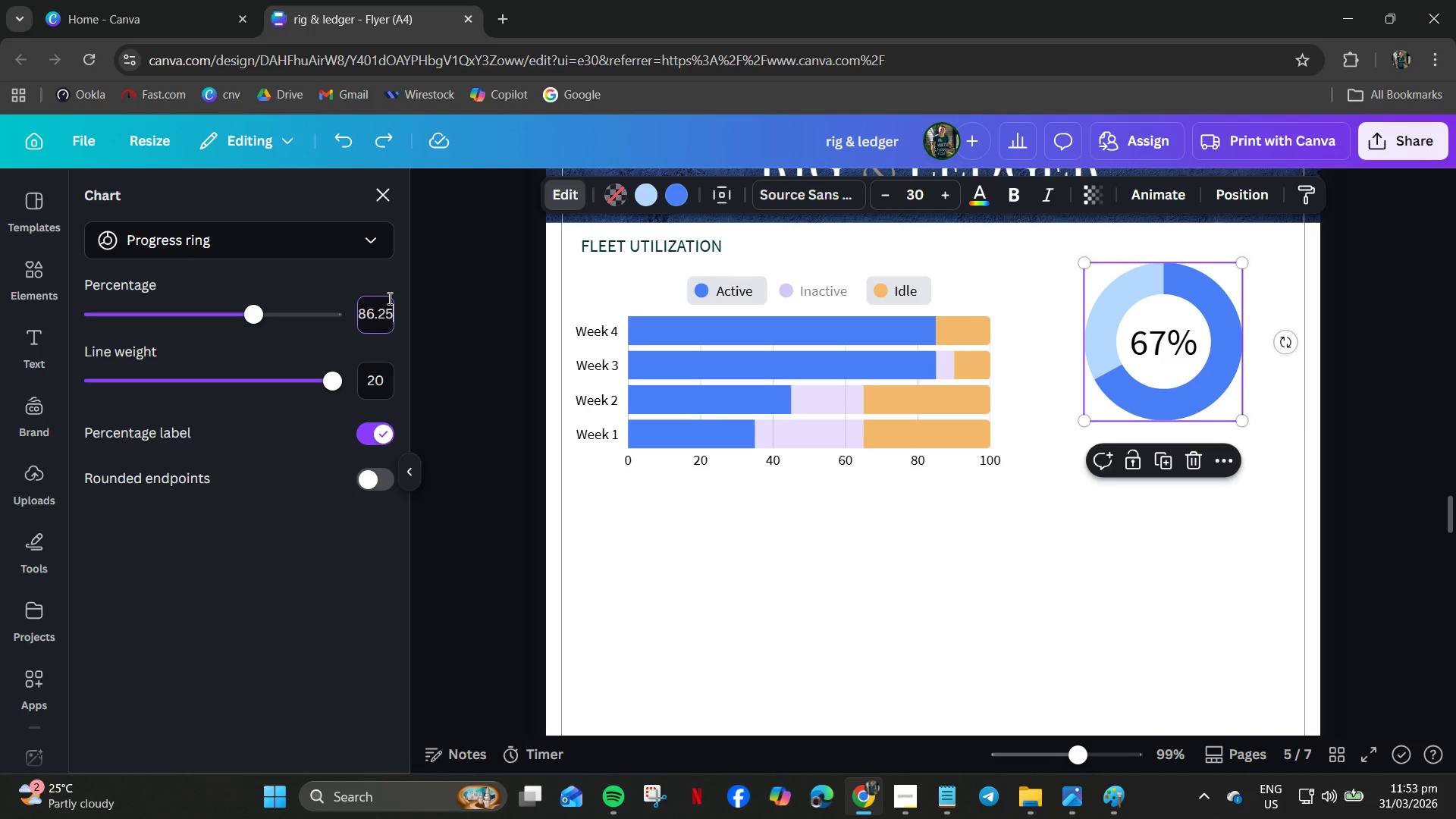 
key(Numpad5)
 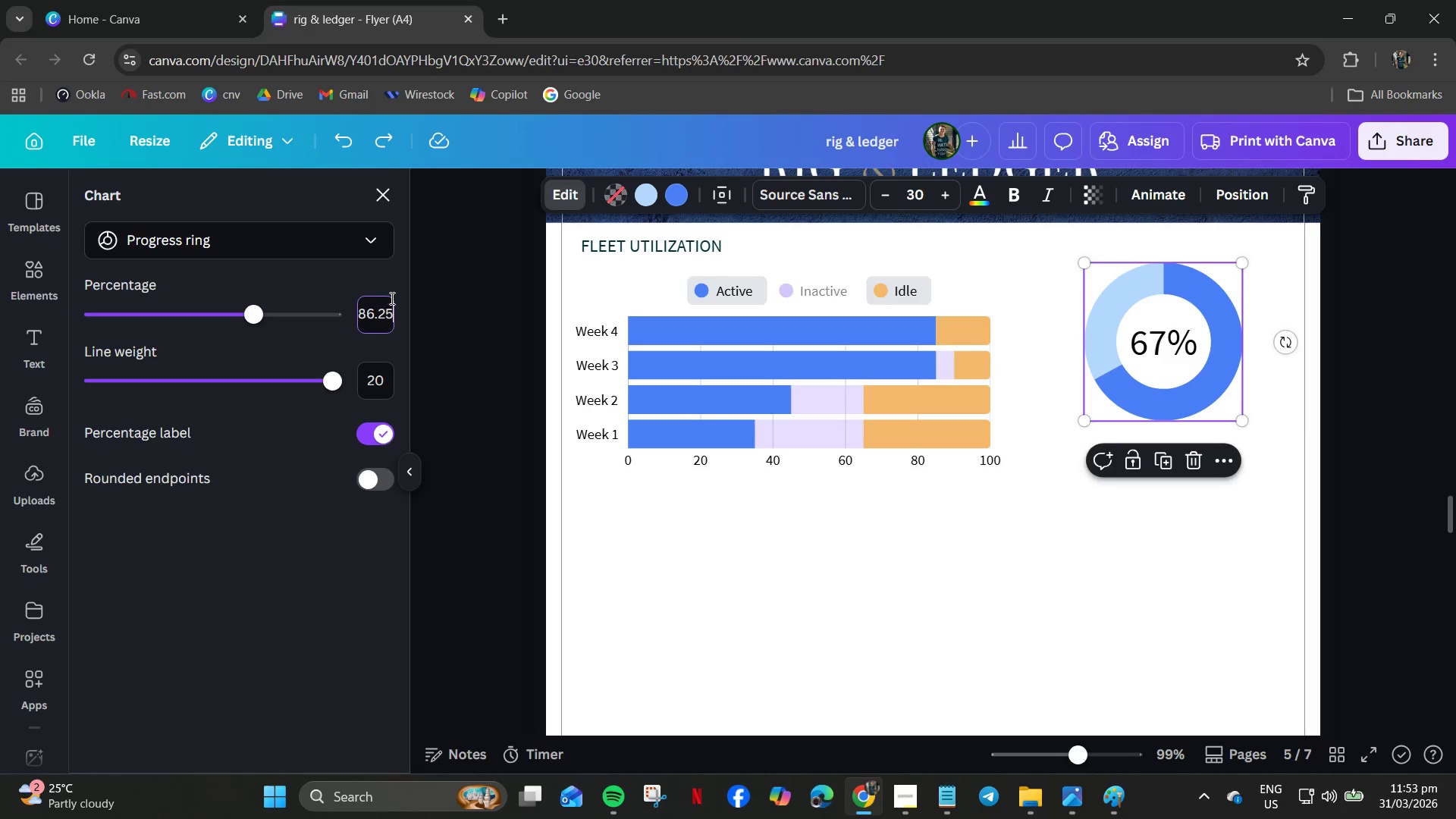 
key(NumpadEnter)
 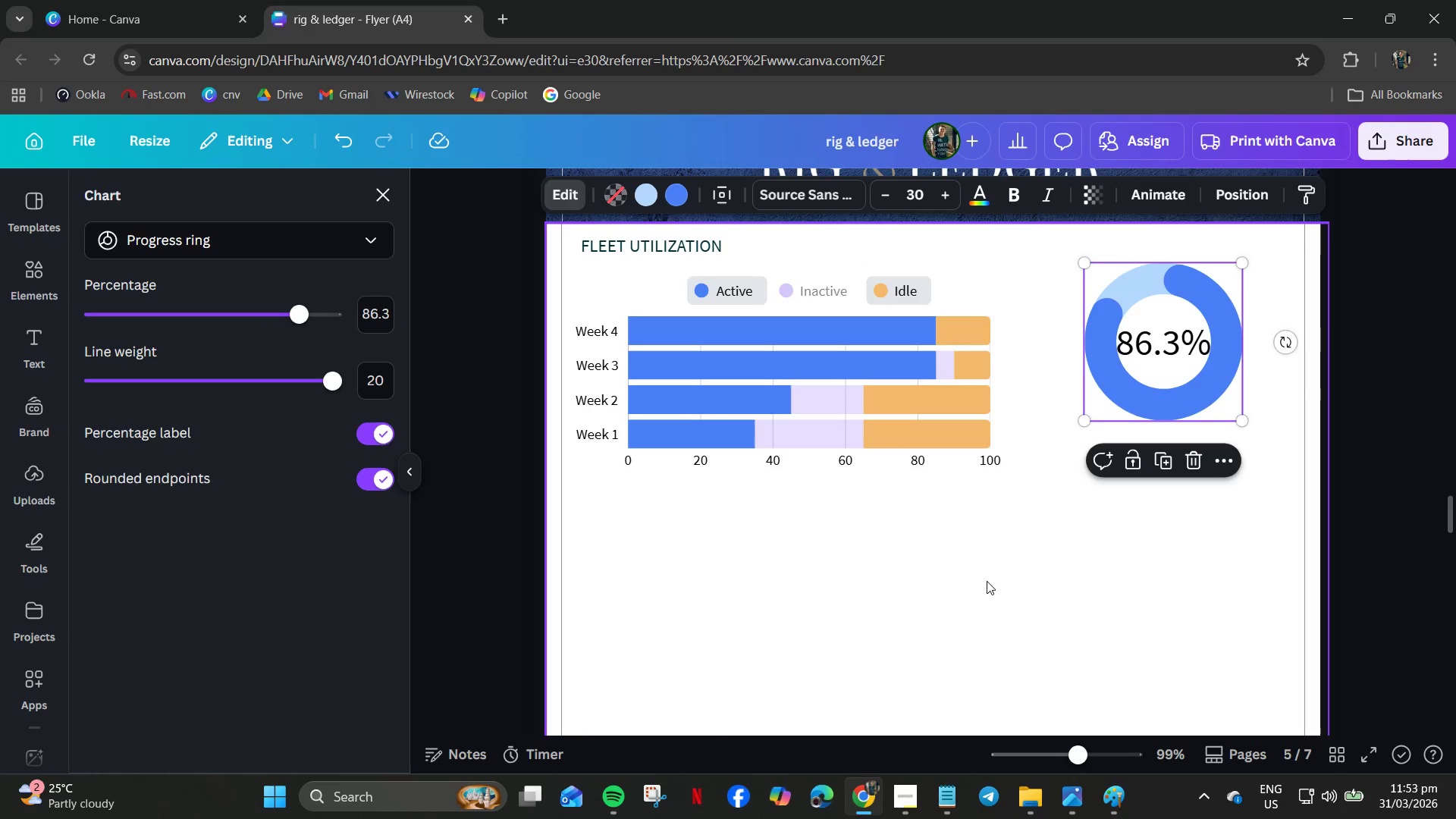 
wait(5.06)
 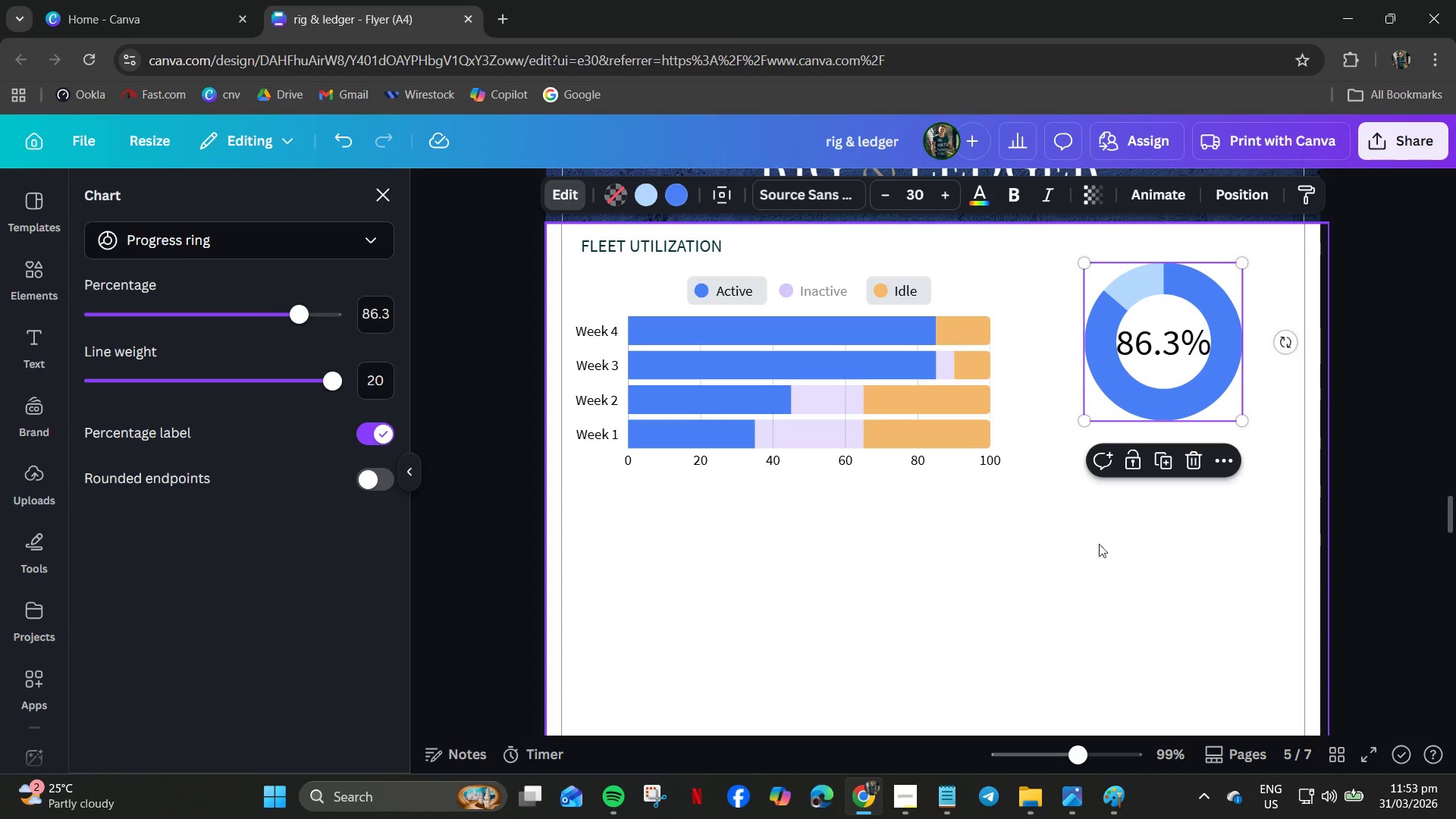 
left_click([625, 240])
 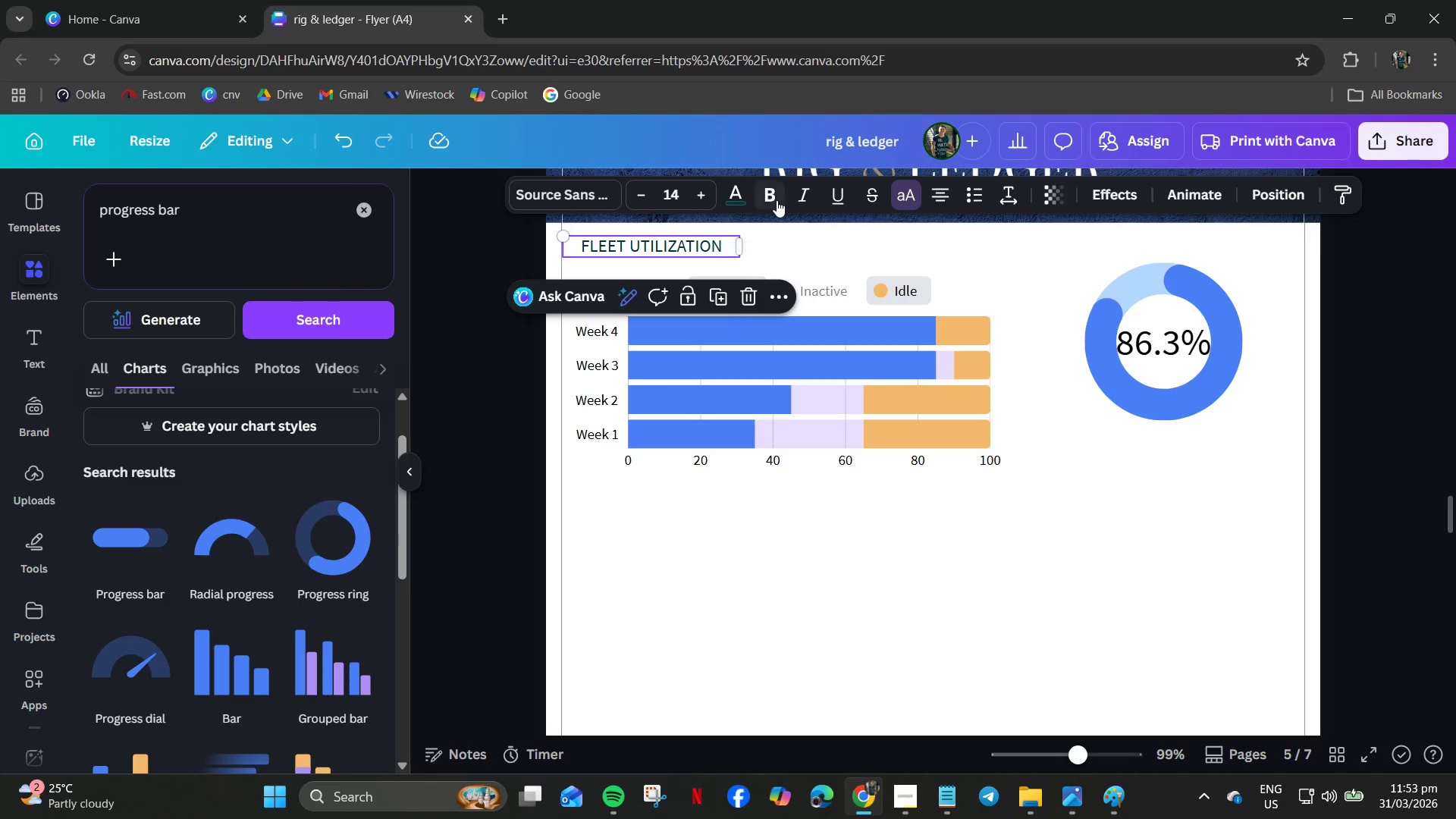 
left_click([774, 194])
 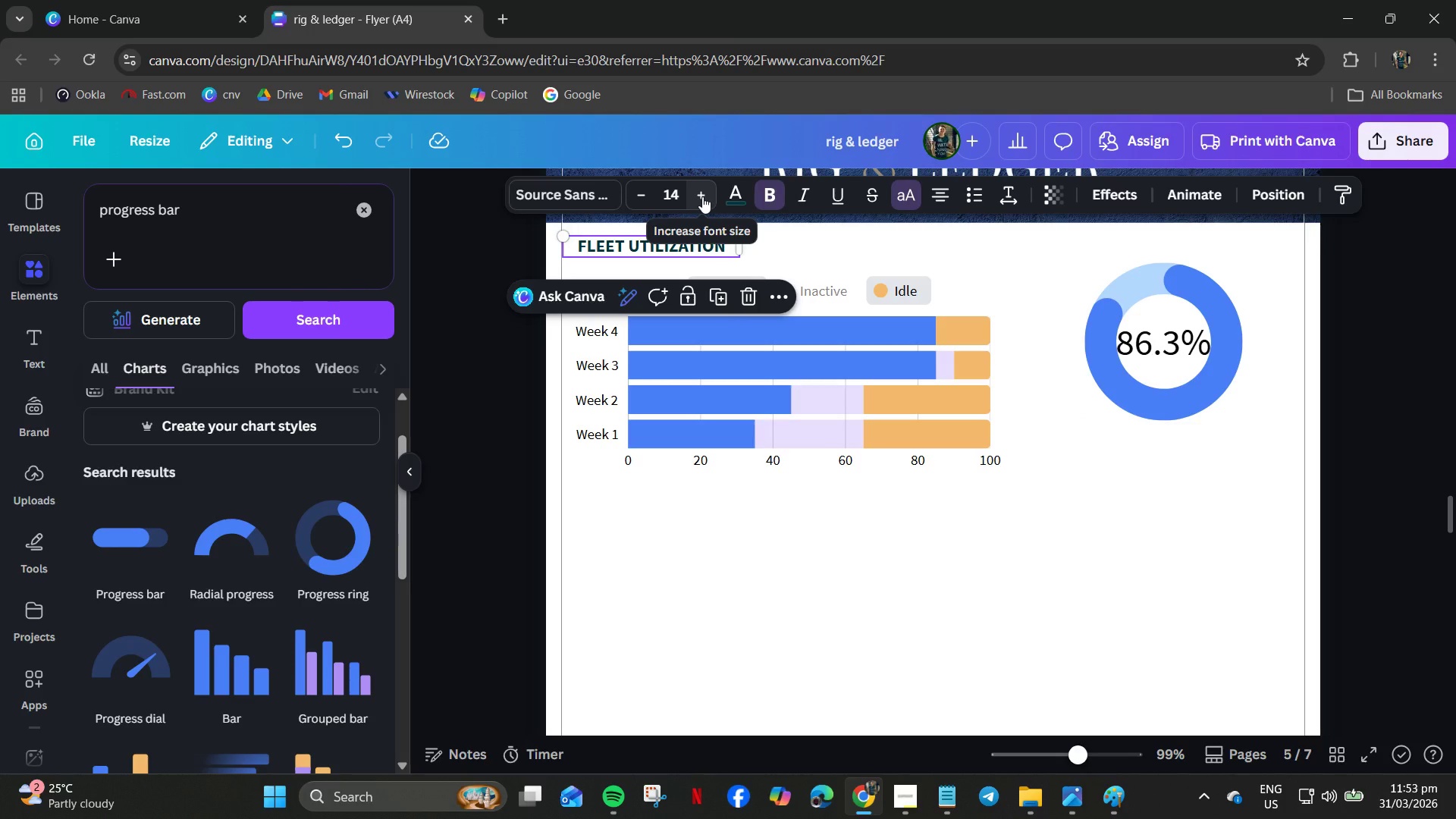 
left_click([702, 196])
 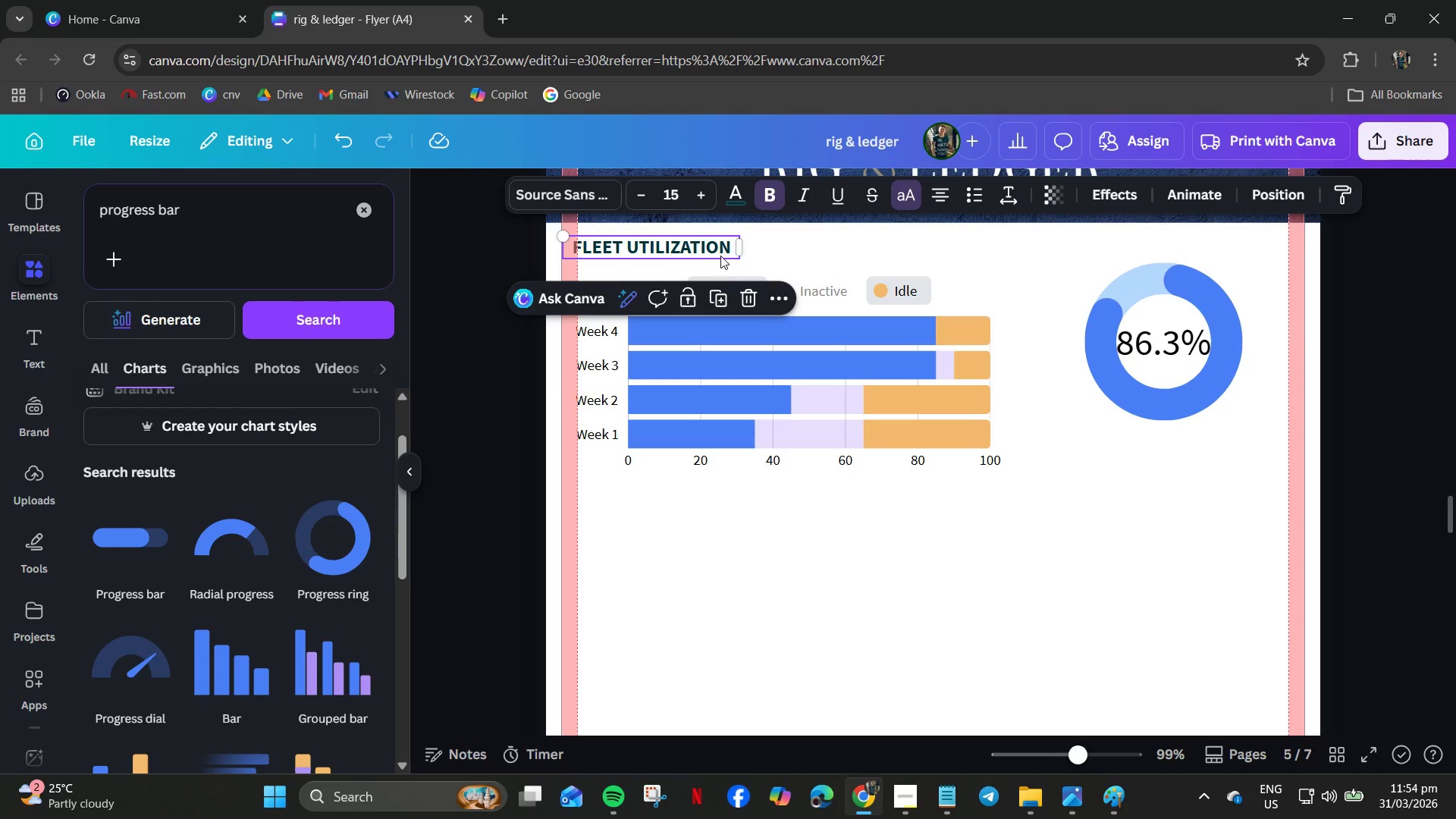 
left_click([767, 240])
 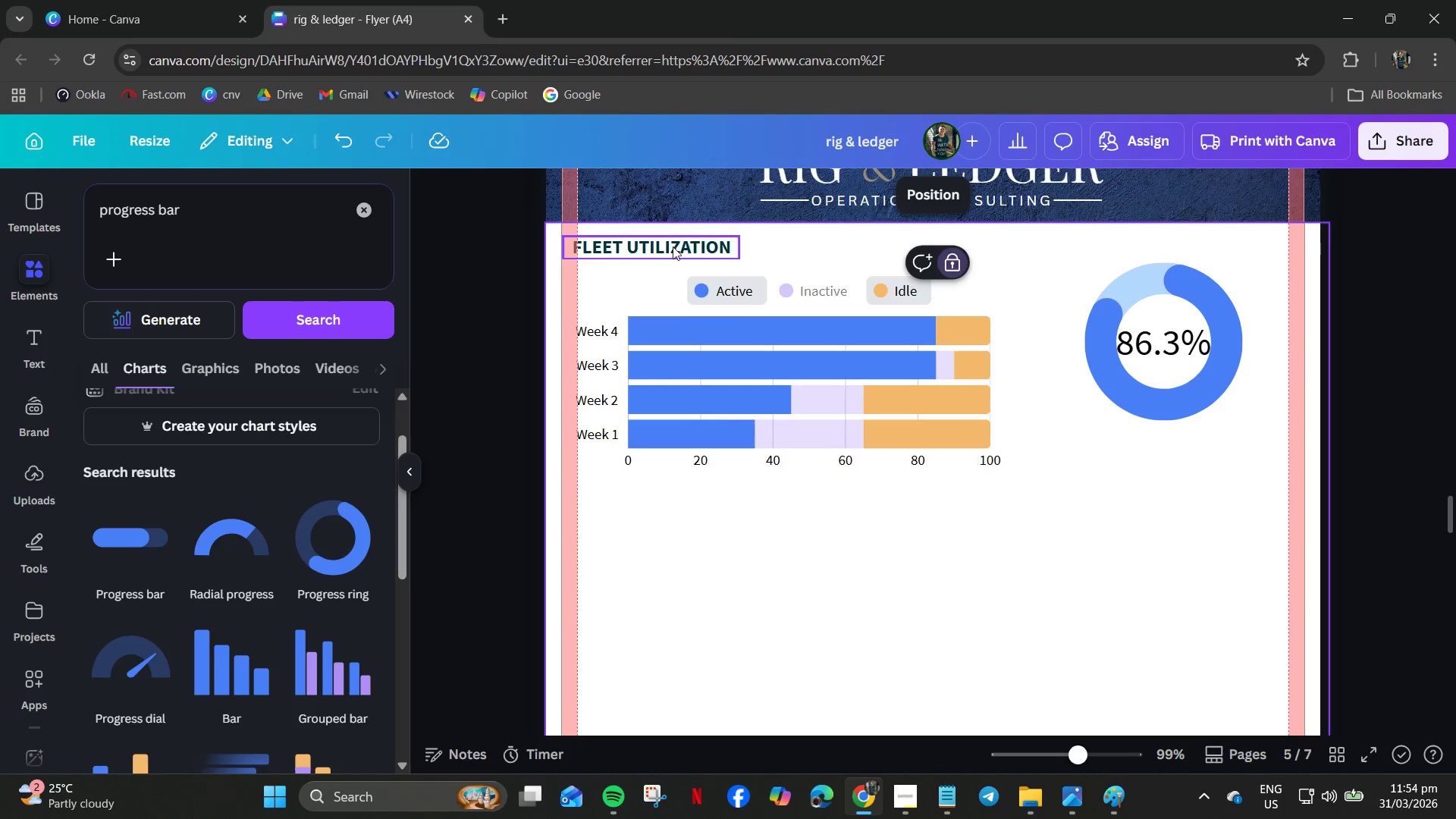 
left_click_drag(start_coordinate=[673, 246], to_coordinate=[686, 244])
 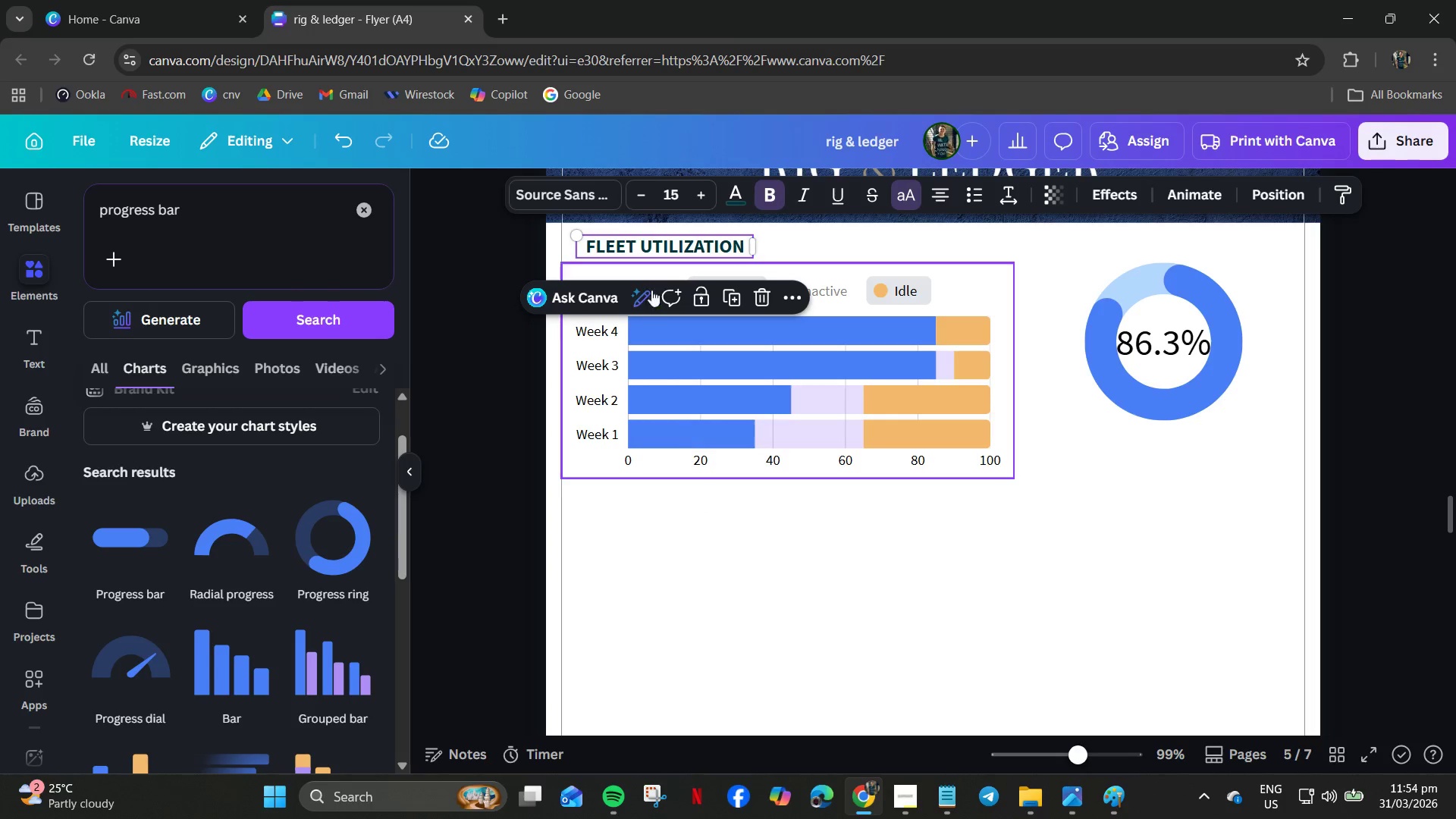 
key(Control+C)
 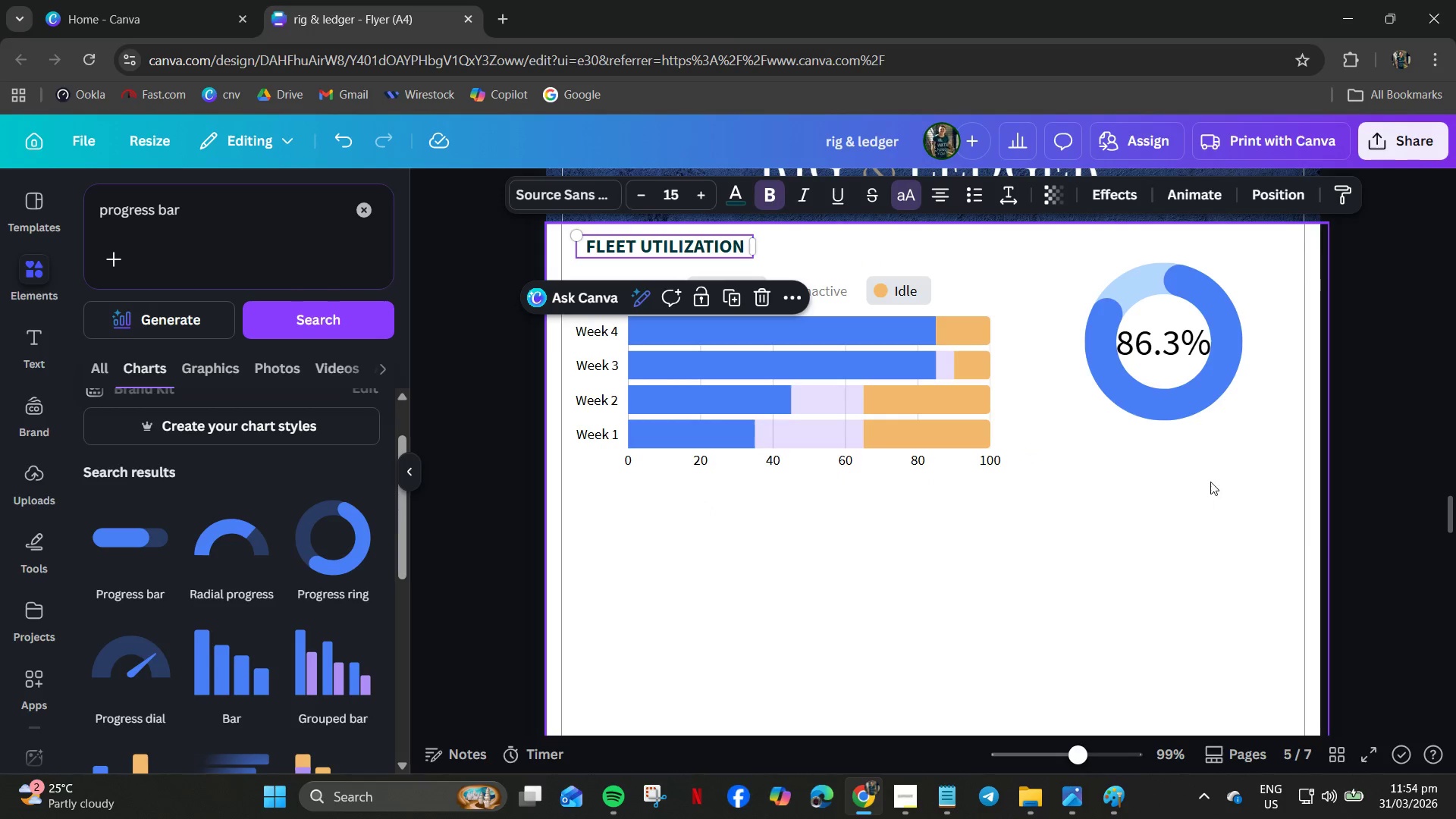 
left_click([1183, 454])
 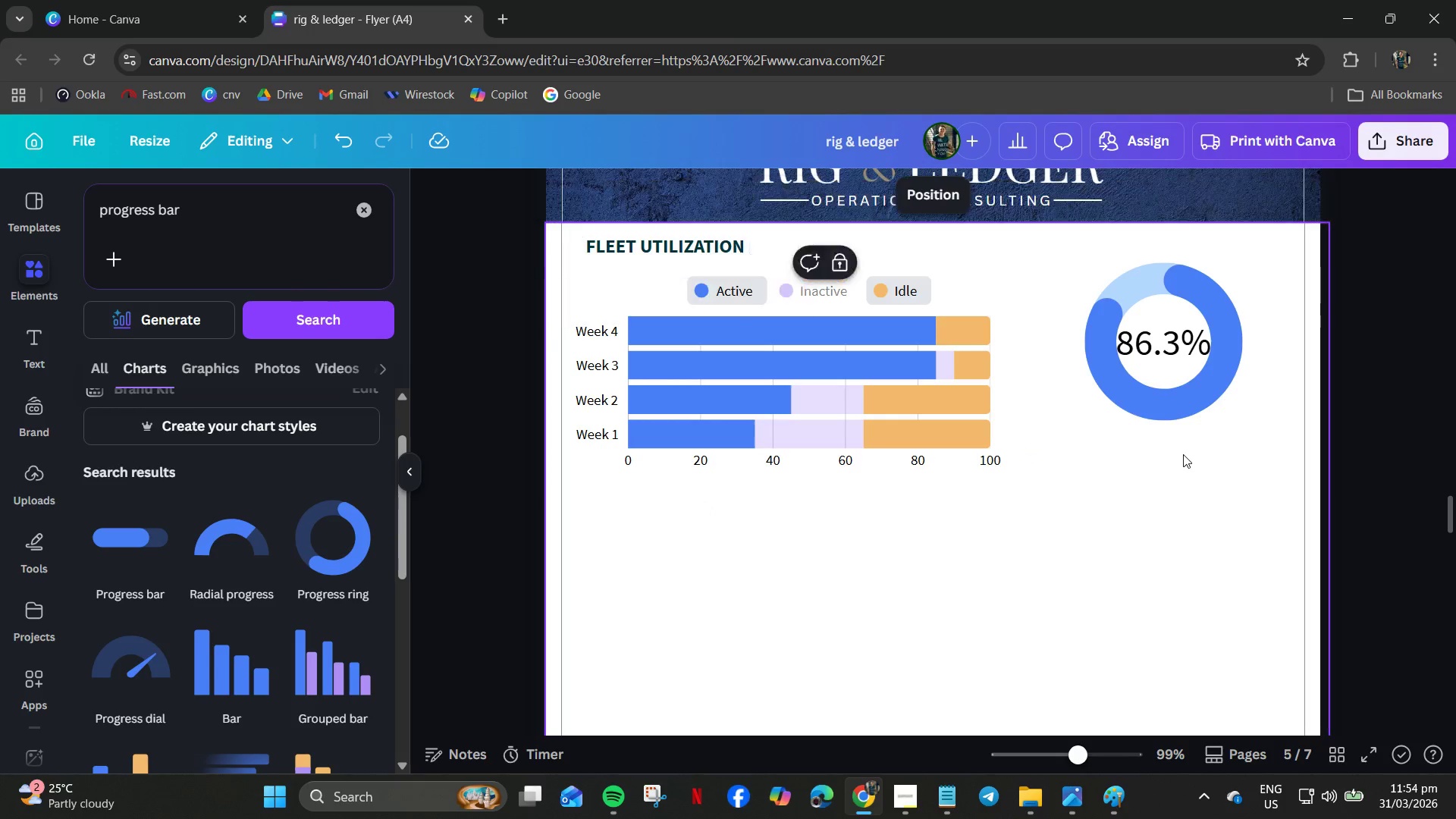 
key(Control+V)
 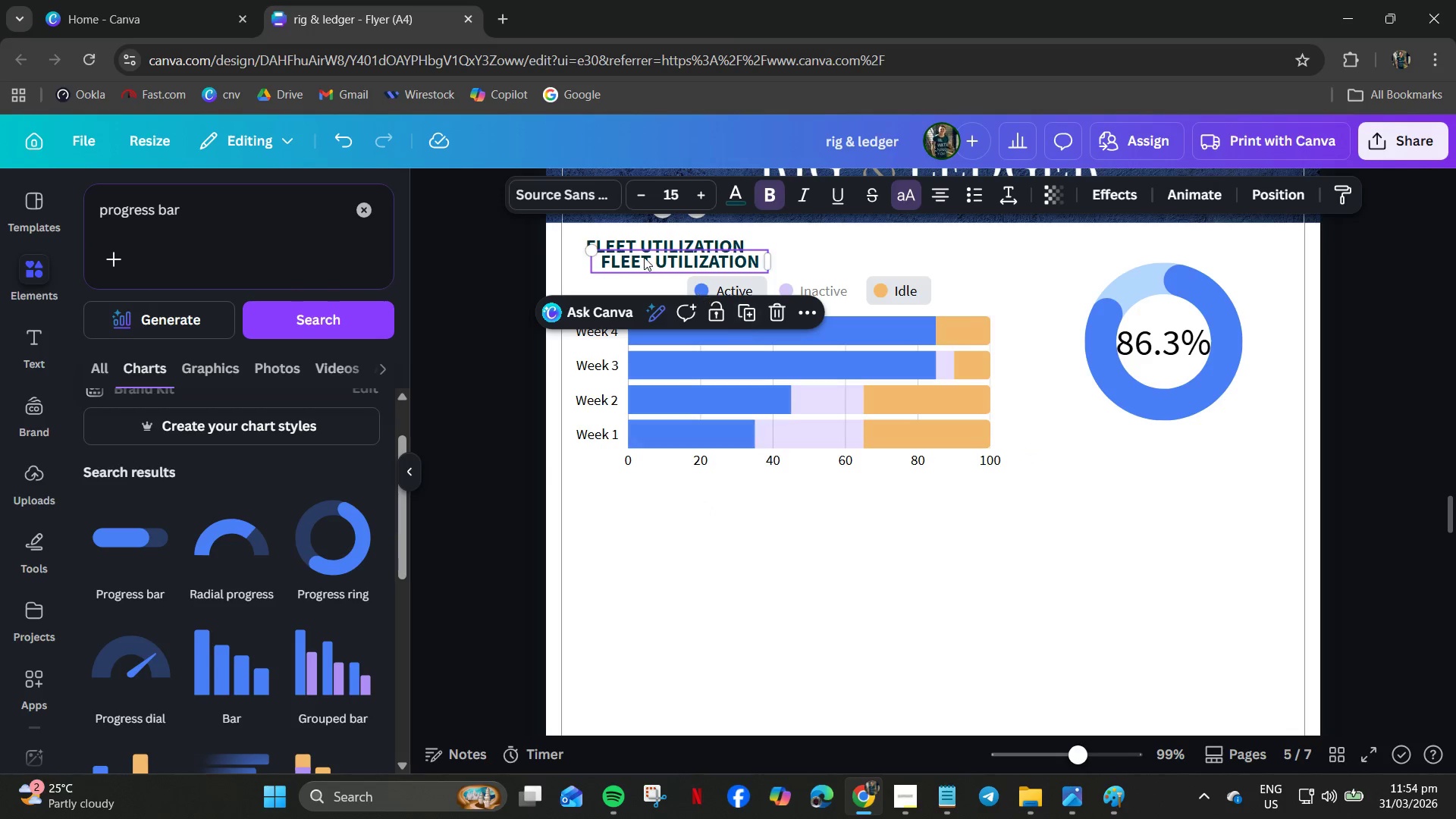 
left_click_drag(start_coordinate=[644, 256], to_coordinate=[1132, 435])
 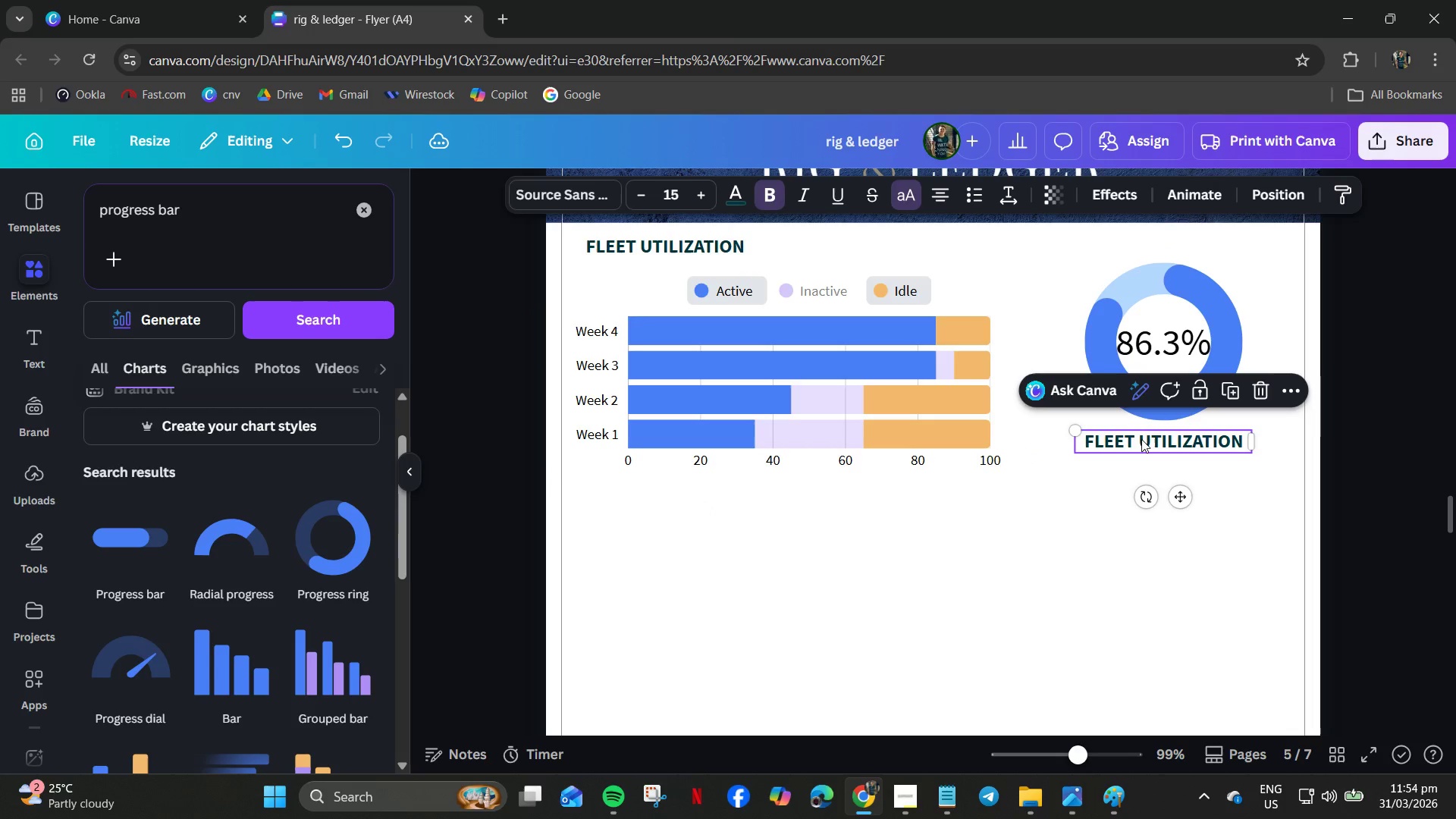 
left_click([1141, 439])
 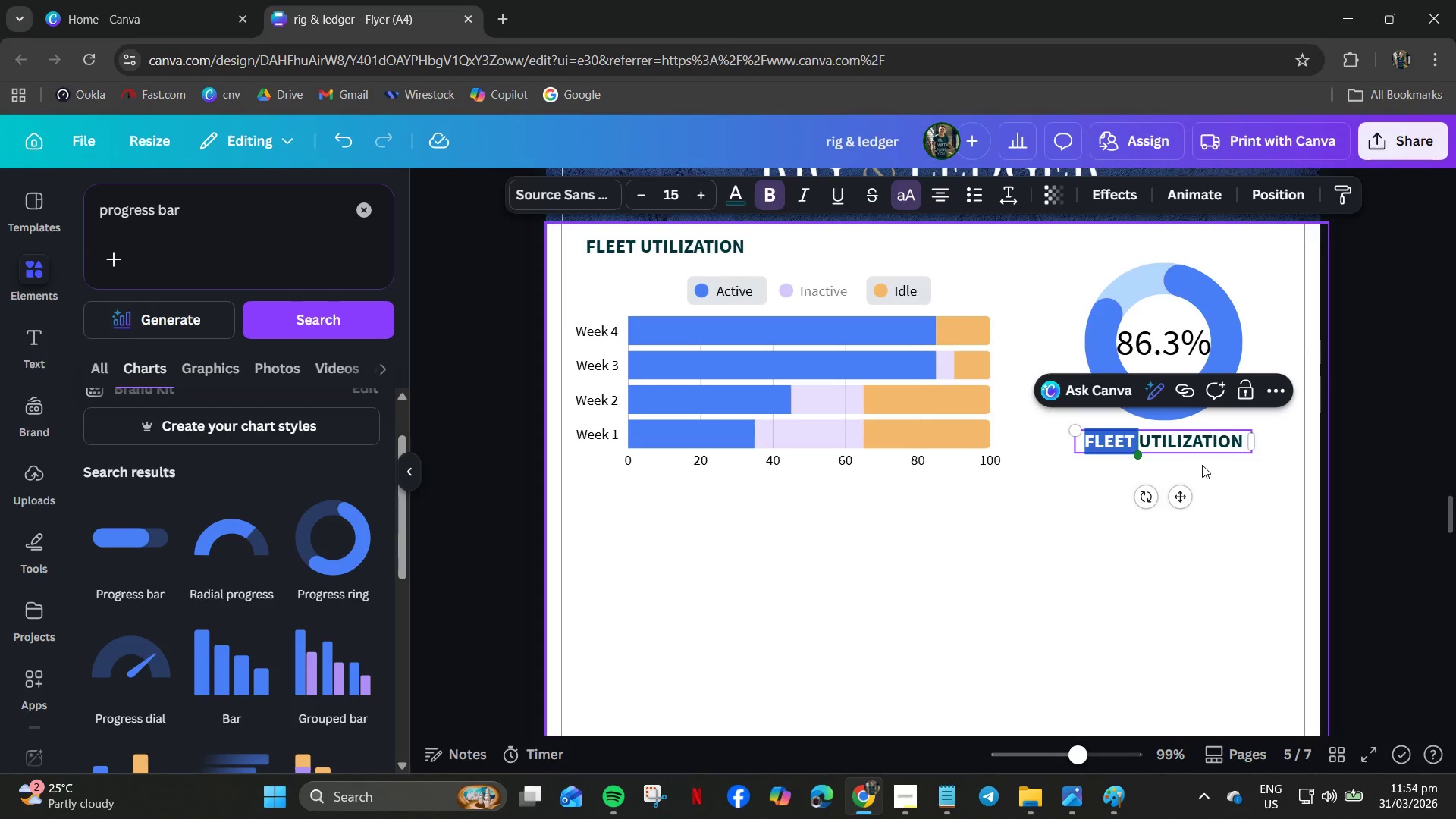 
key(Control+A)
 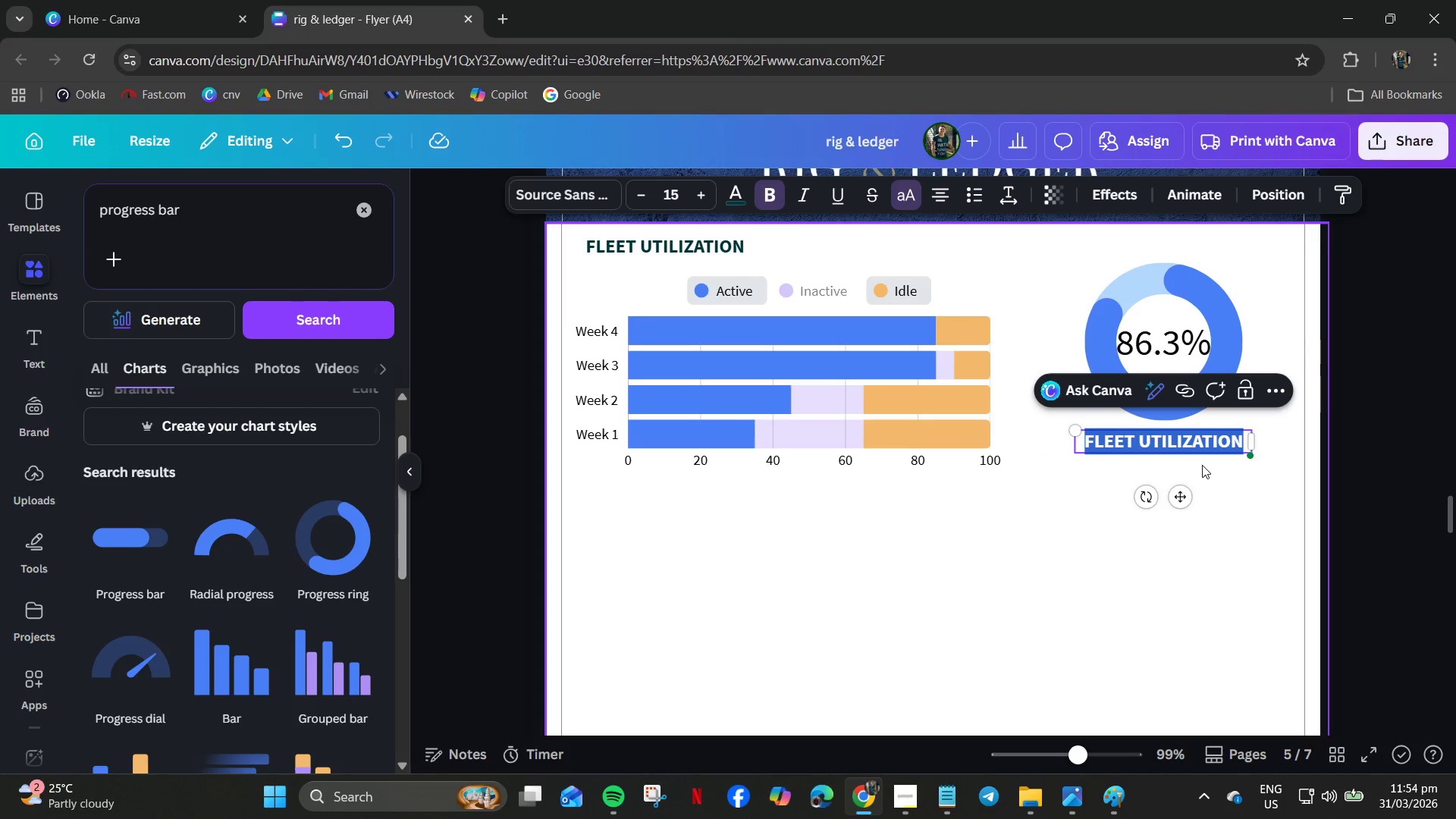 
key(Numpad1)
 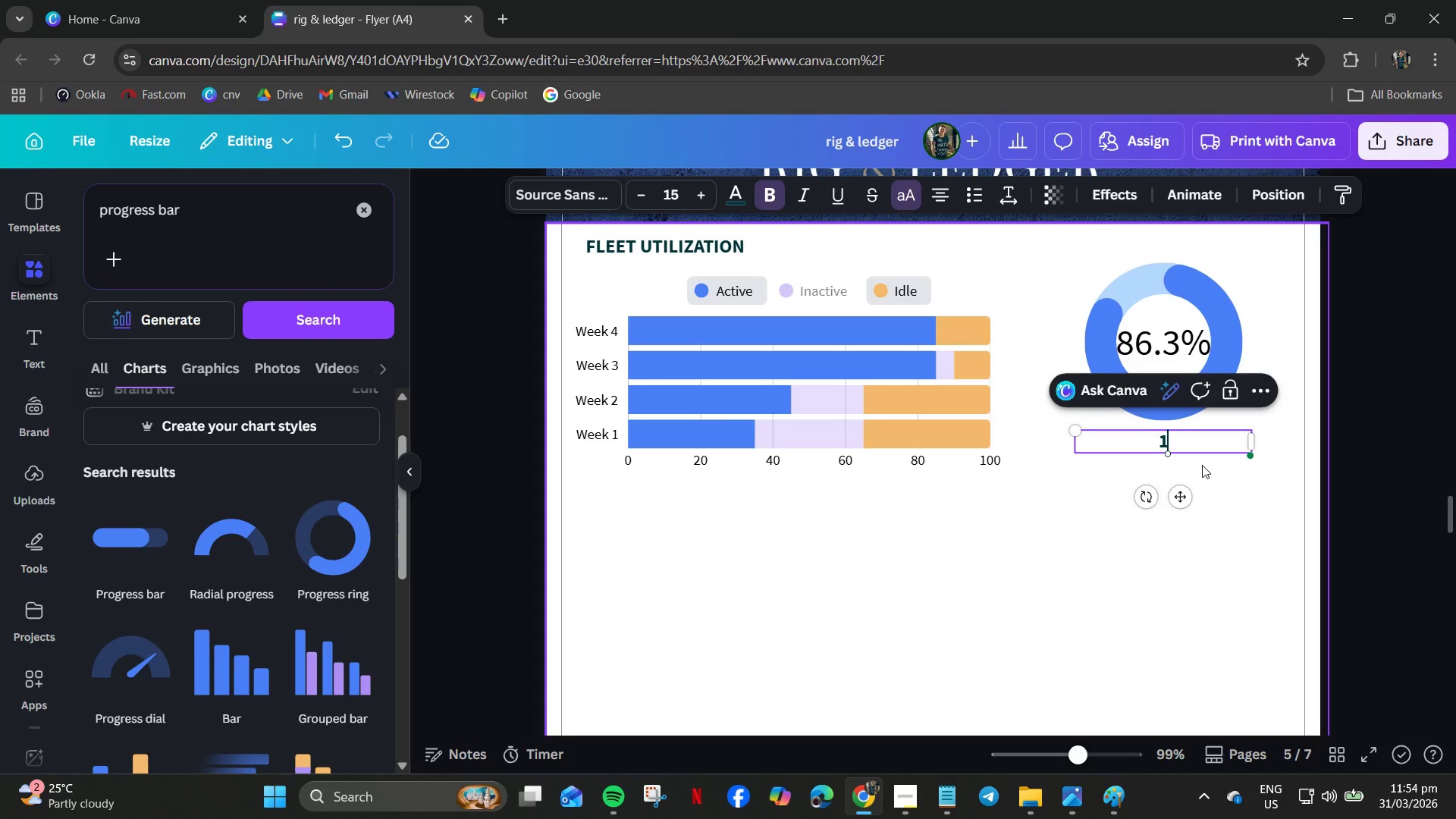 
key(Numpad3)
 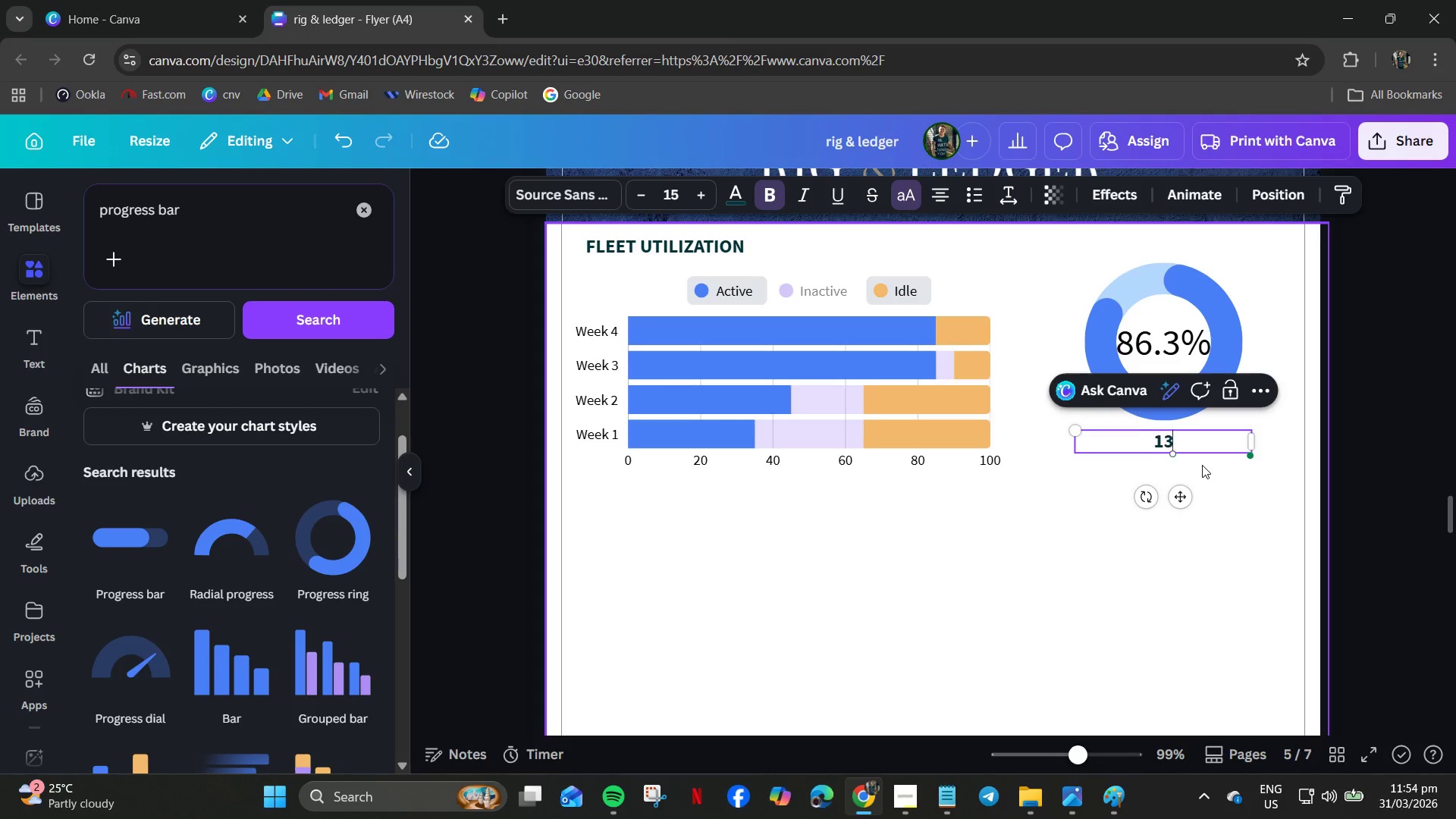 
key(NumpadDecimal)
 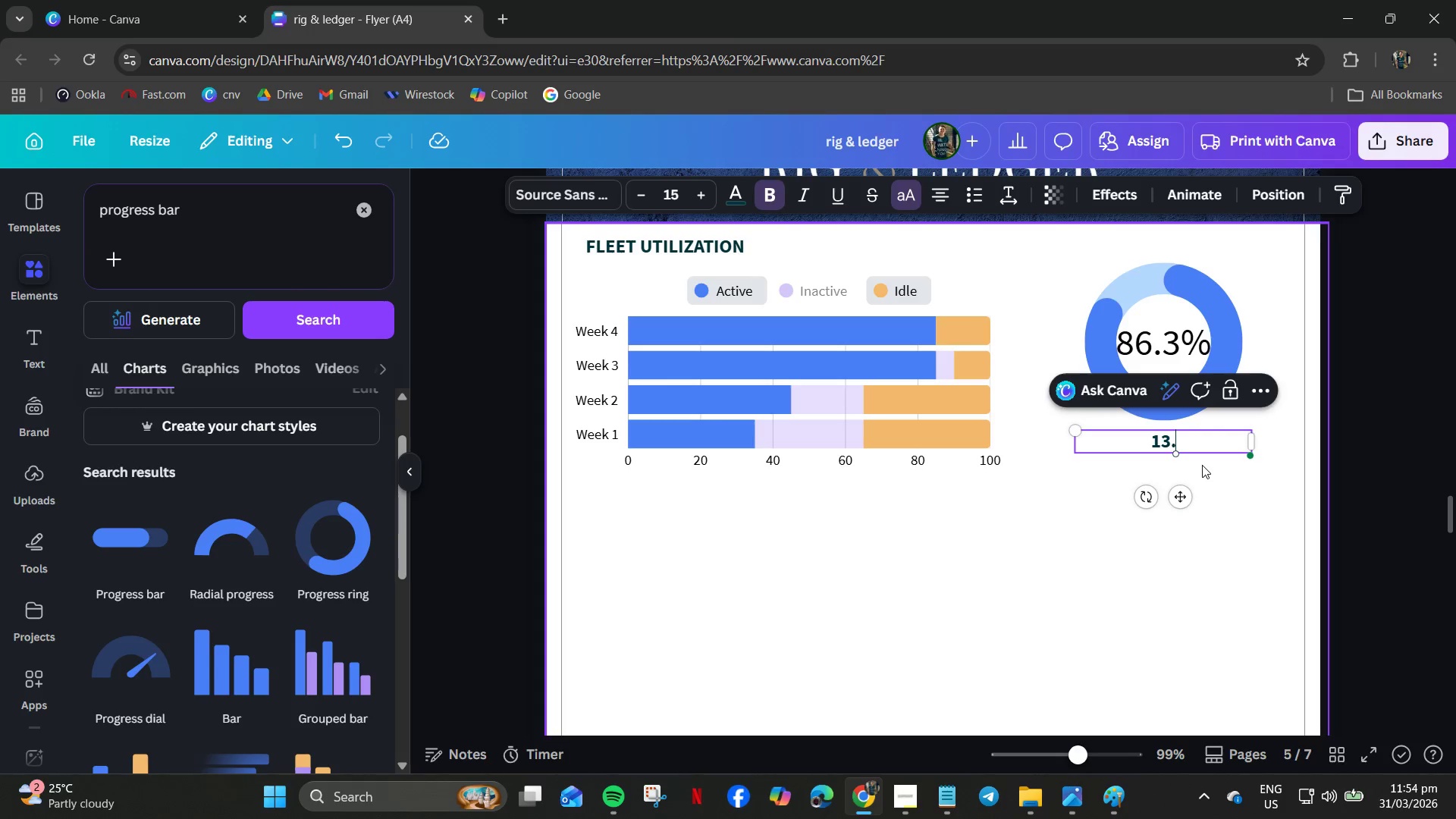 
key(Numpad7)
 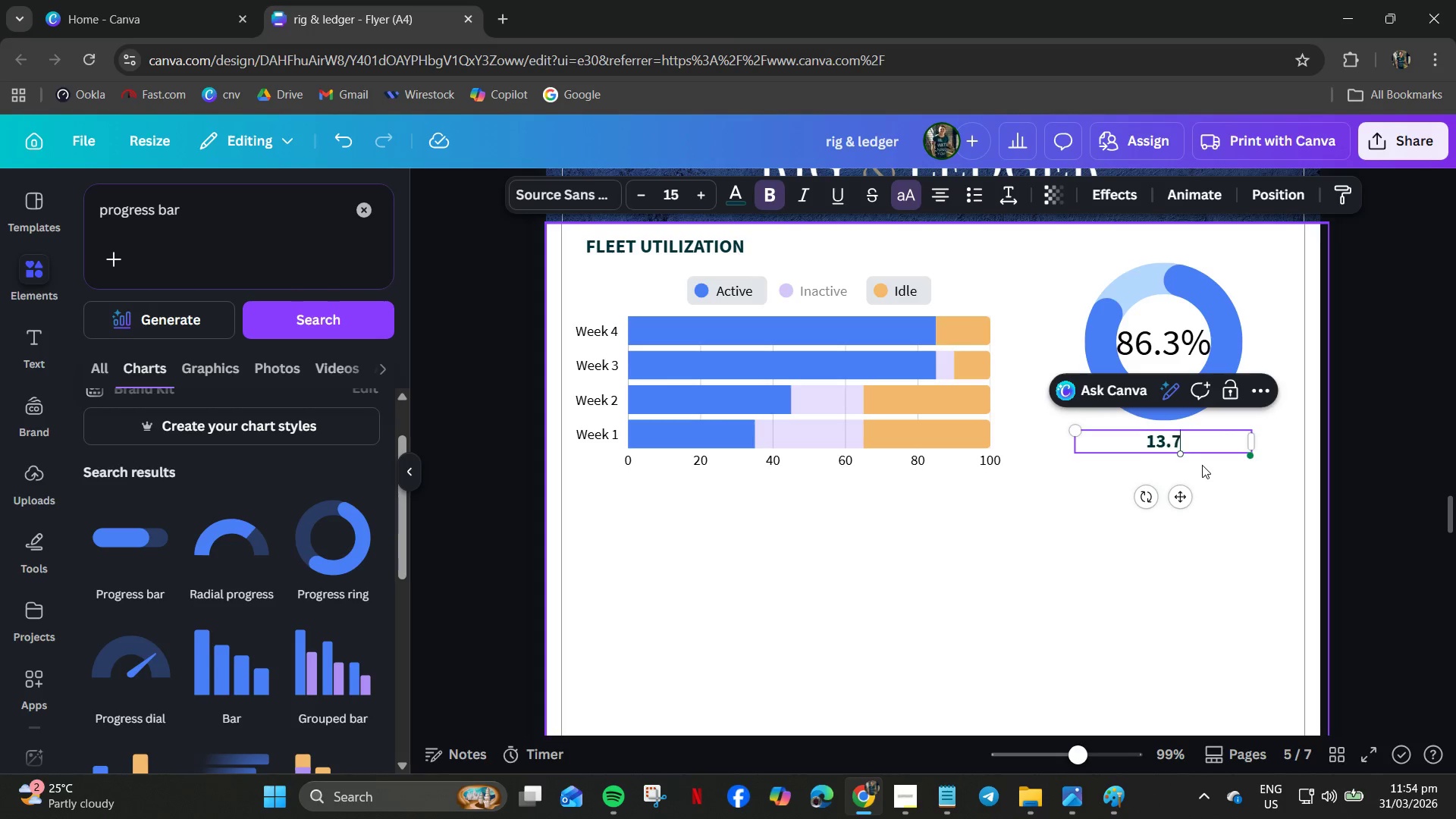 
key(Numpad5)
 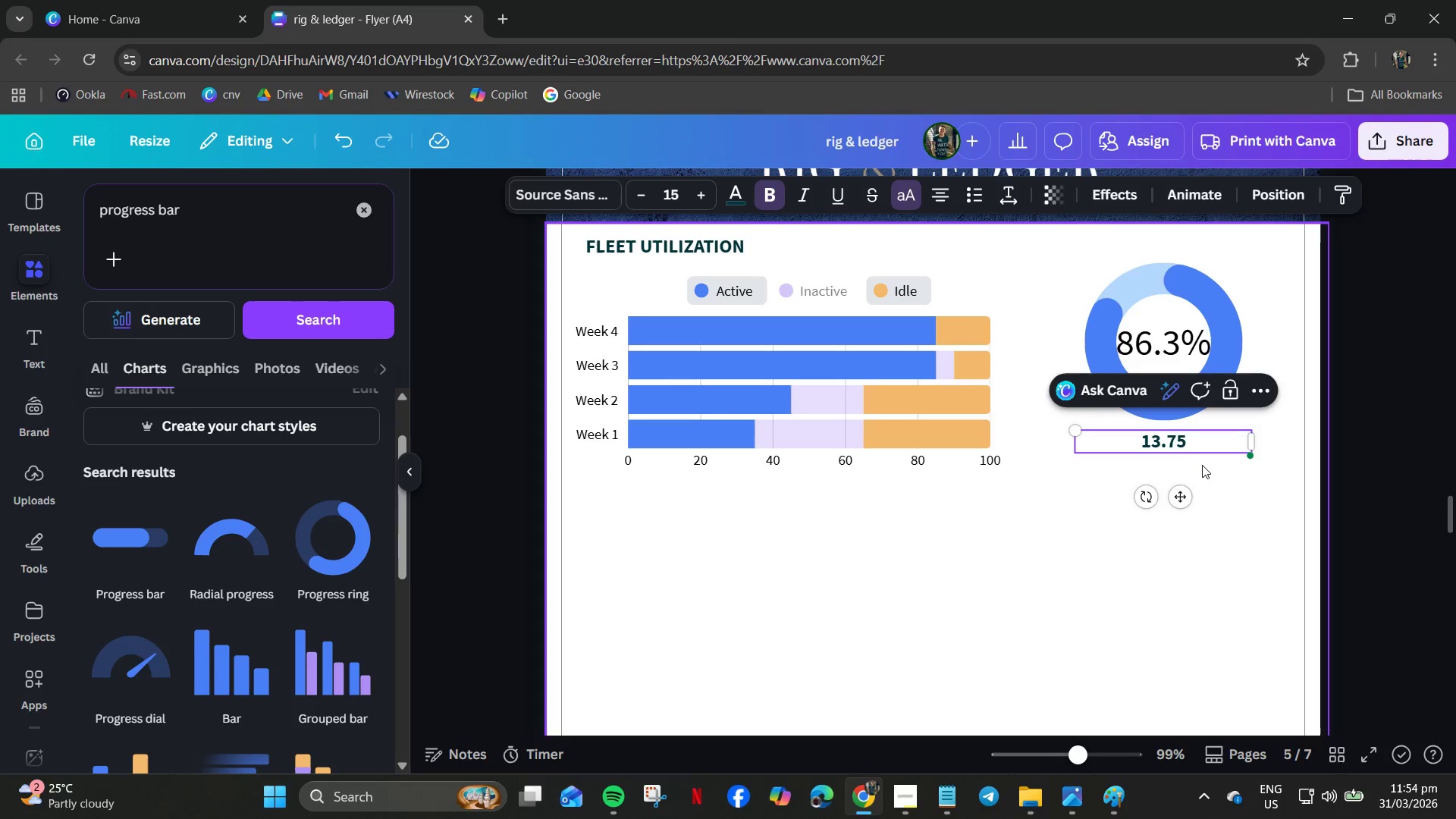 
wait(9.25)
 